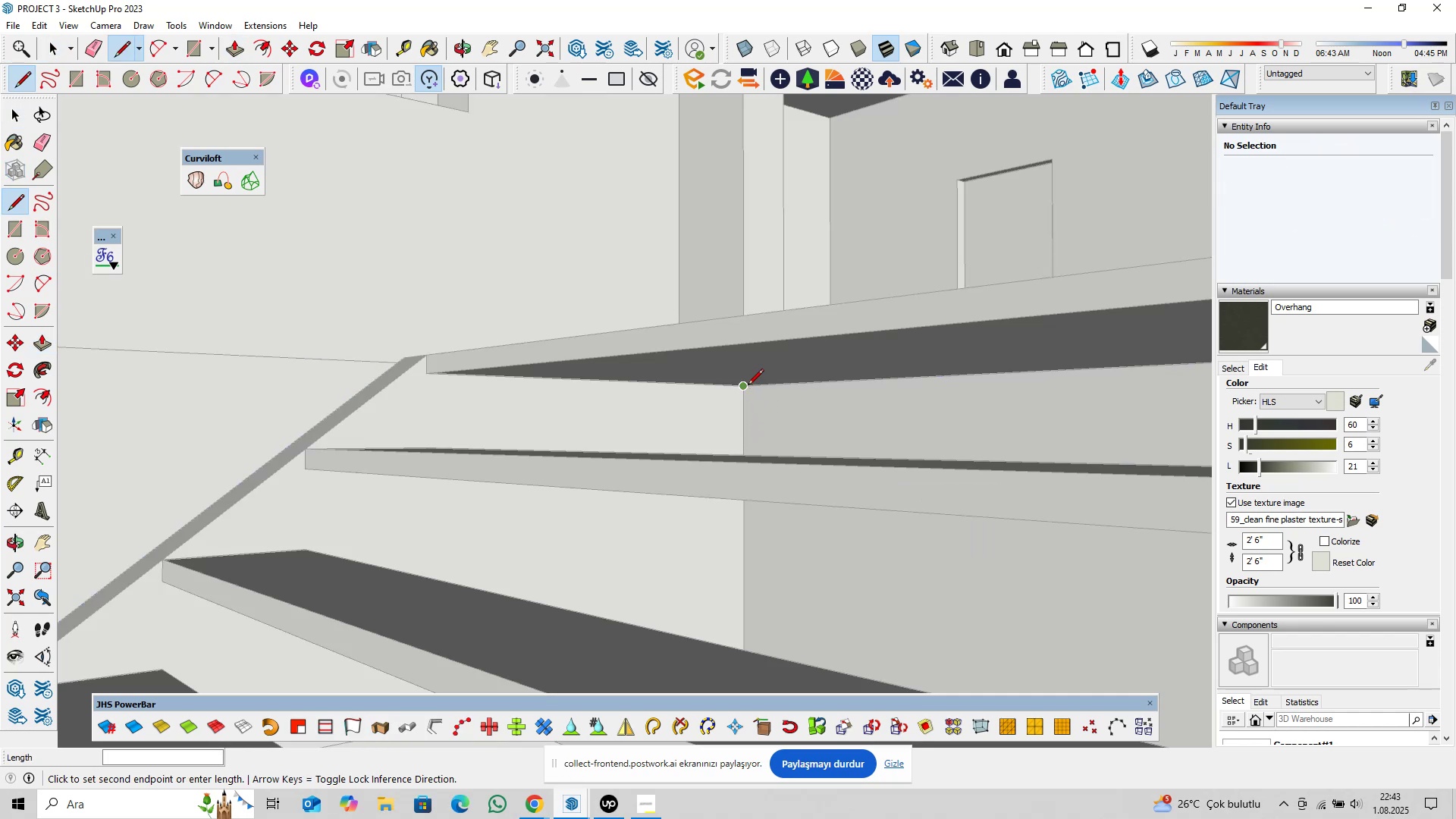 
key(ArrowLeft)
 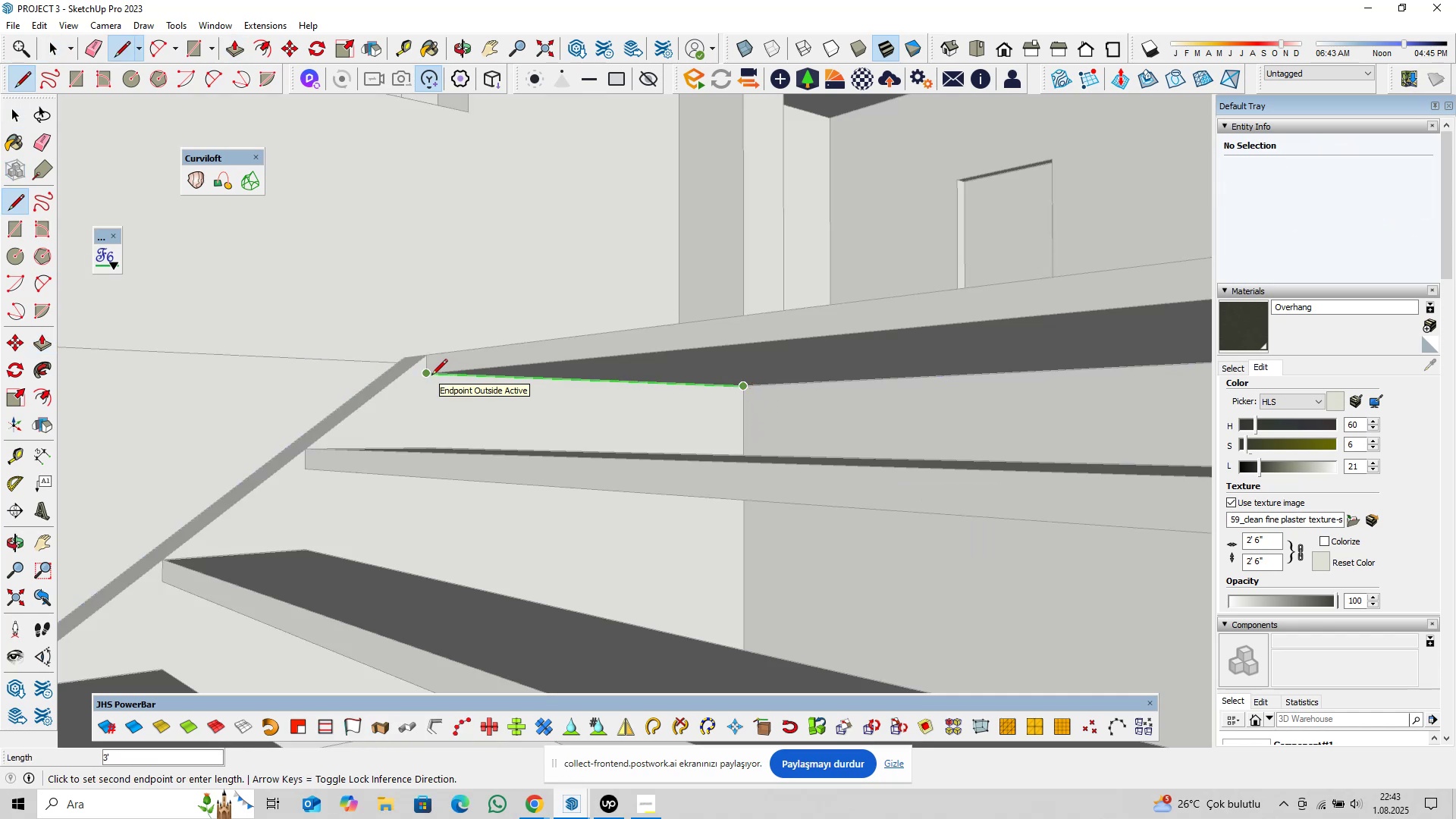 
type(2@10,5)
 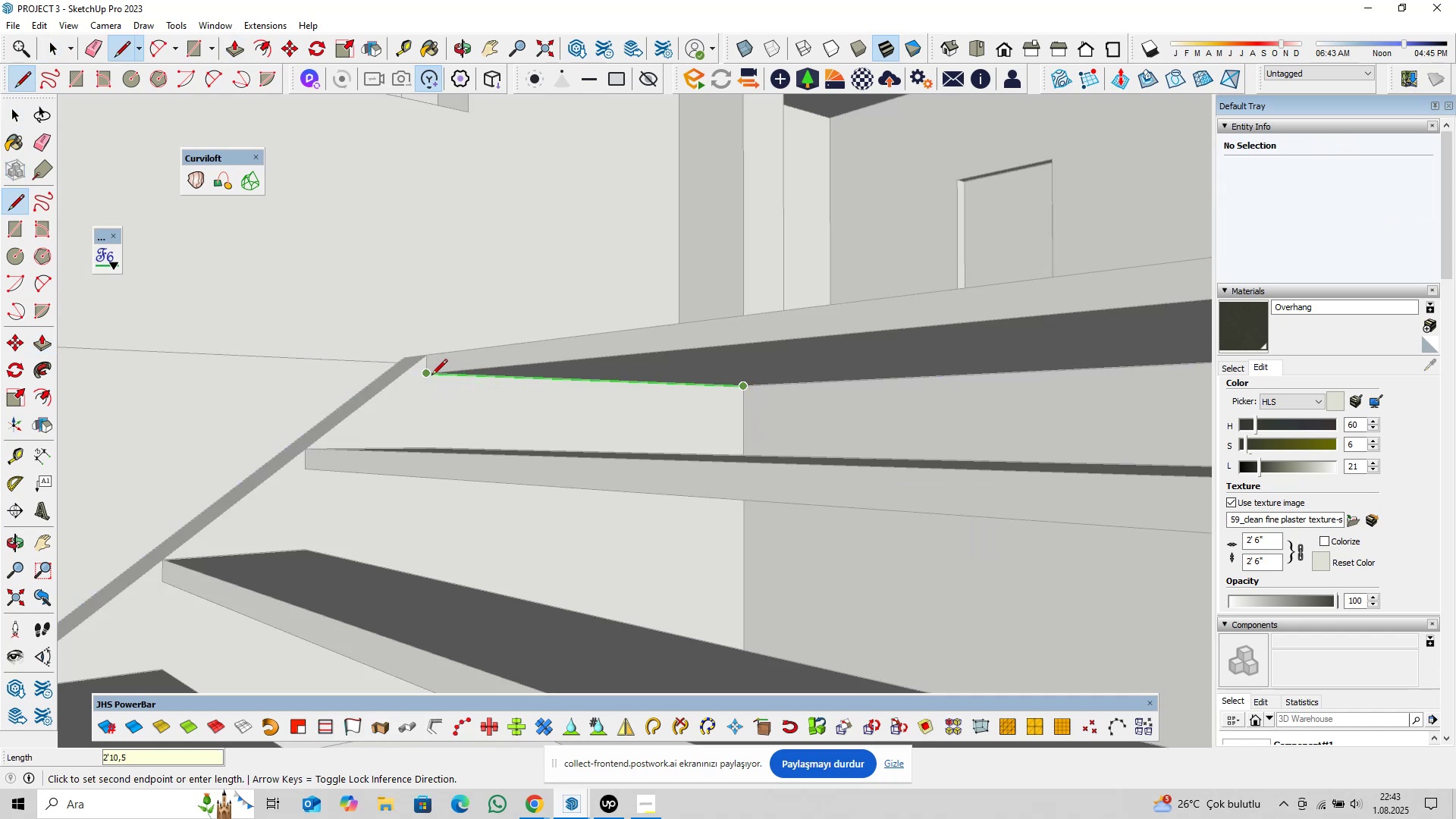 
key(Enter)
 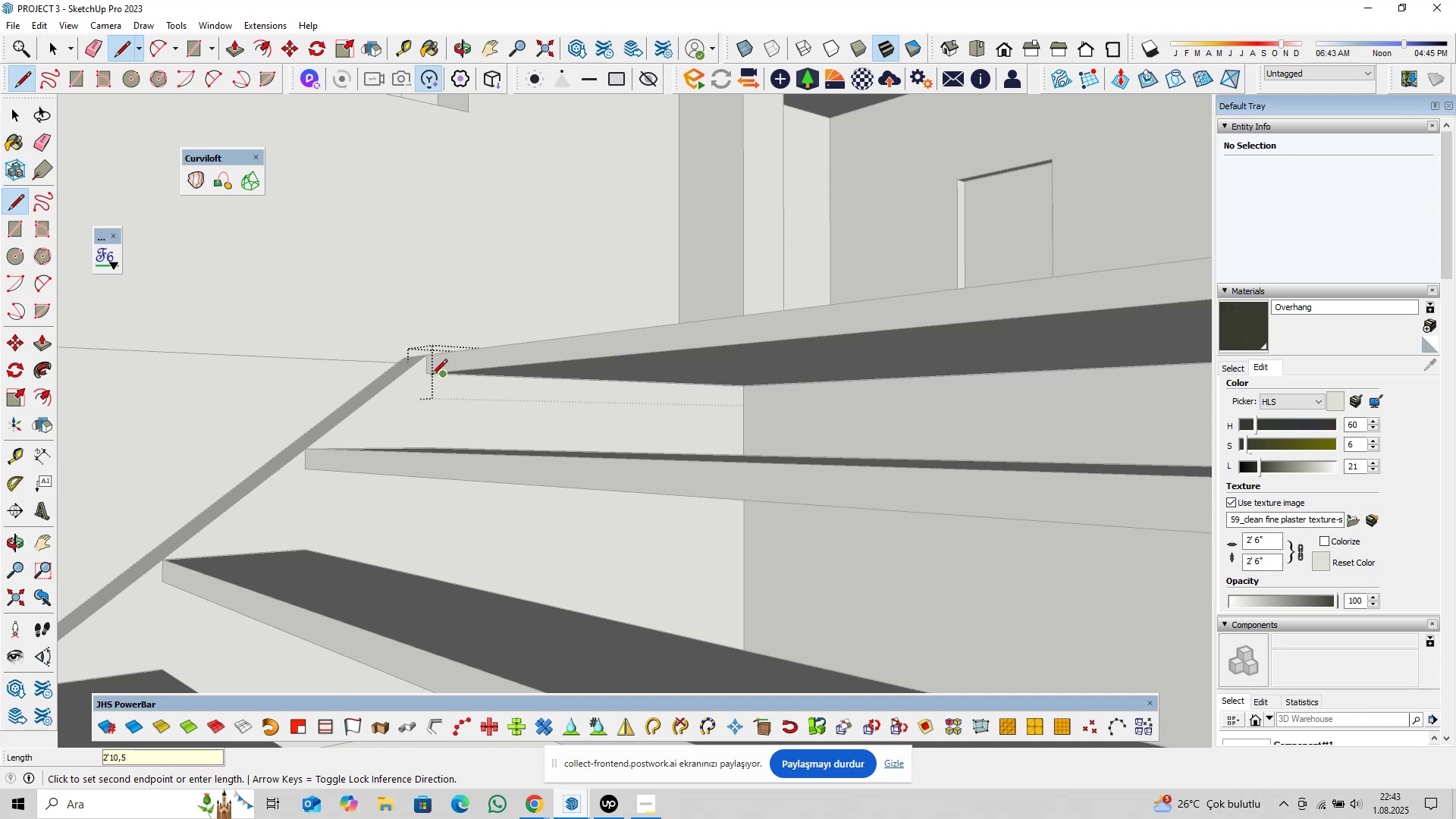 
key(ArrowUp)
 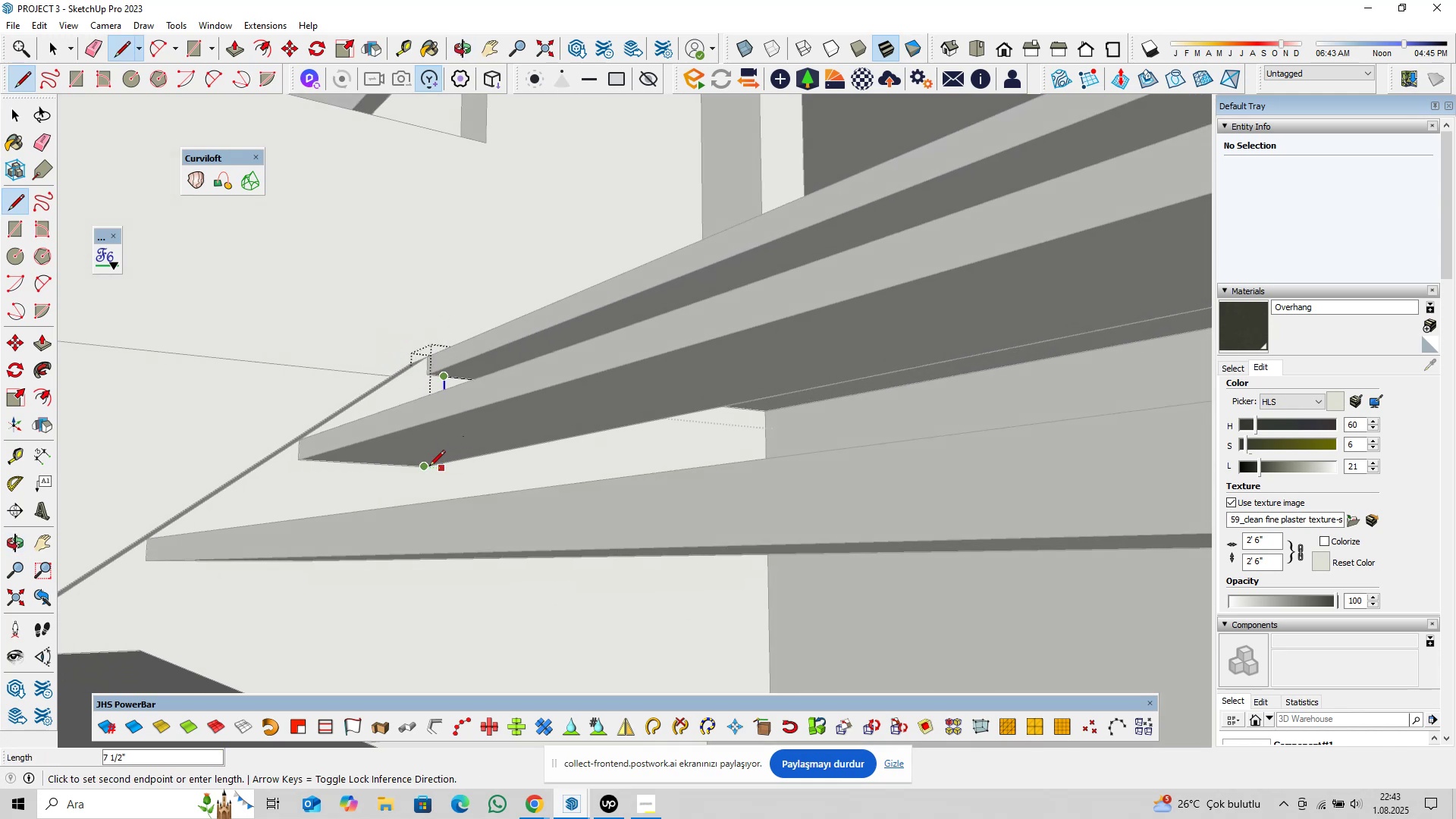 
left_click([423, 466])
 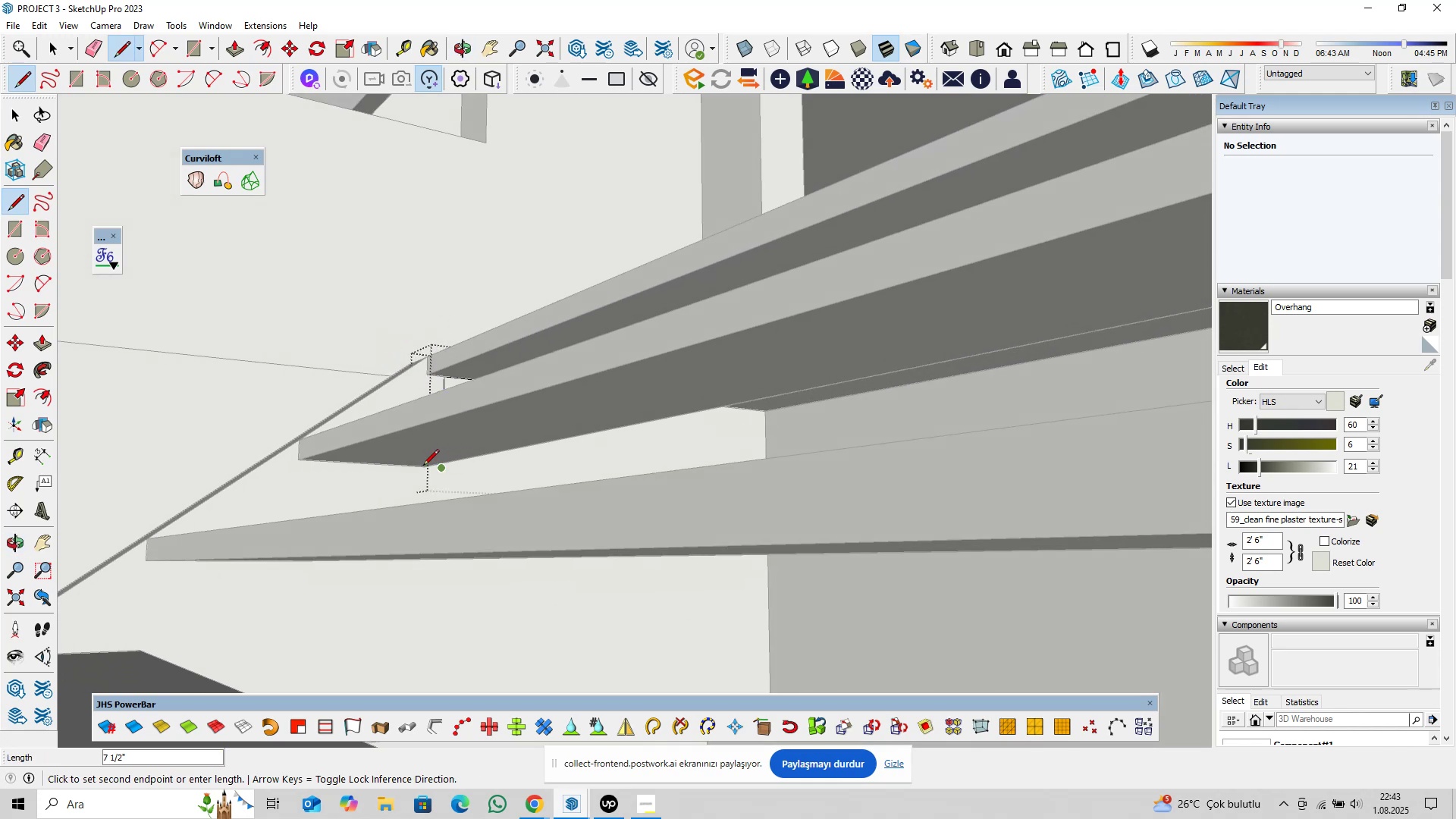 
key(ArrowLeft)
 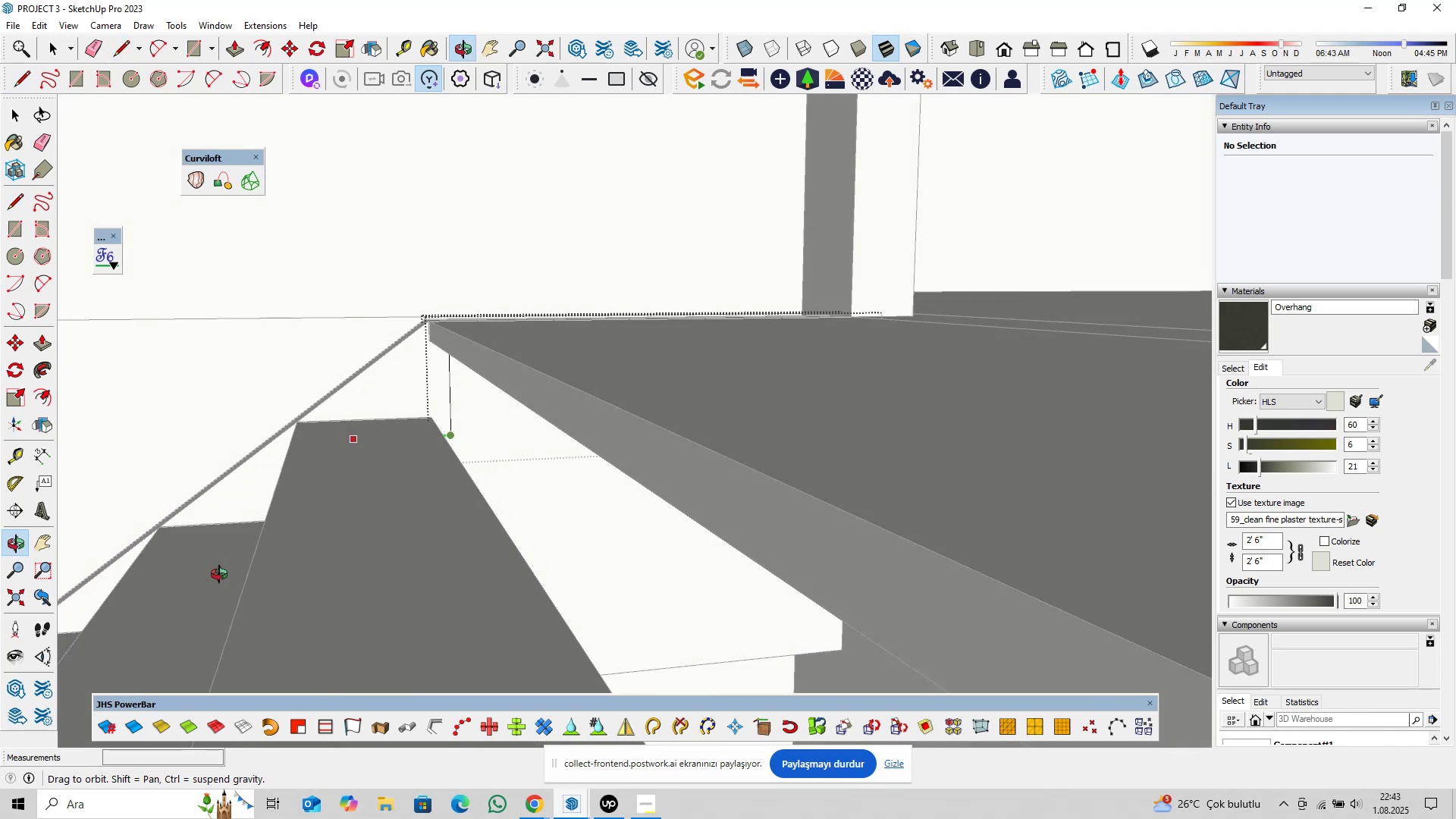 
wait(7.25)
 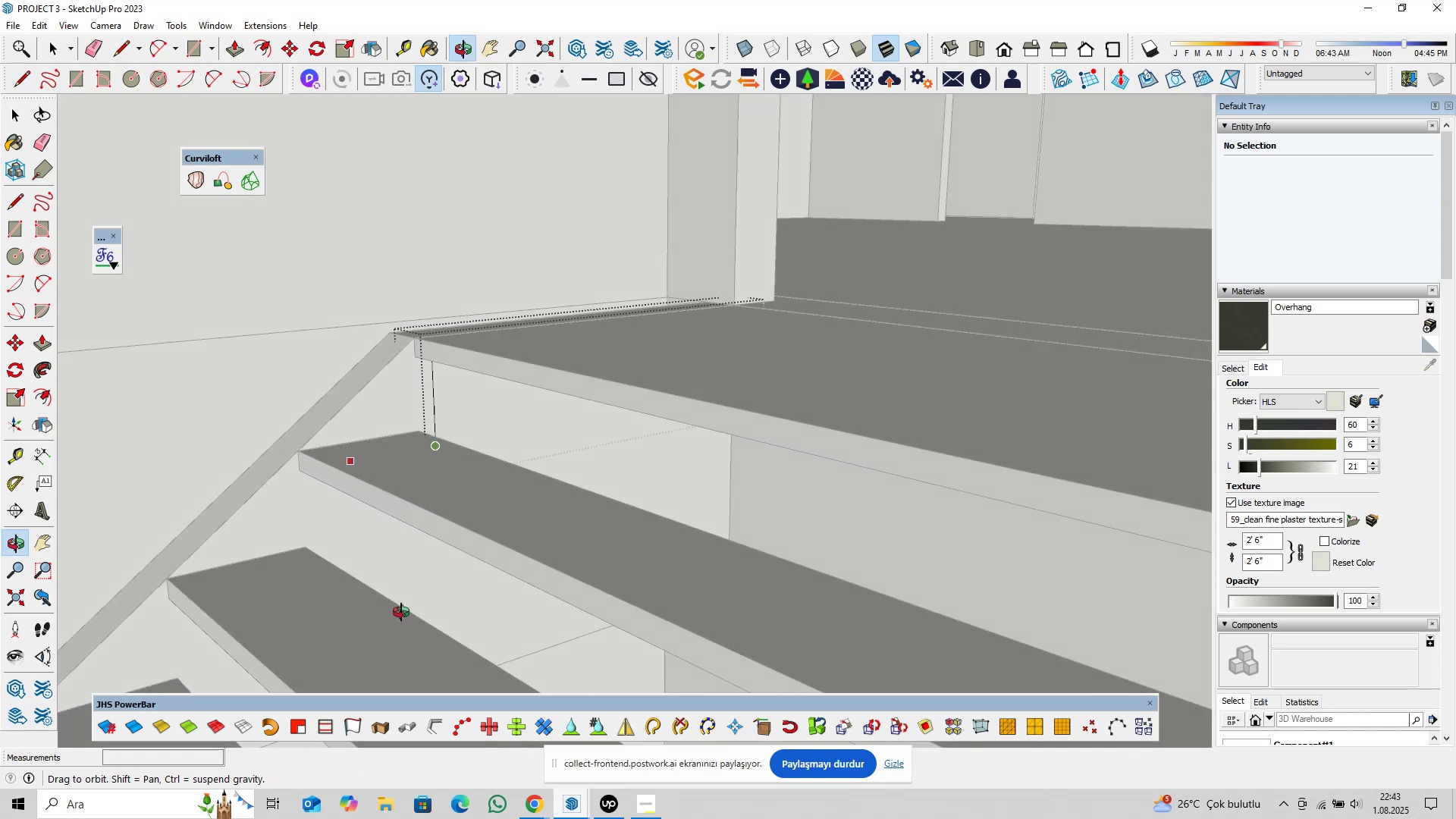 
key(Space)
 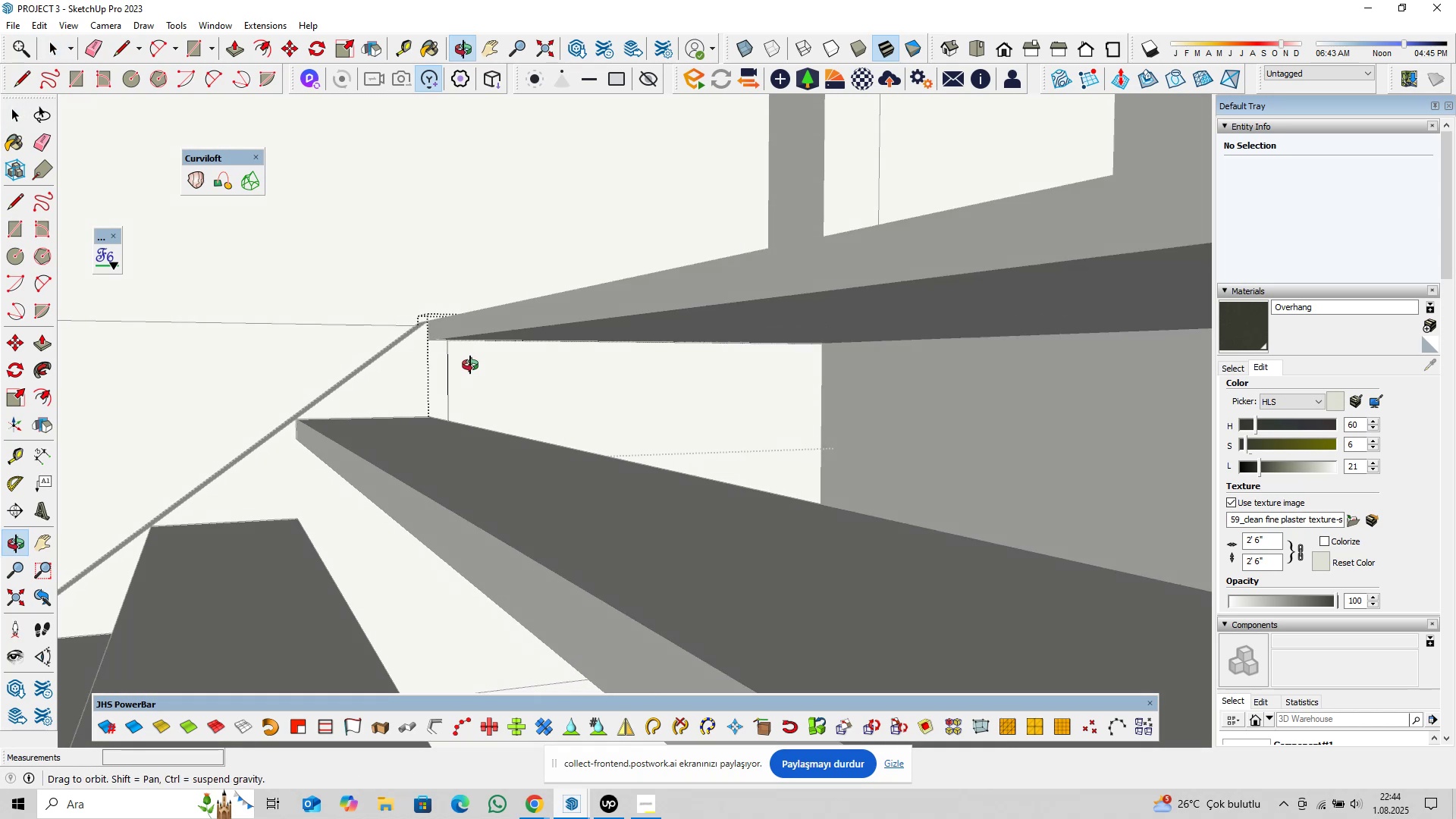 
key(Control+Z)
 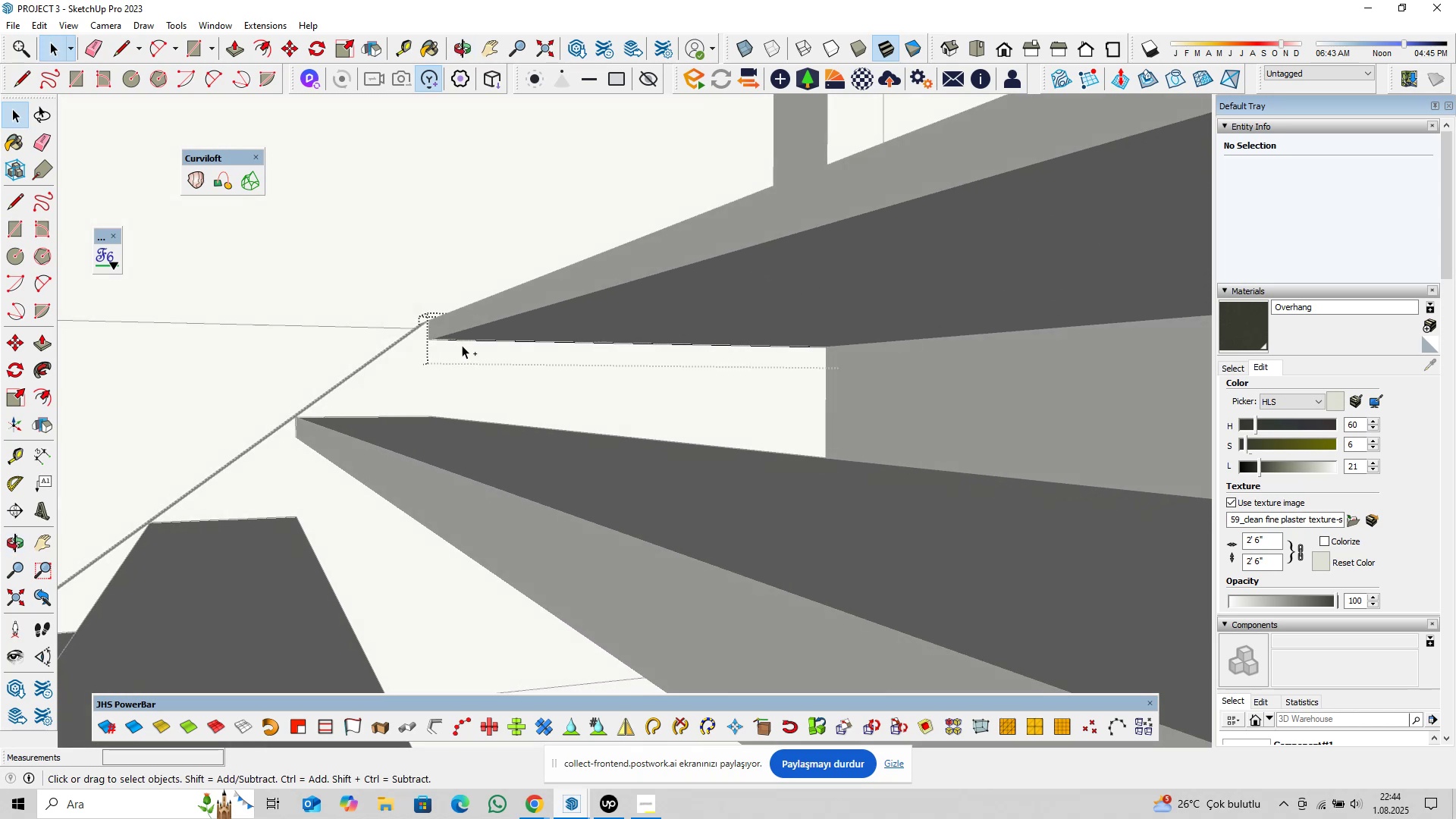 
key(Control+Z)
 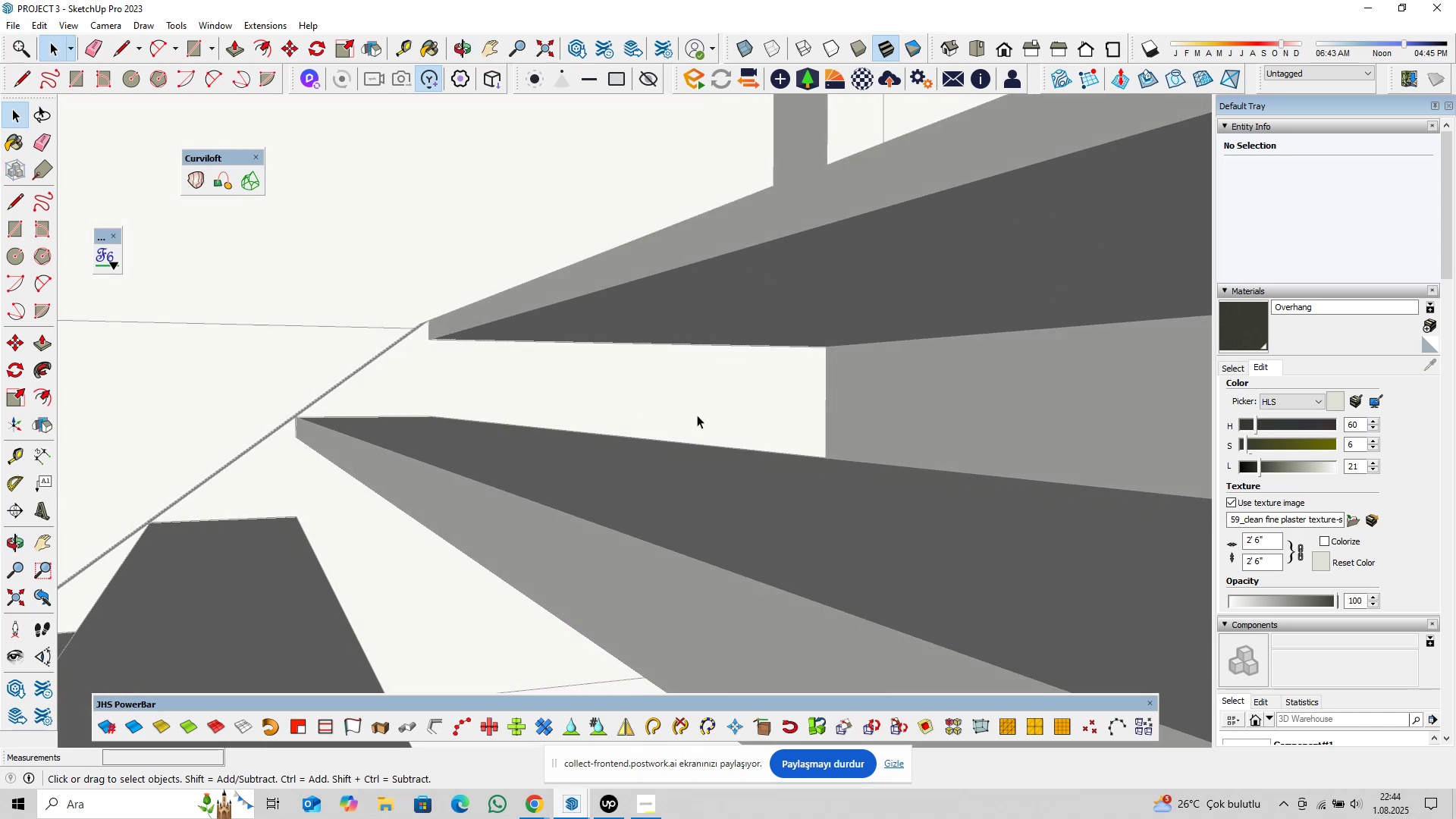 
type(pl)
 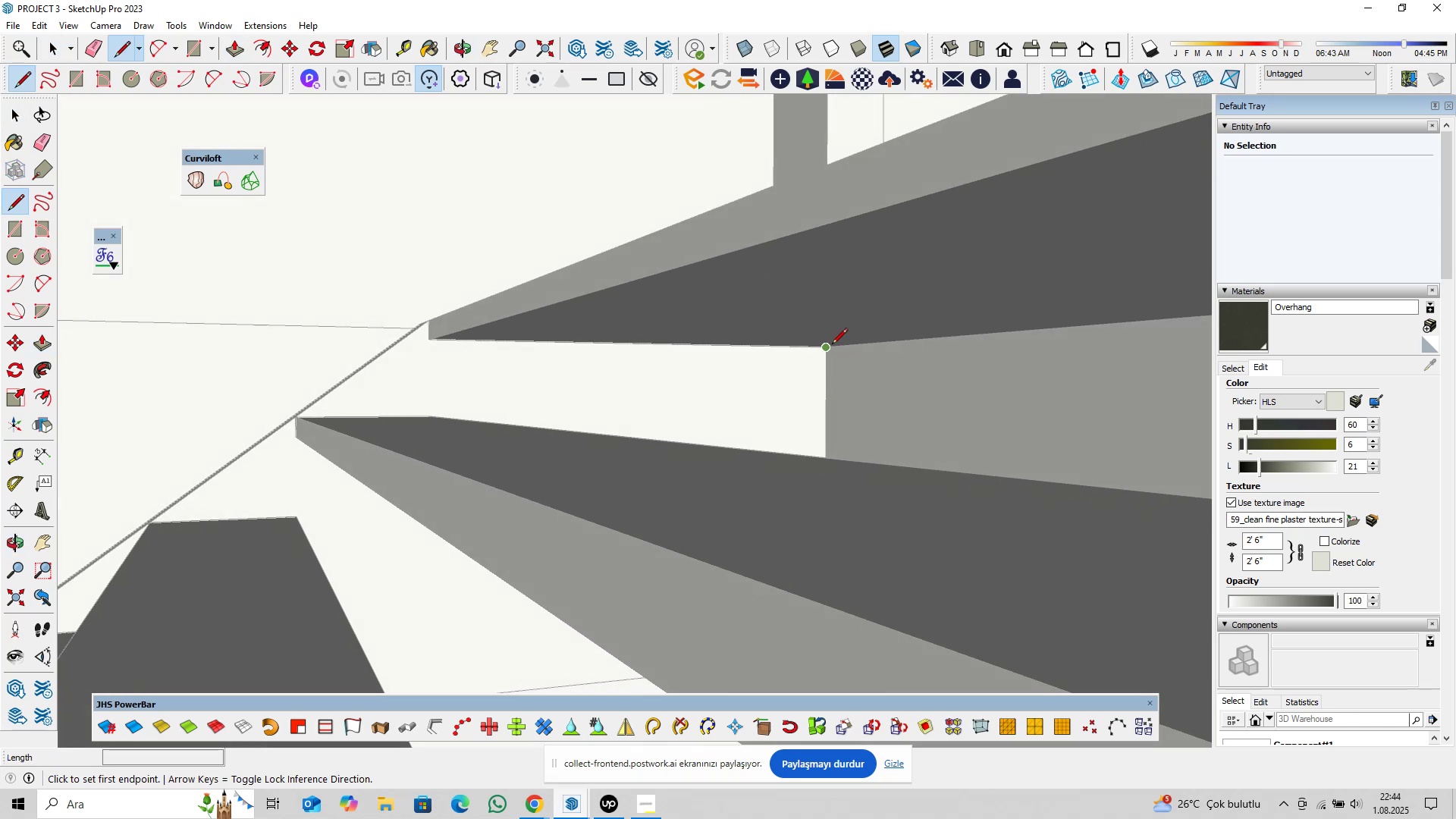 
left_click([832, 345])
 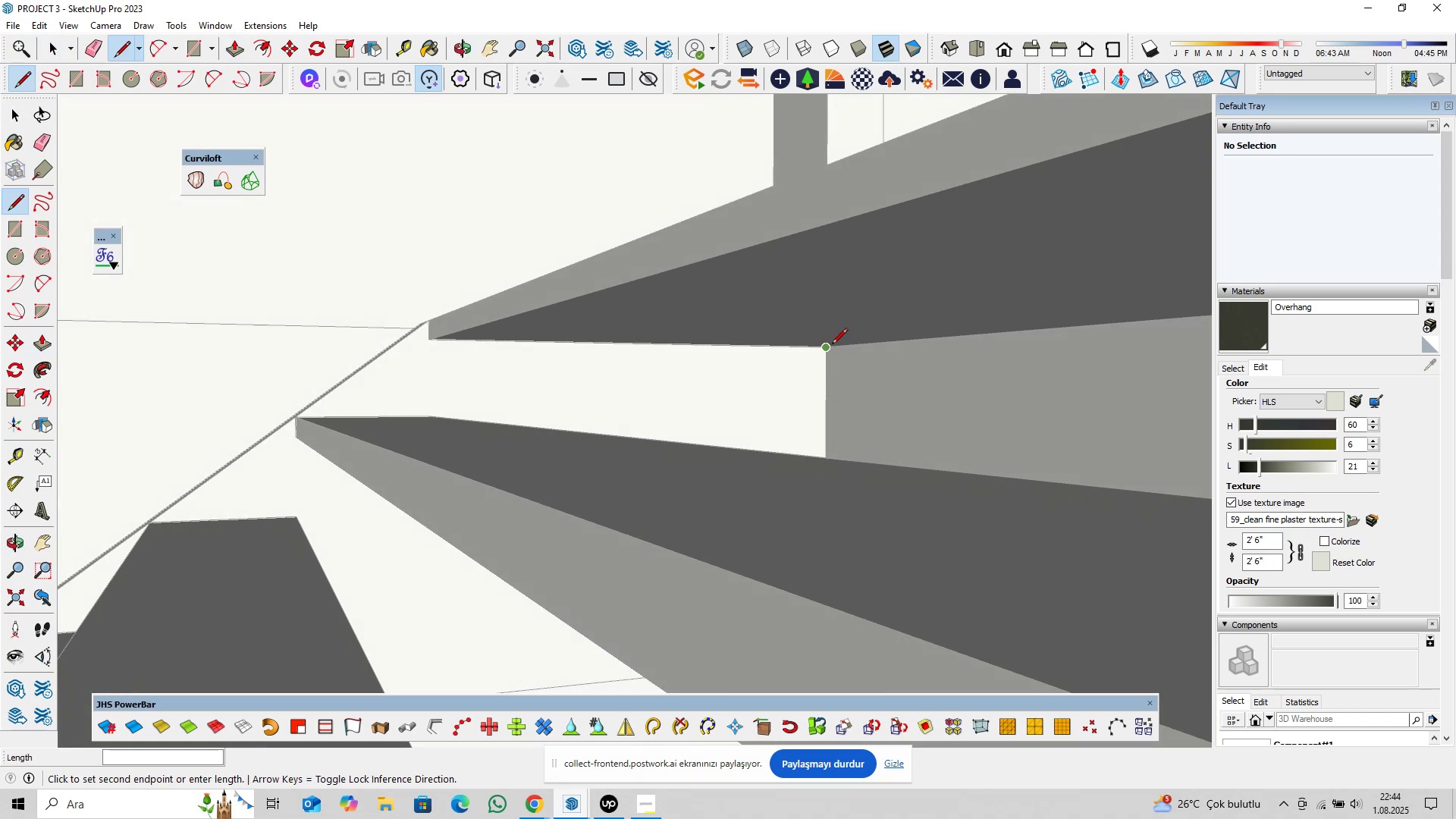 
key(ArrowLeft)
 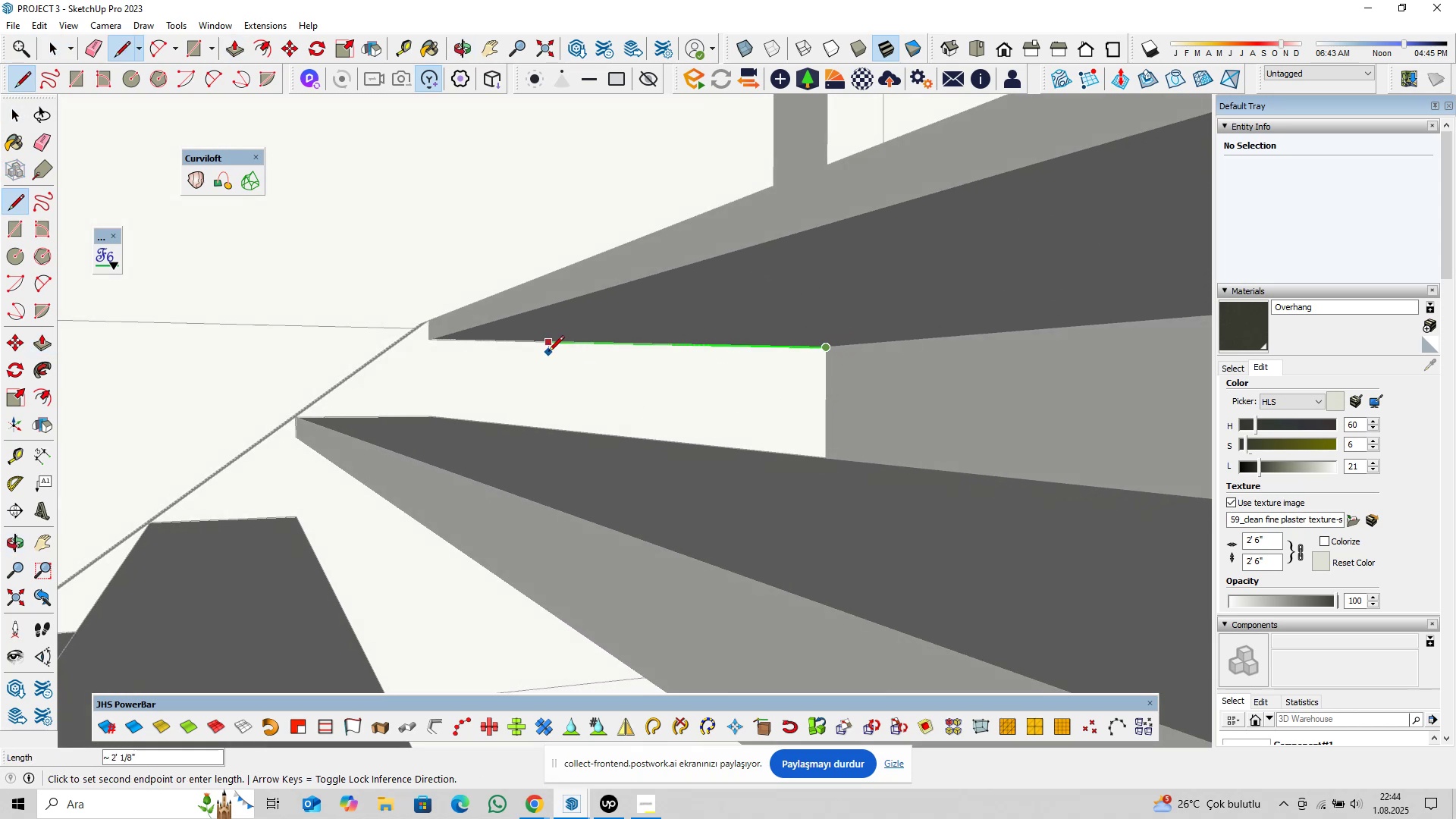 
key(ArrowRight)
 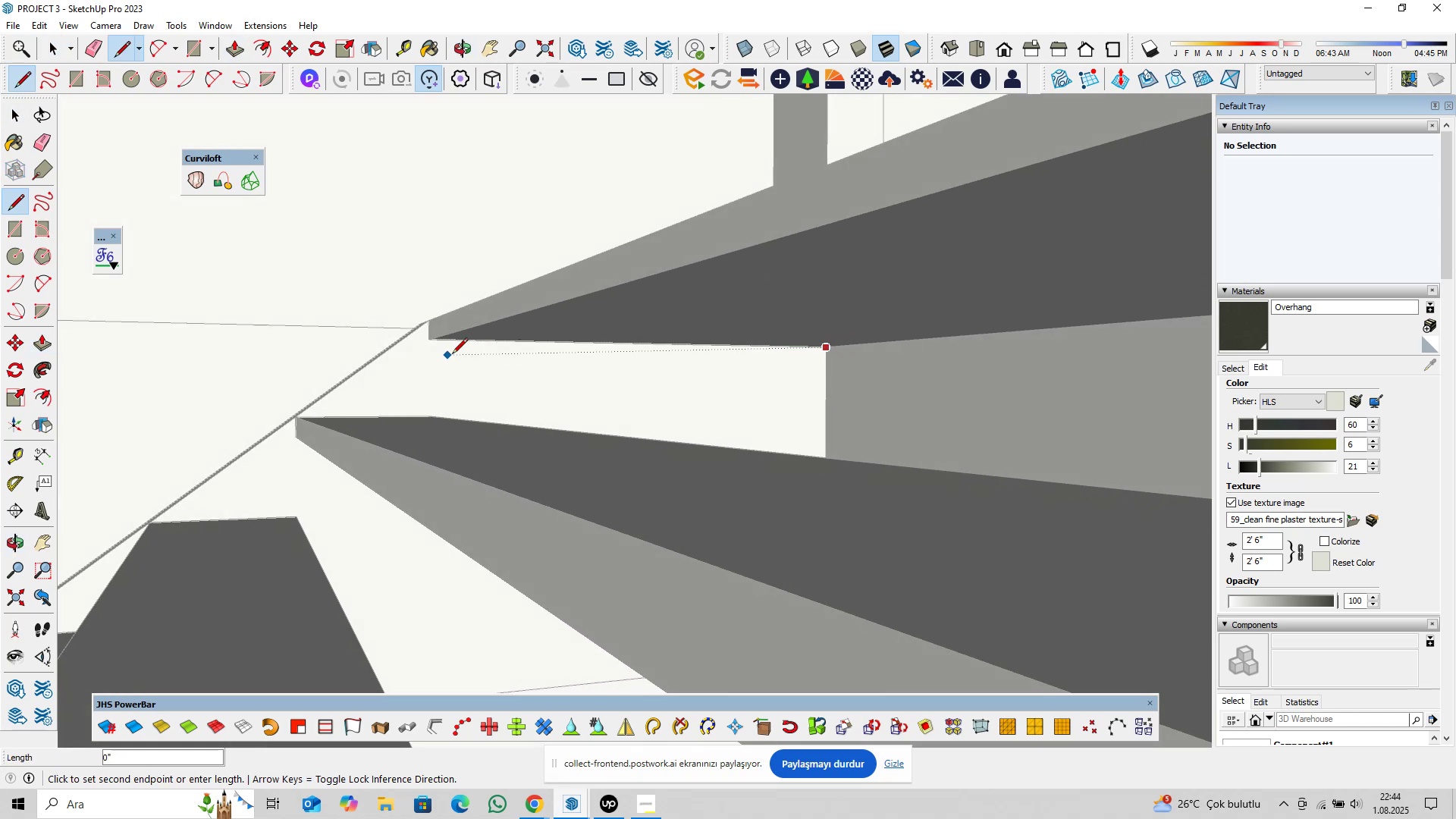 
key(ArrowLeft)
 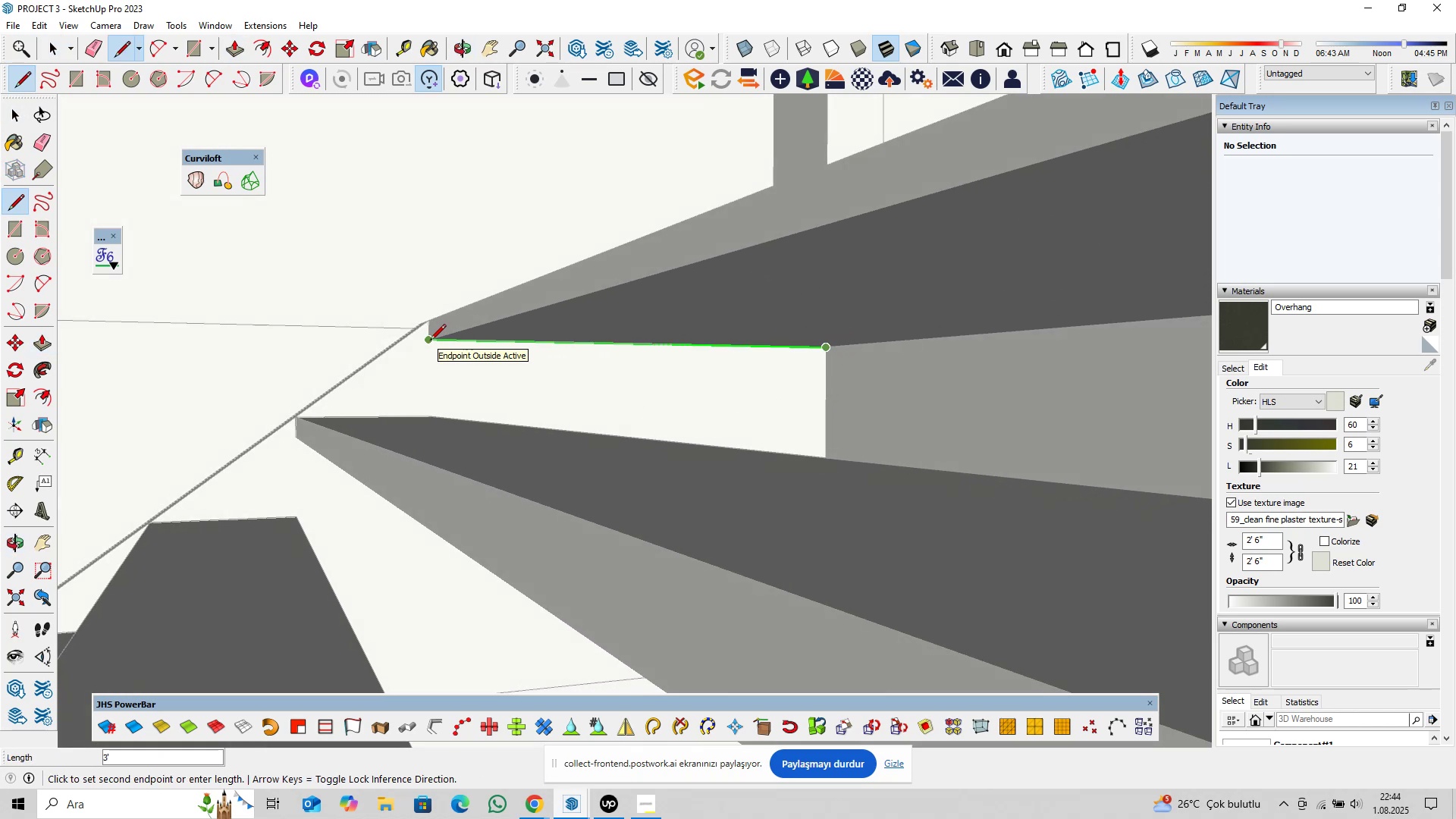 
left_click([430, 341])
 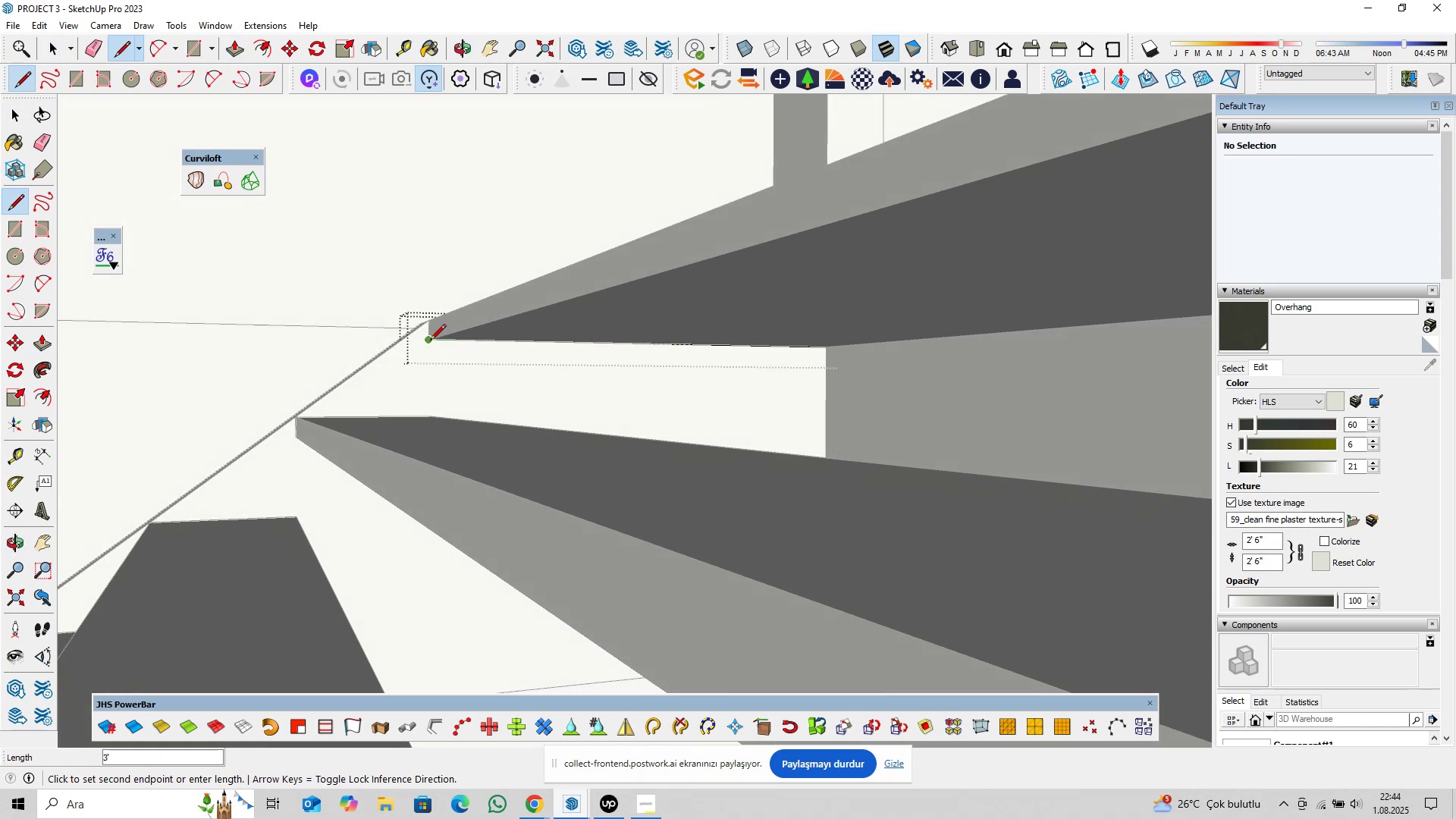 
key(ArrowUp)
 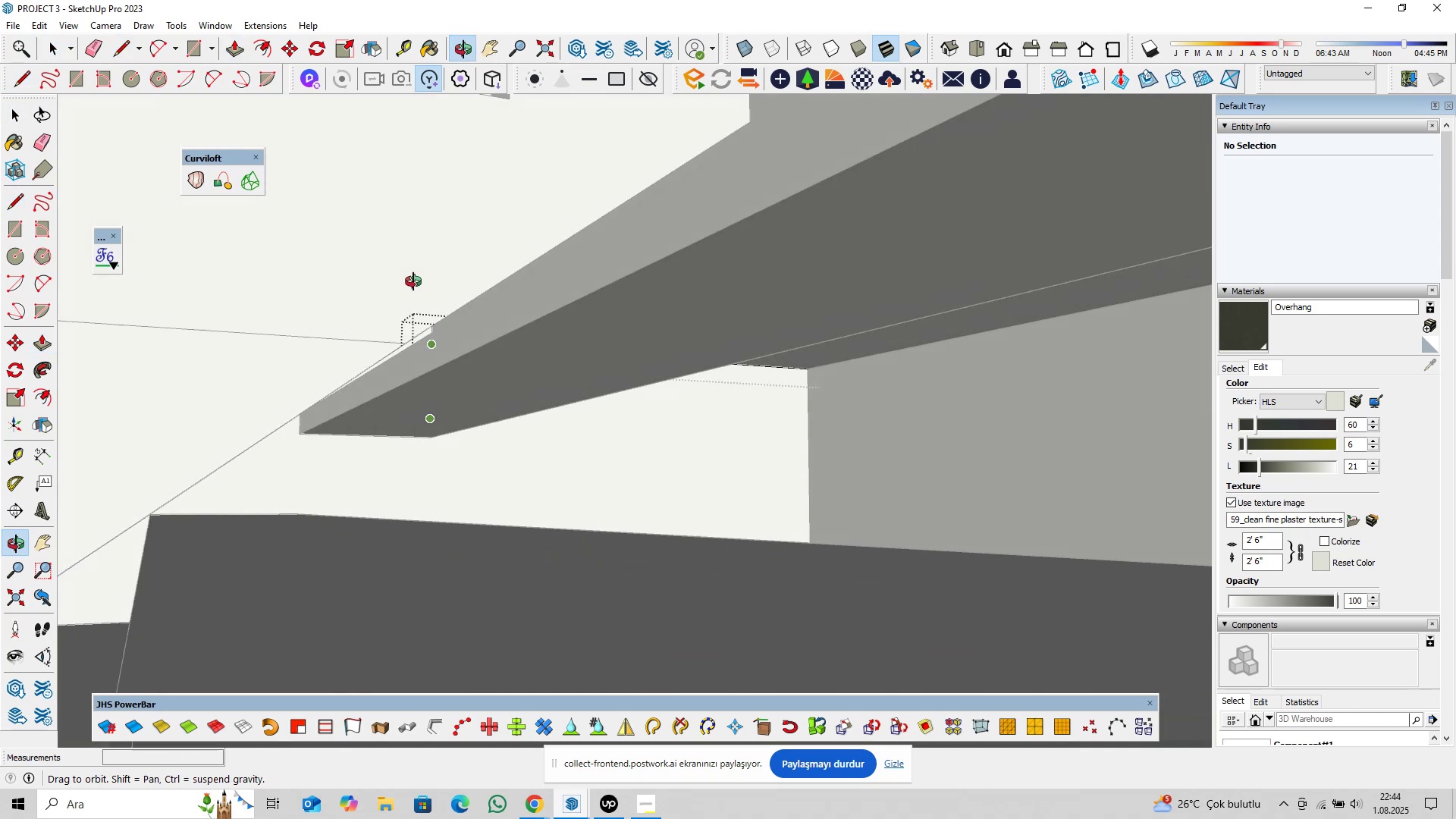 
left_click([432, 438])
 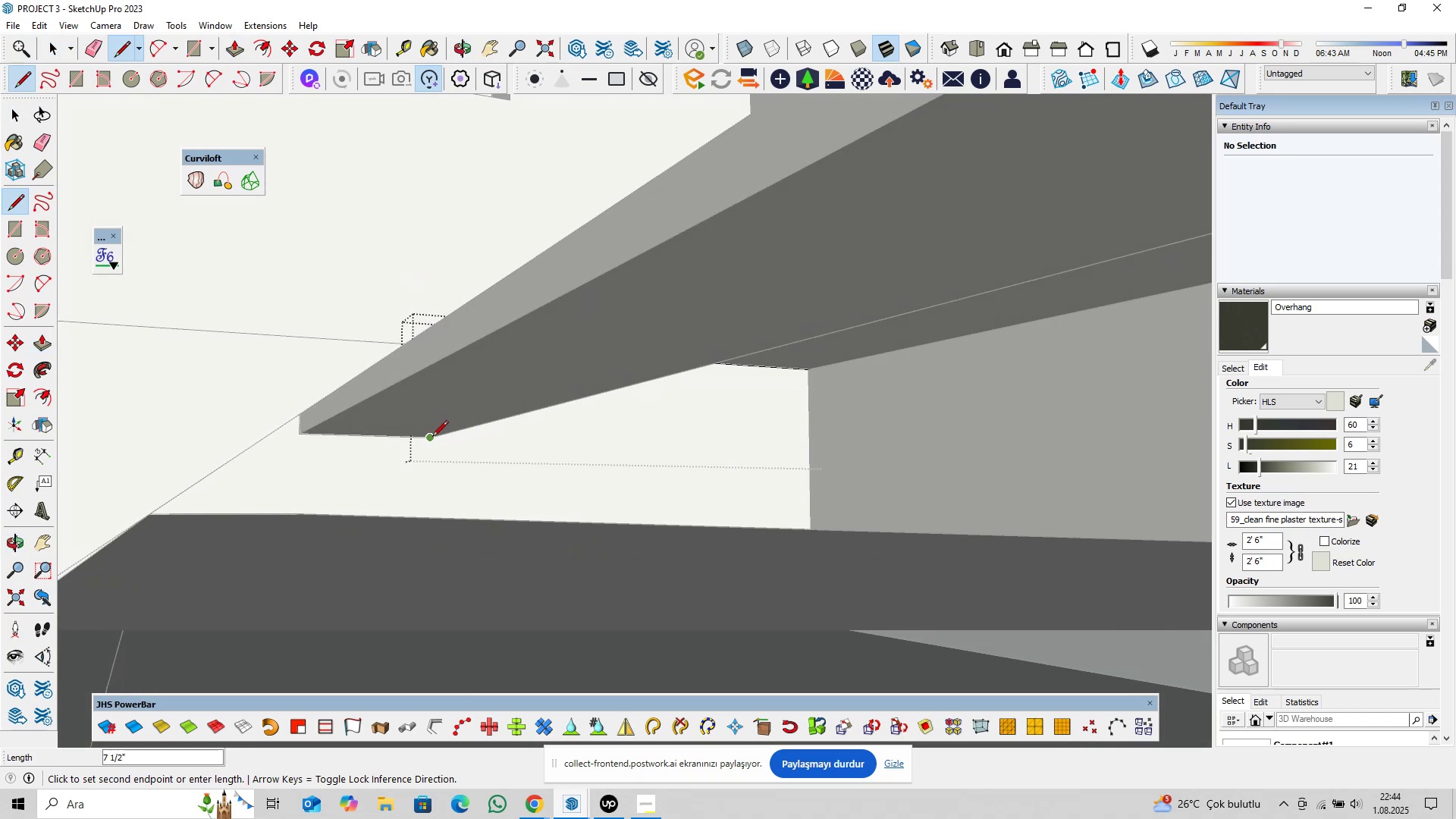 
key(ArrowLeft)
 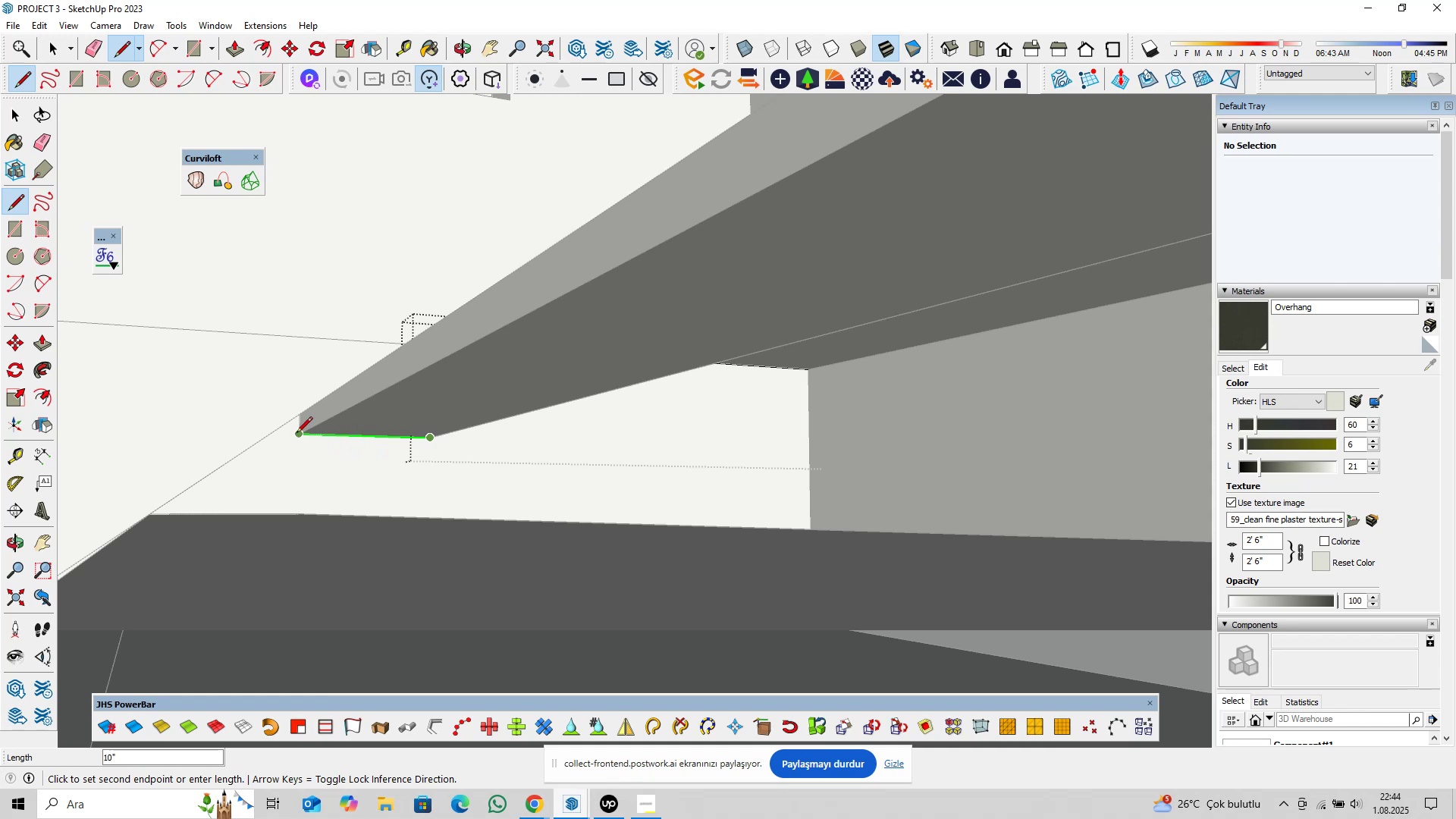 
left_click([297, 434])
 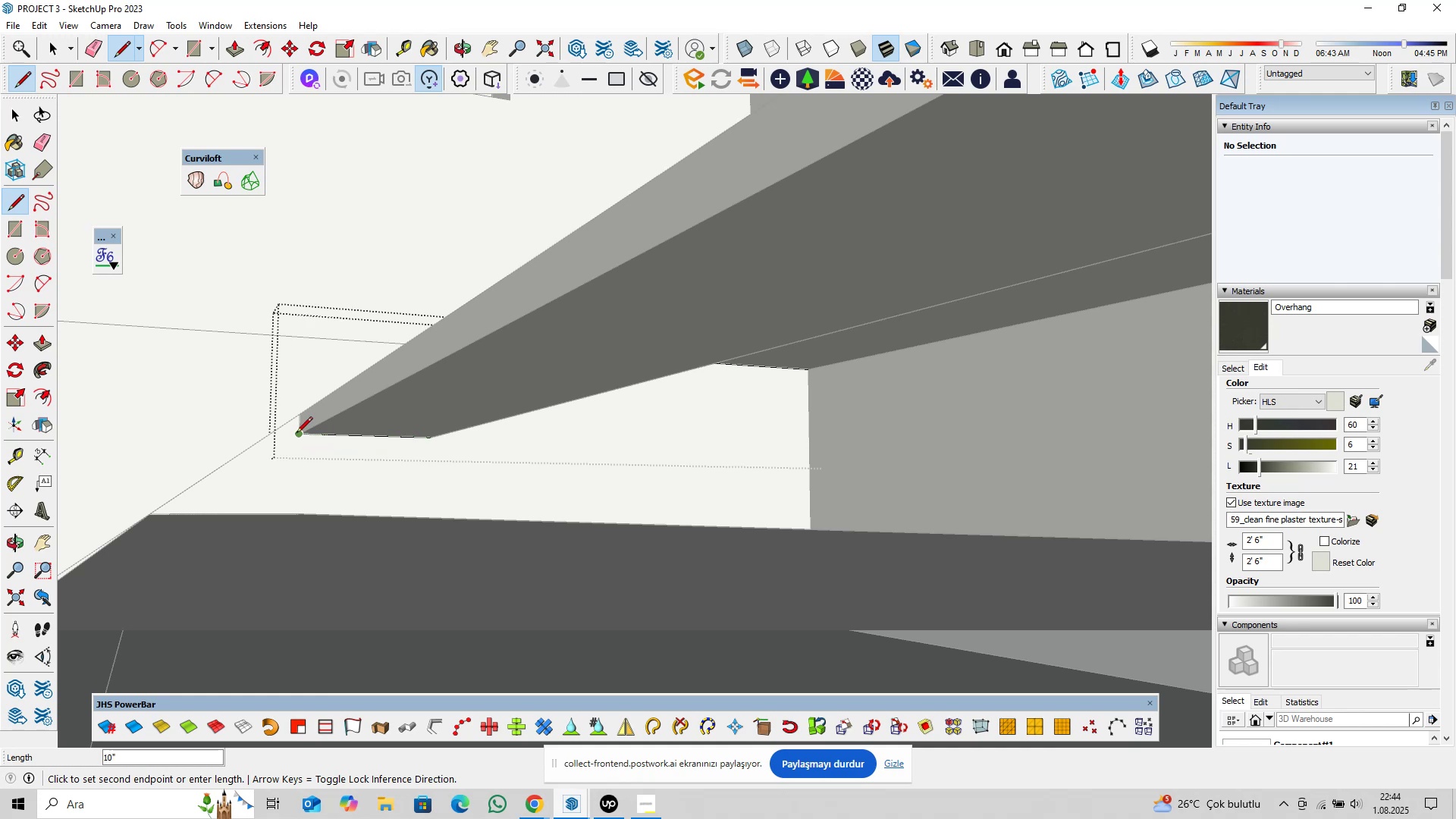 
key(ArrowUp)
 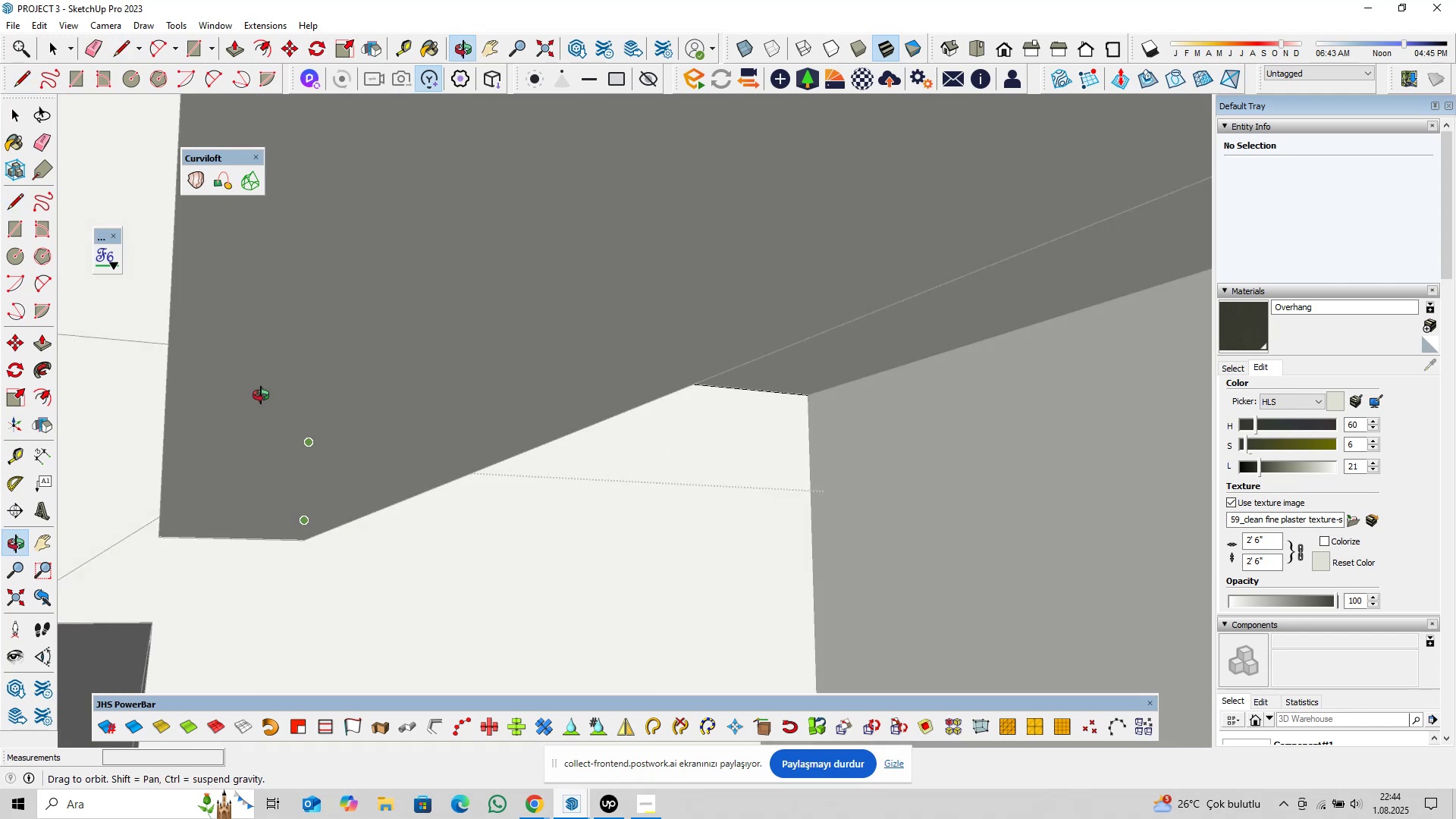 
left_click([287, 460])
 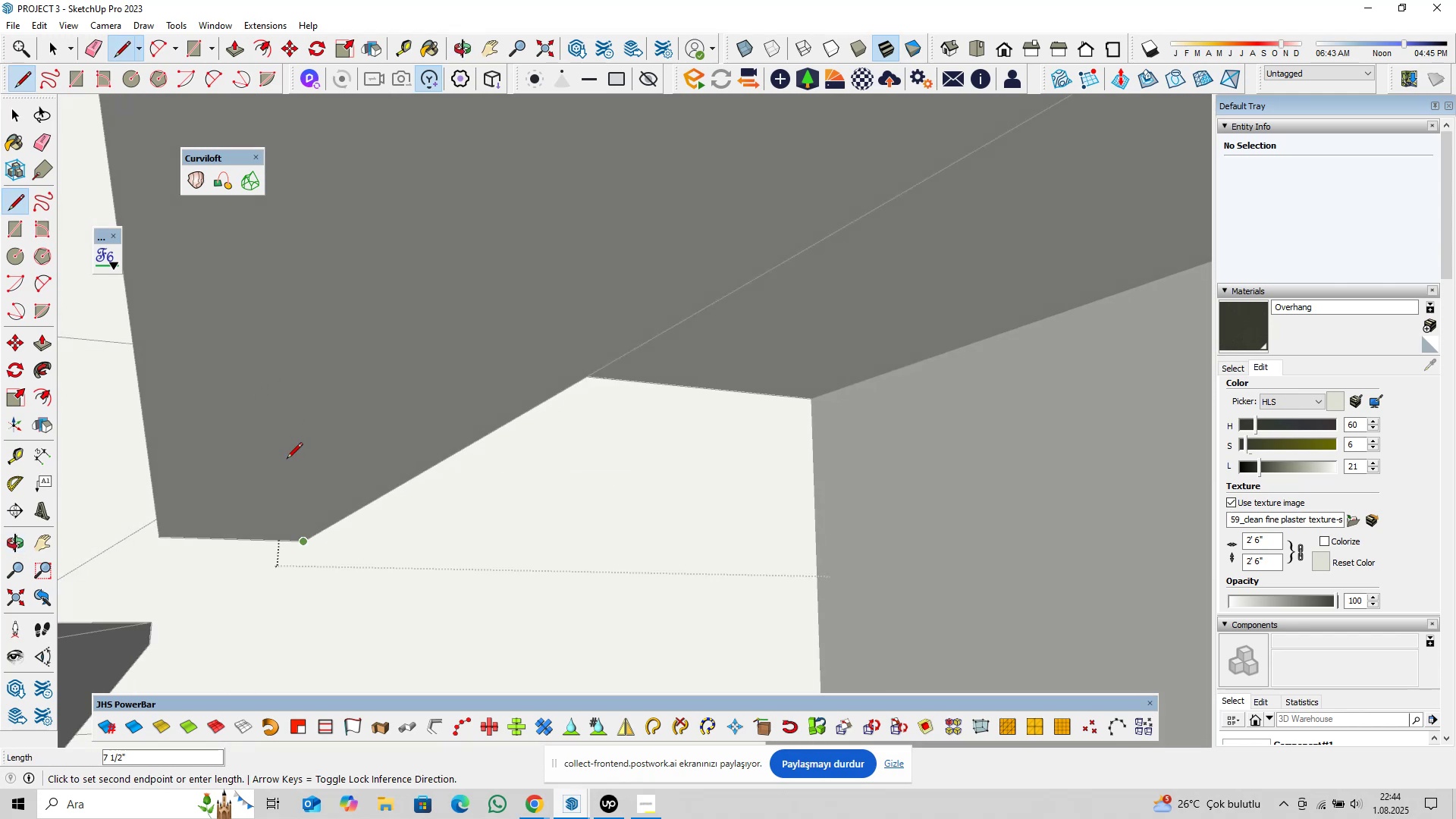 
key(ArrowLeft)
 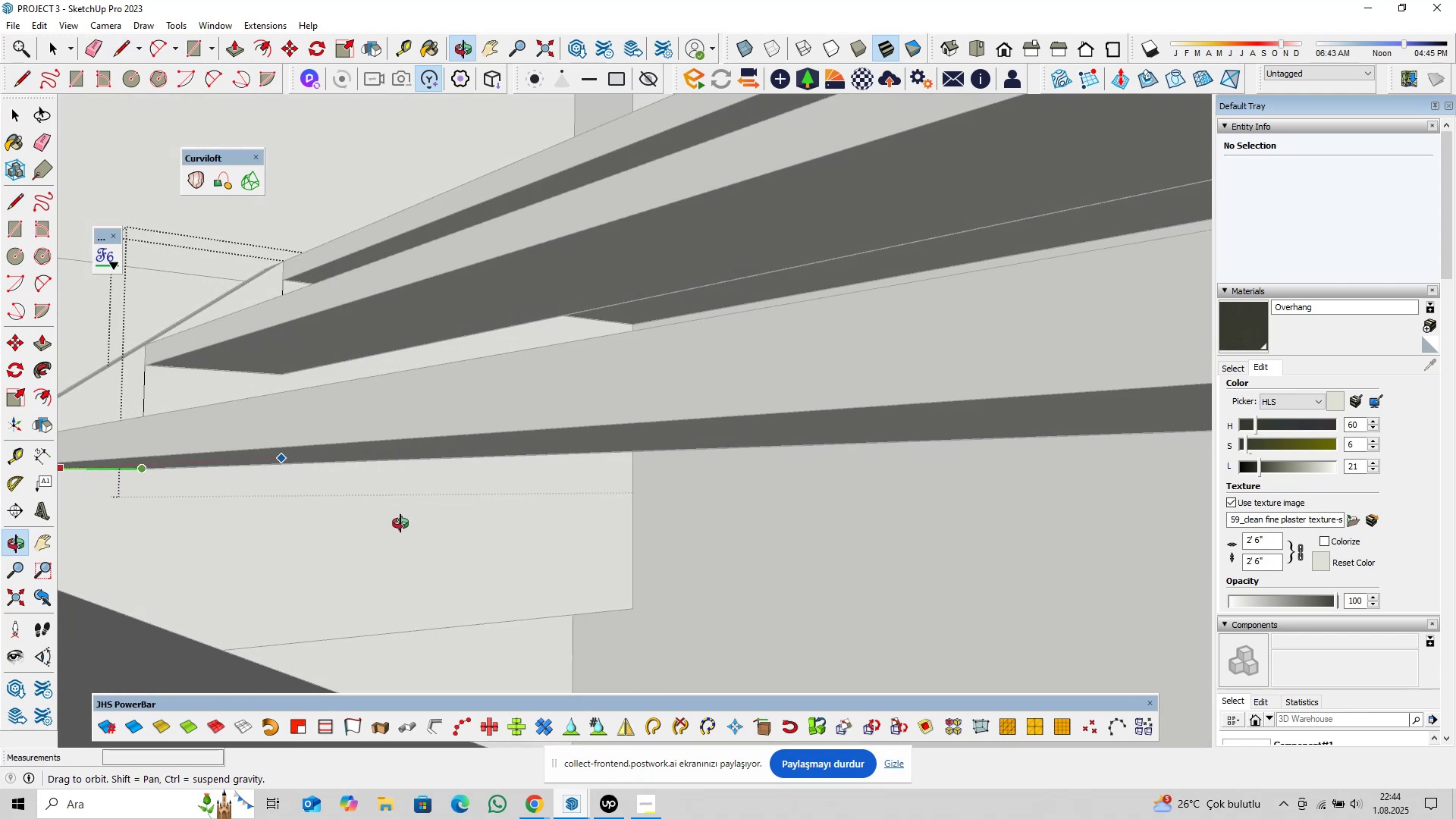 
scroll: coordinate [413, 544], scroll_direction: down, amount: 6.0
 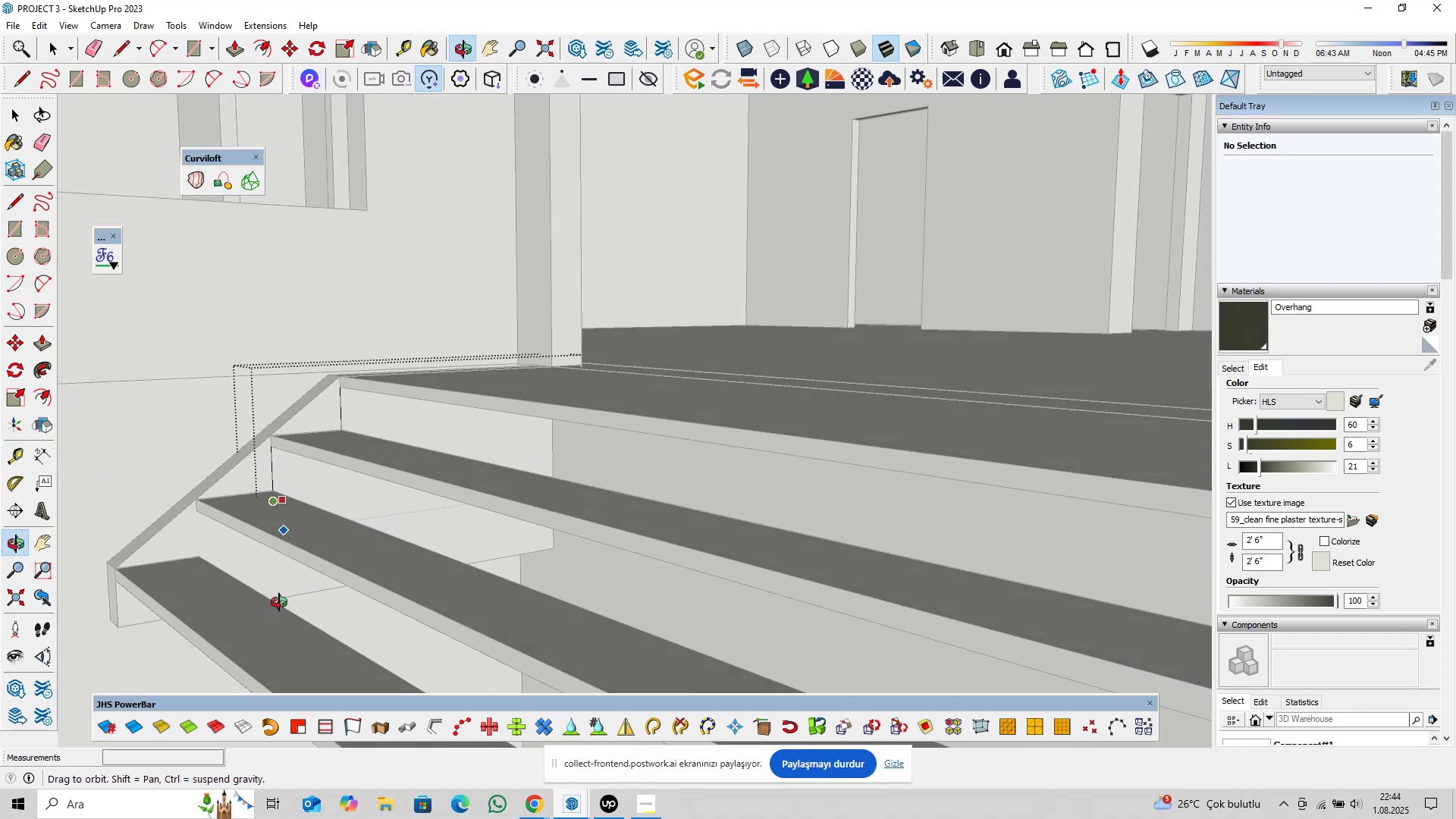 
scroll: coordinate [206, 575], scroll_direction: up, amount: 3.0
 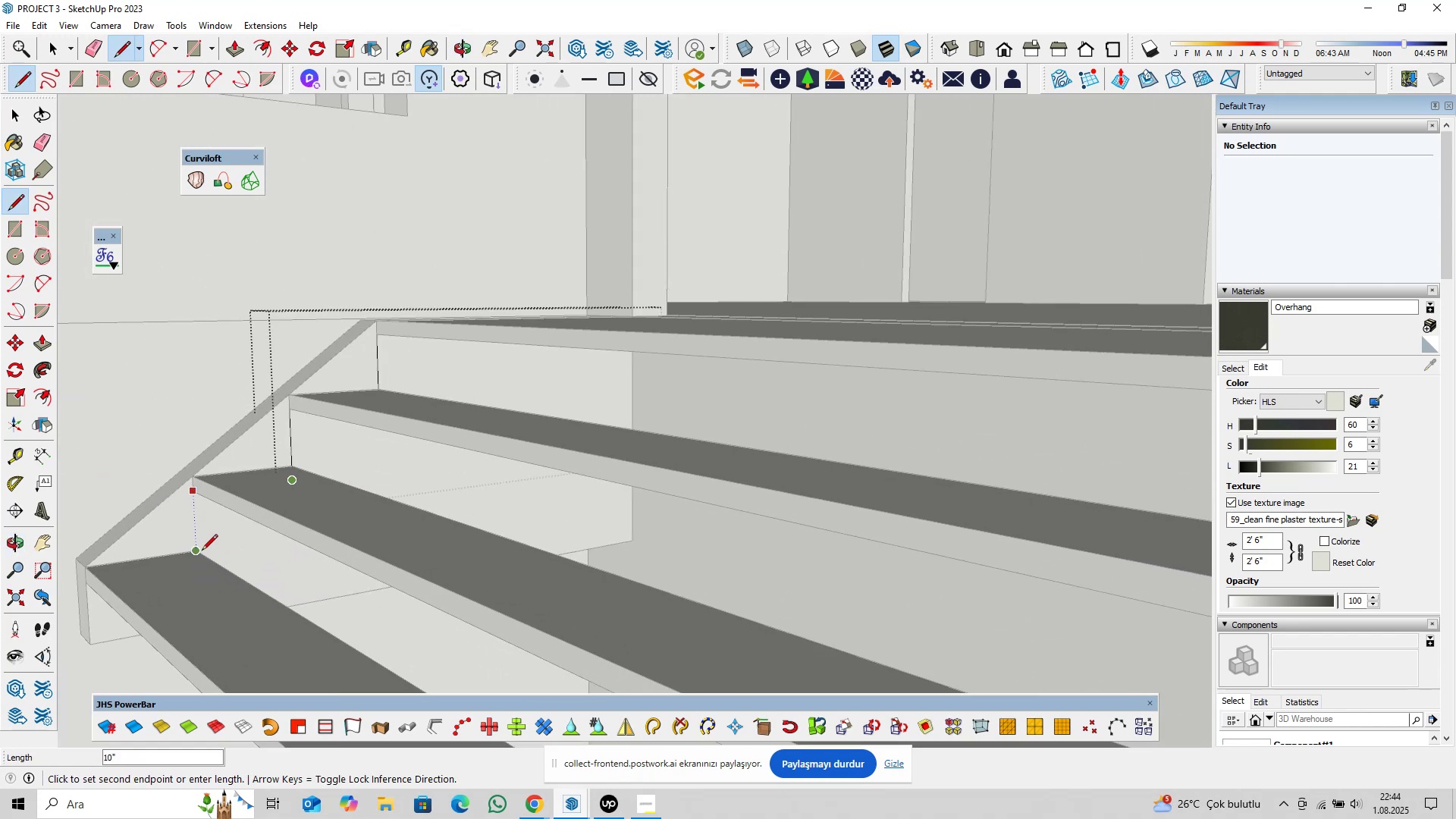 
left_click([202, 551])
 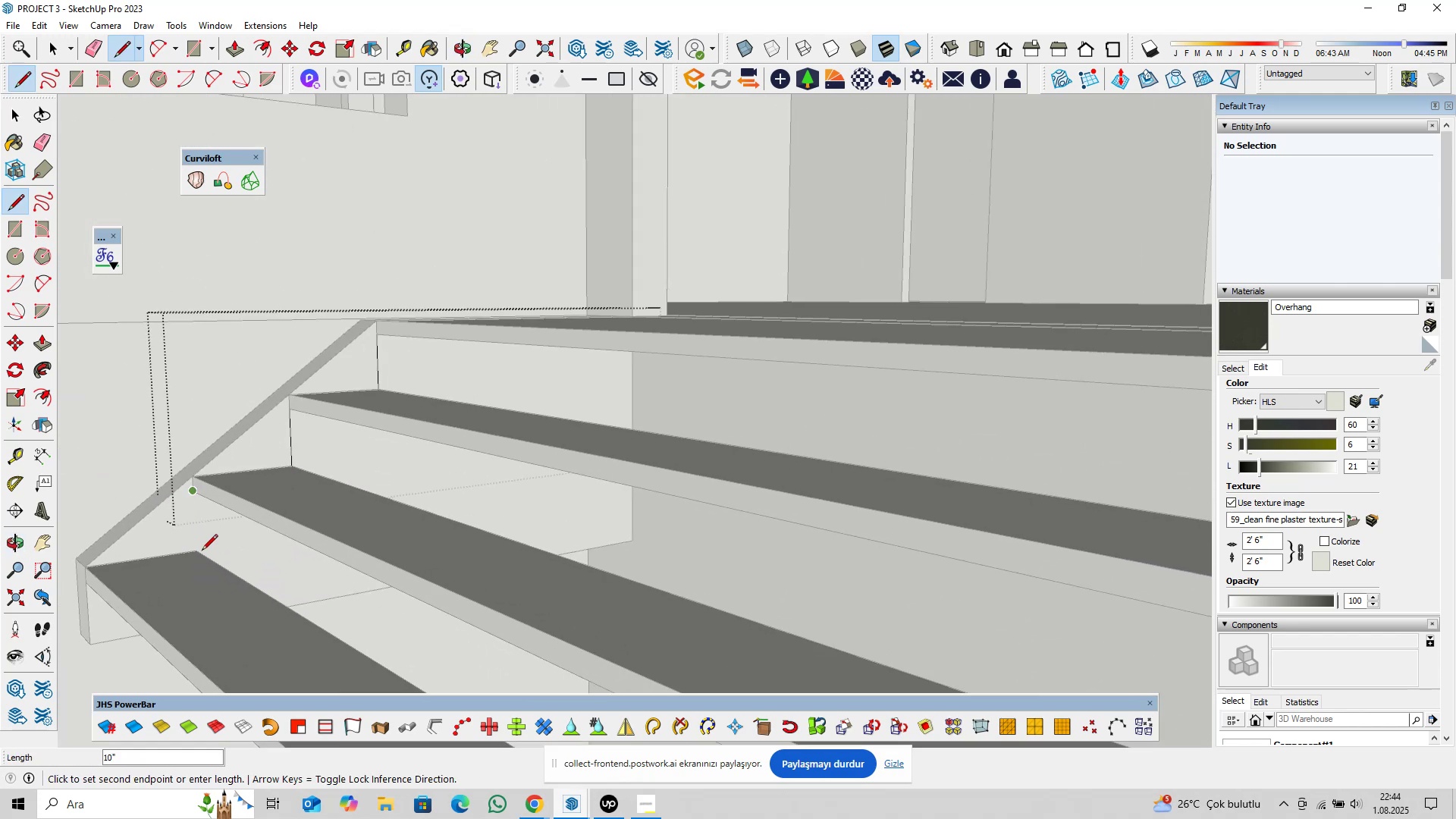 
key(ArrowUp)
 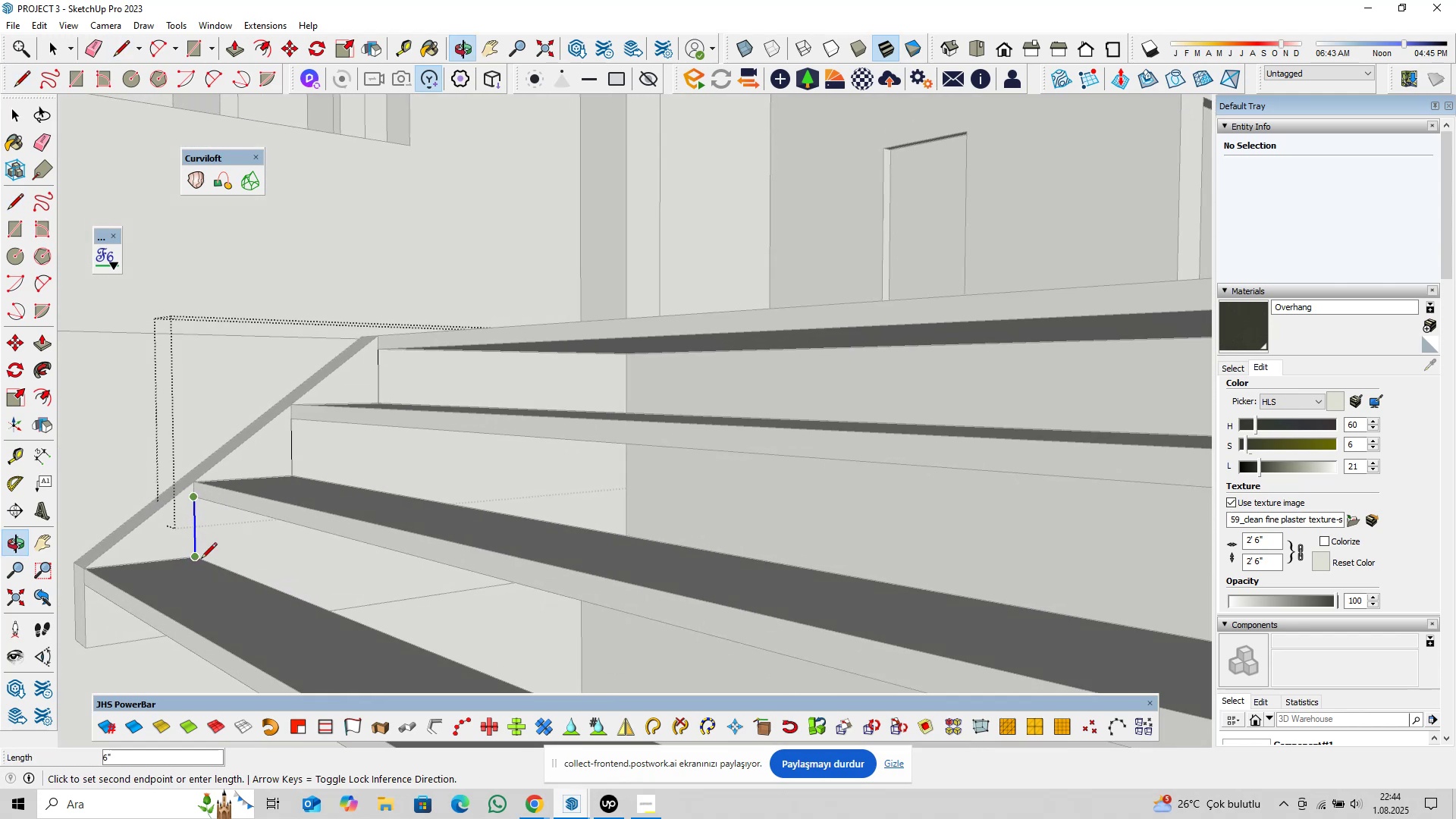 
hold_key(key=ShiftLeft, duration=0.48)
 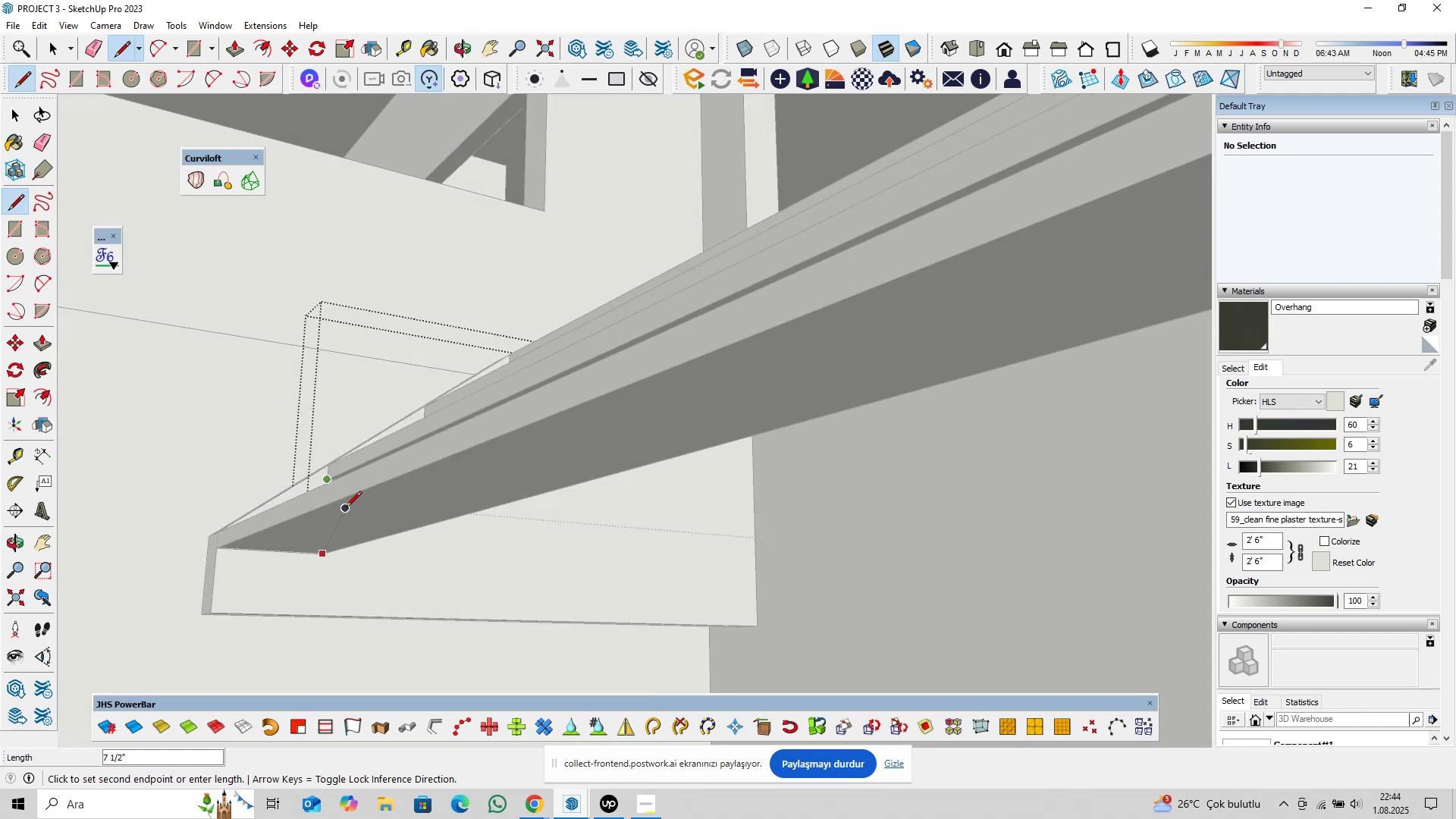 
left_click([342, 513])
 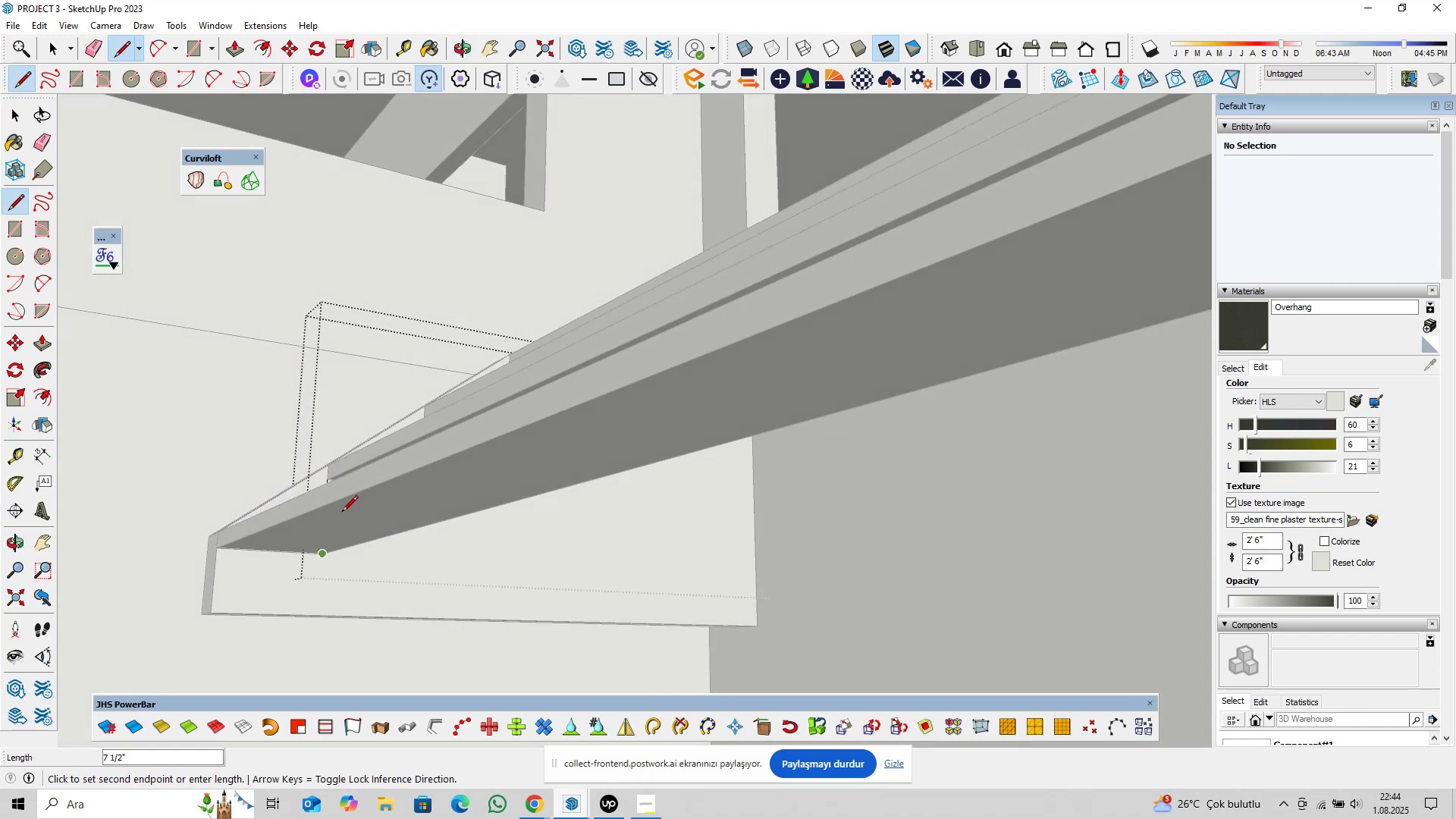 
key(ArrowLeft)
 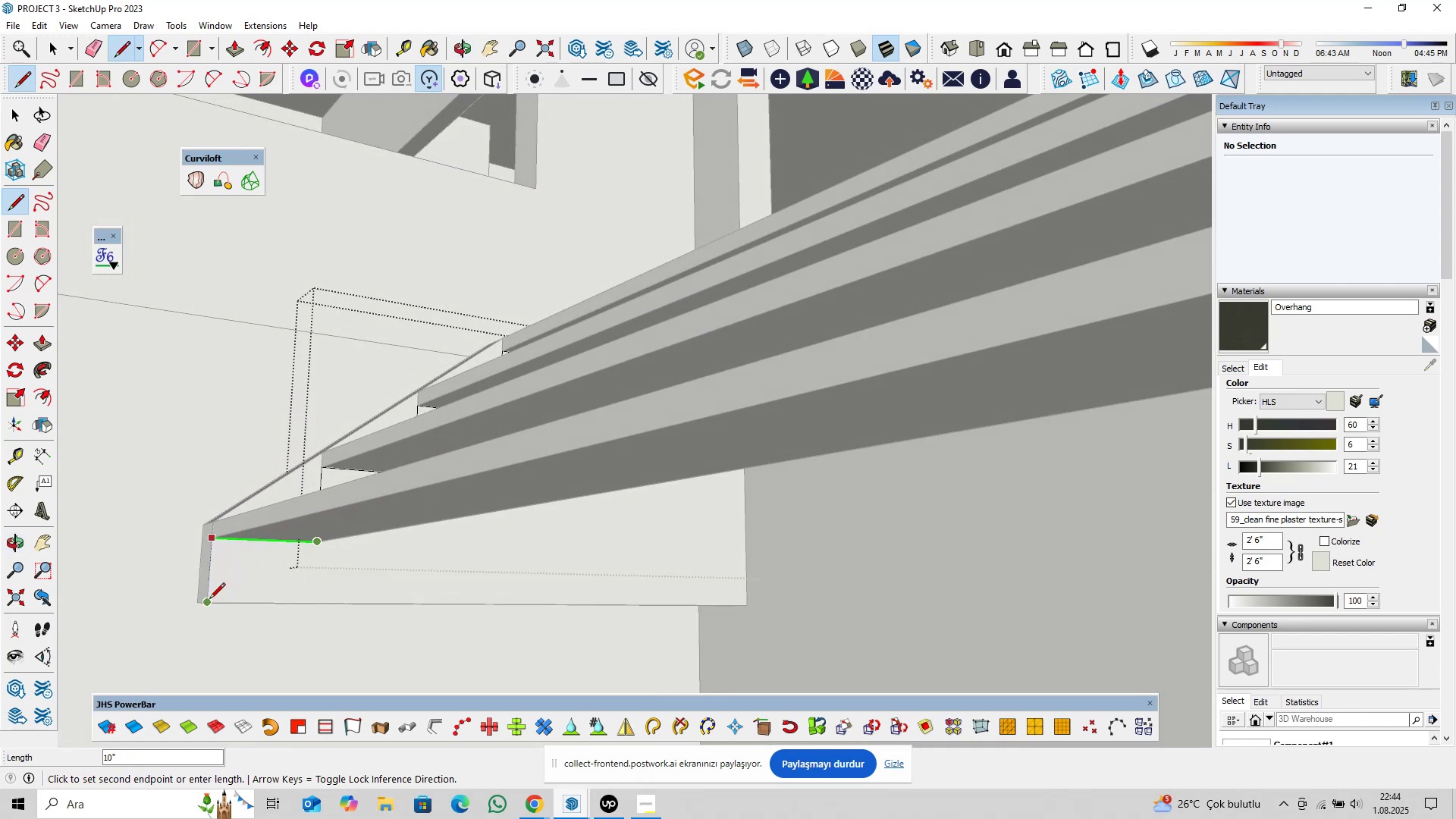 
double_click([209, 604])
 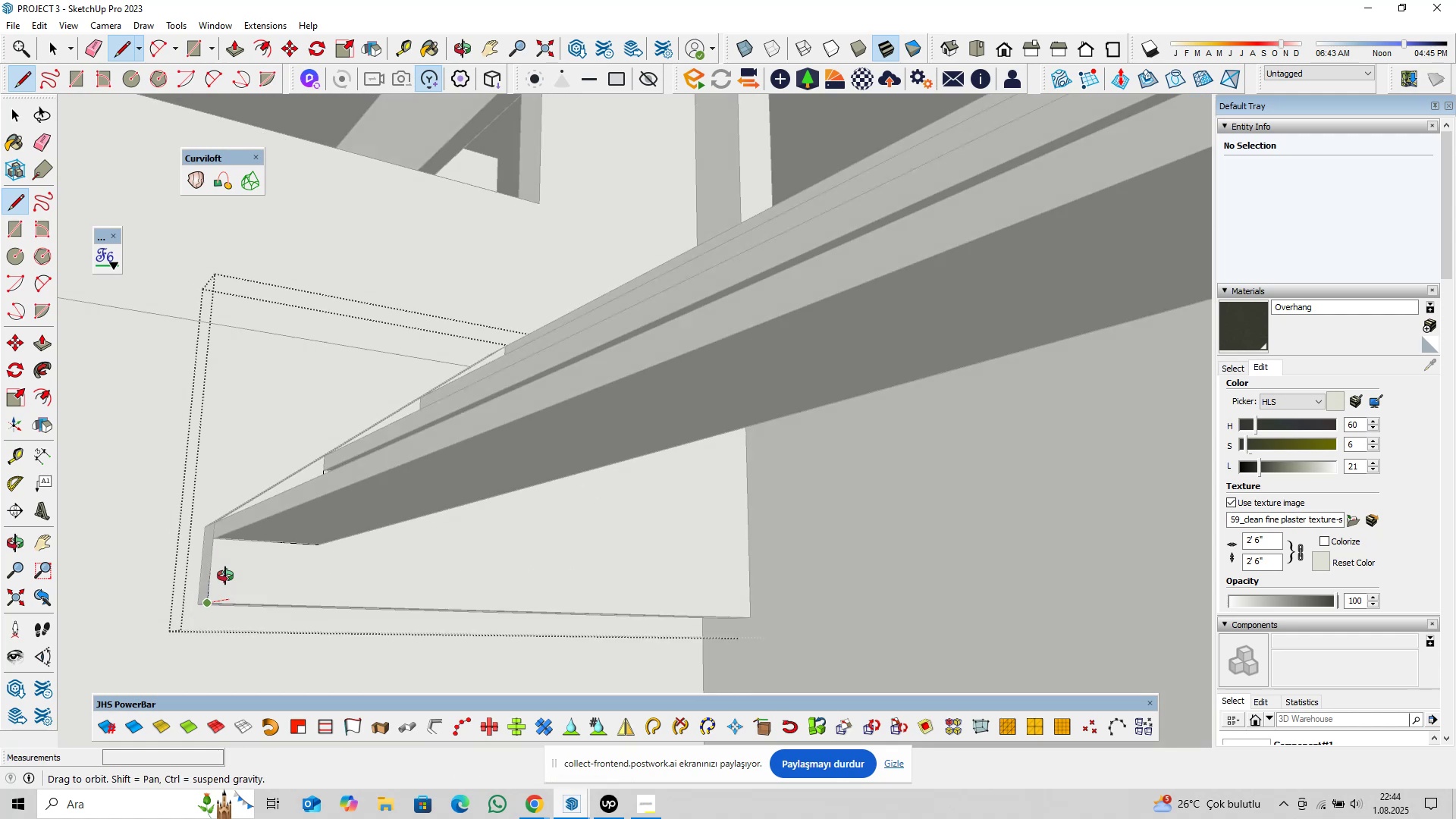 
key(ArrowRight)
 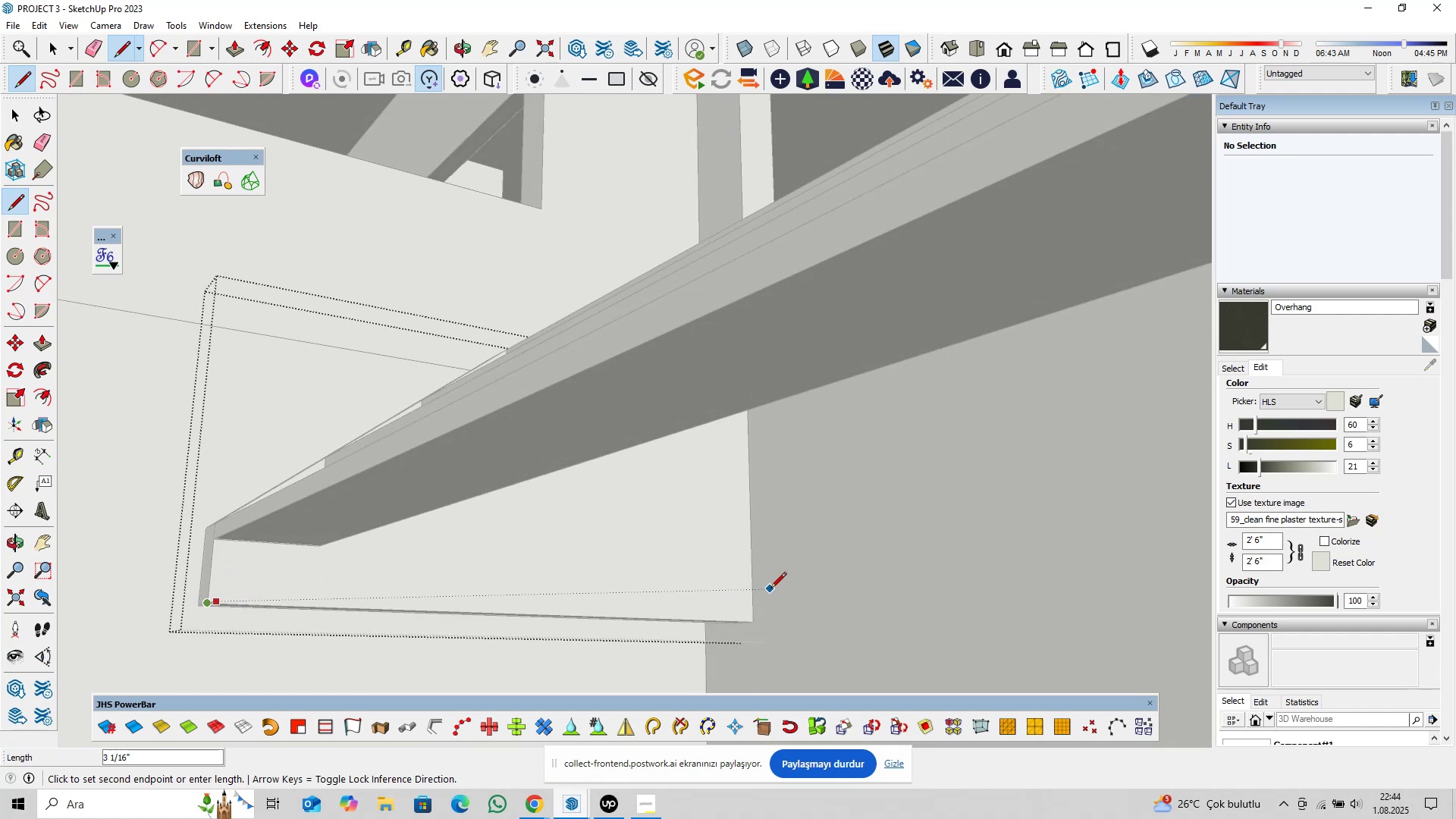 
key(ArrowLeft)
 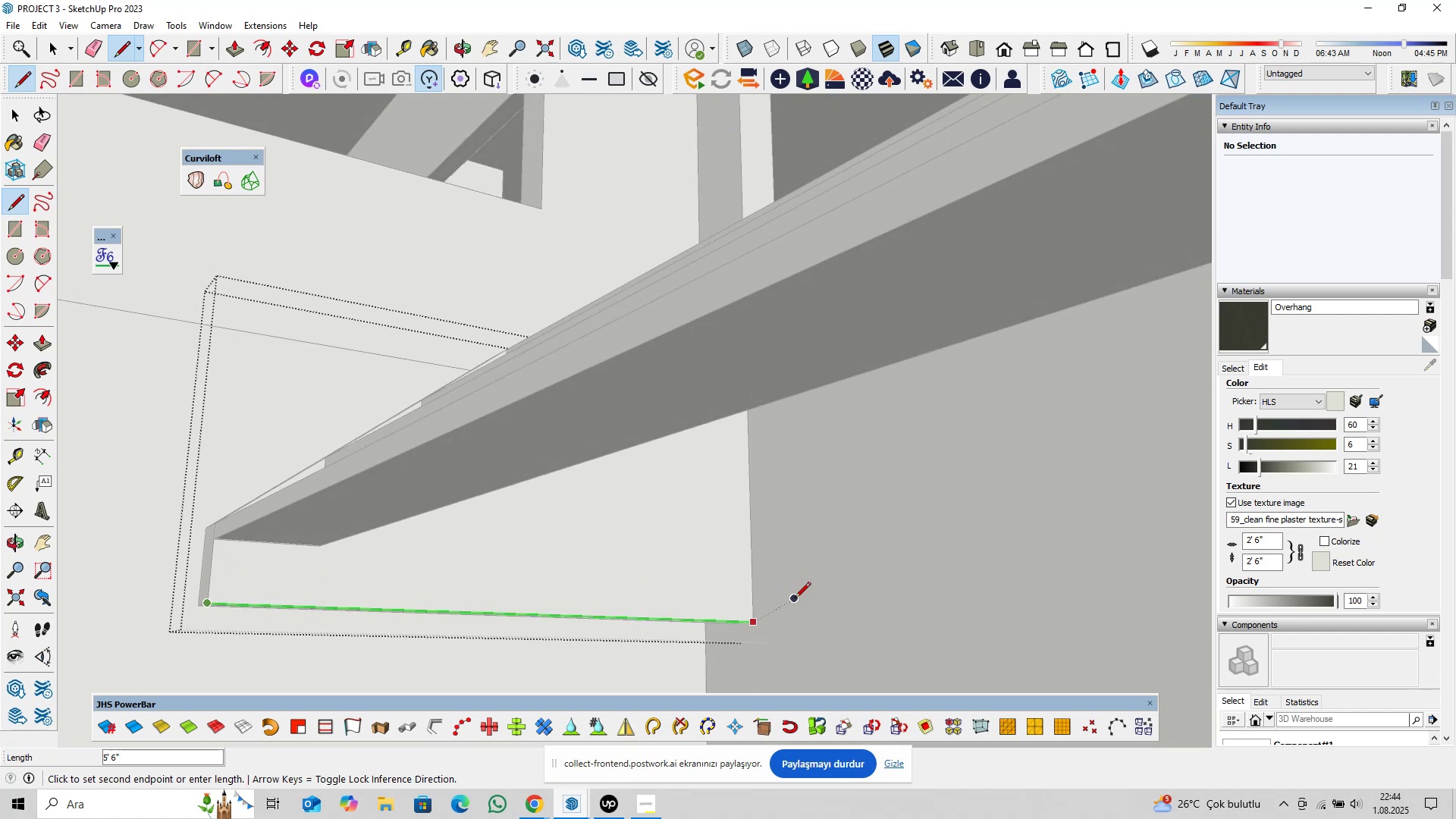 
left_click([795, 599])
 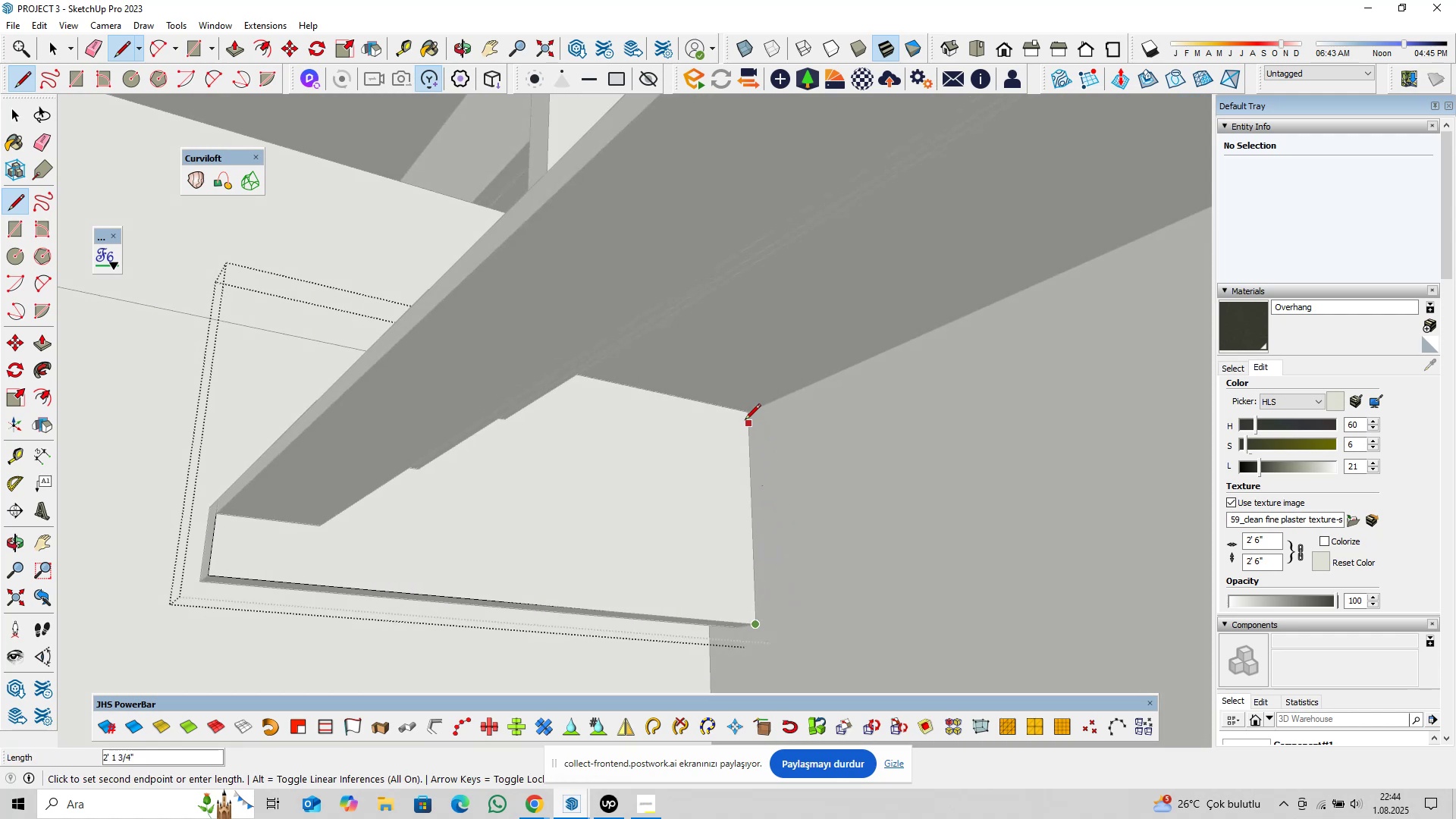 
left_click([745, 414])
 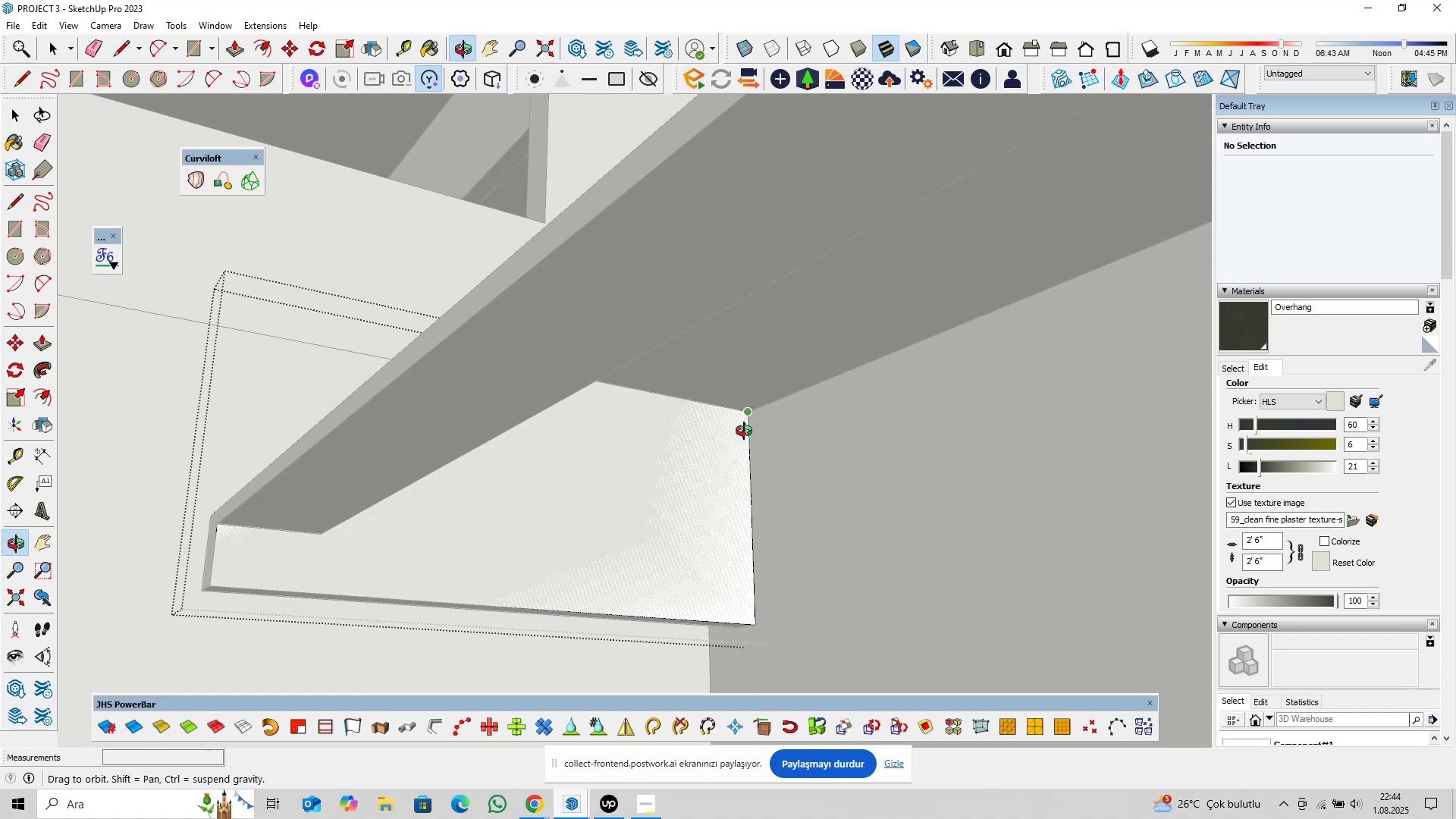 
key(Space)
 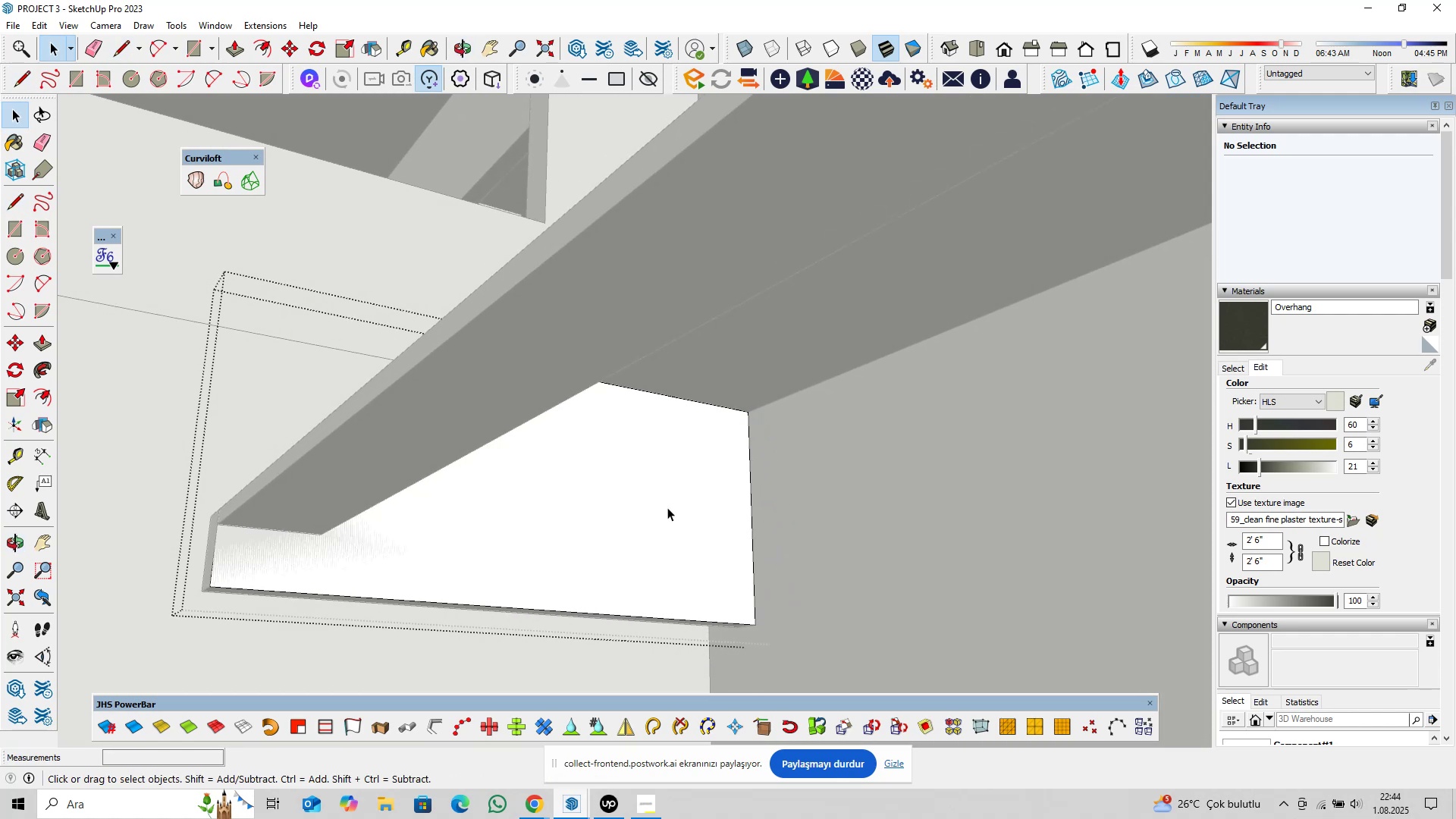 
key(P)
 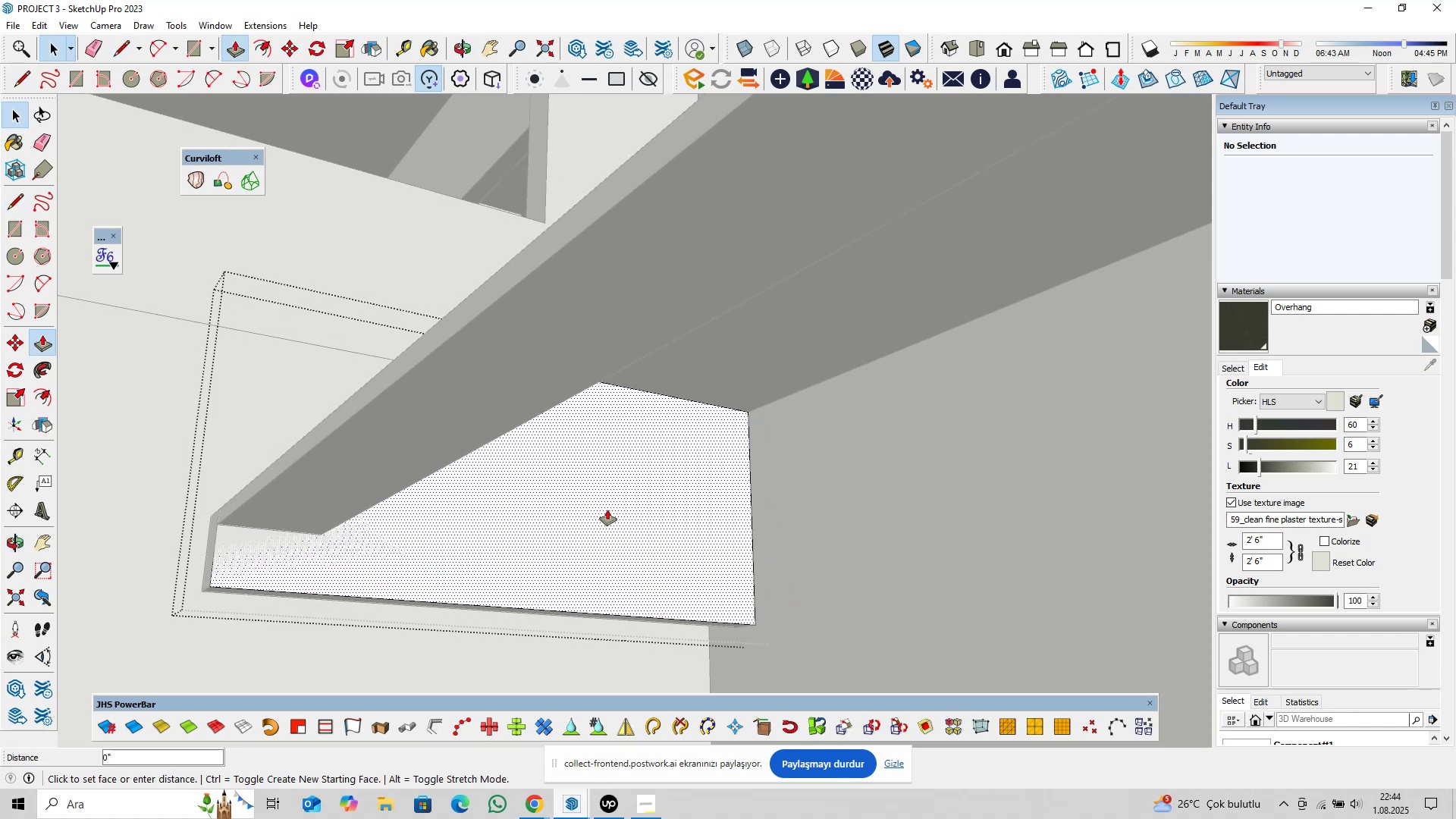 
left_click([607, 510])
 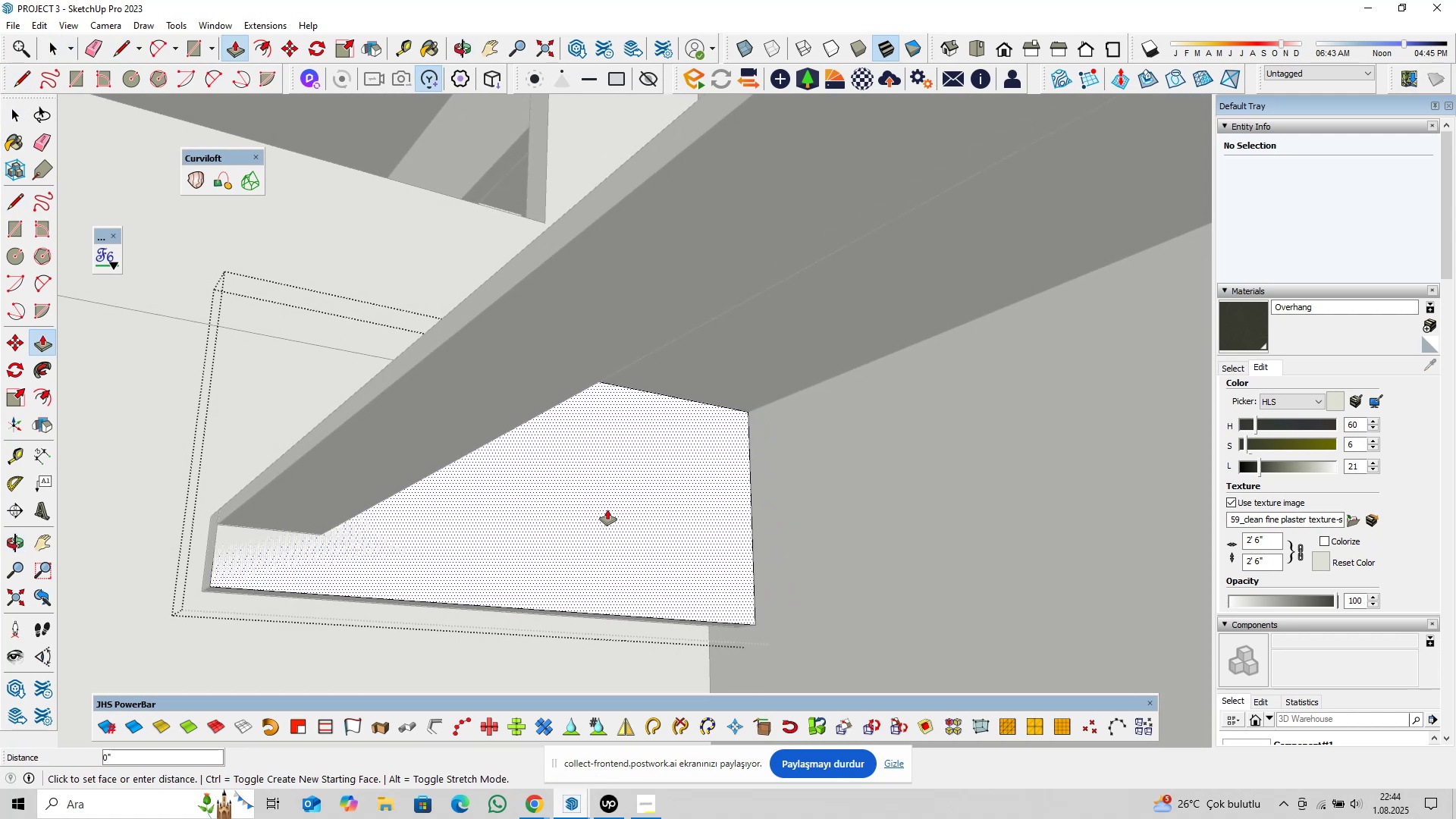 
key(Control+ControlLeft)
 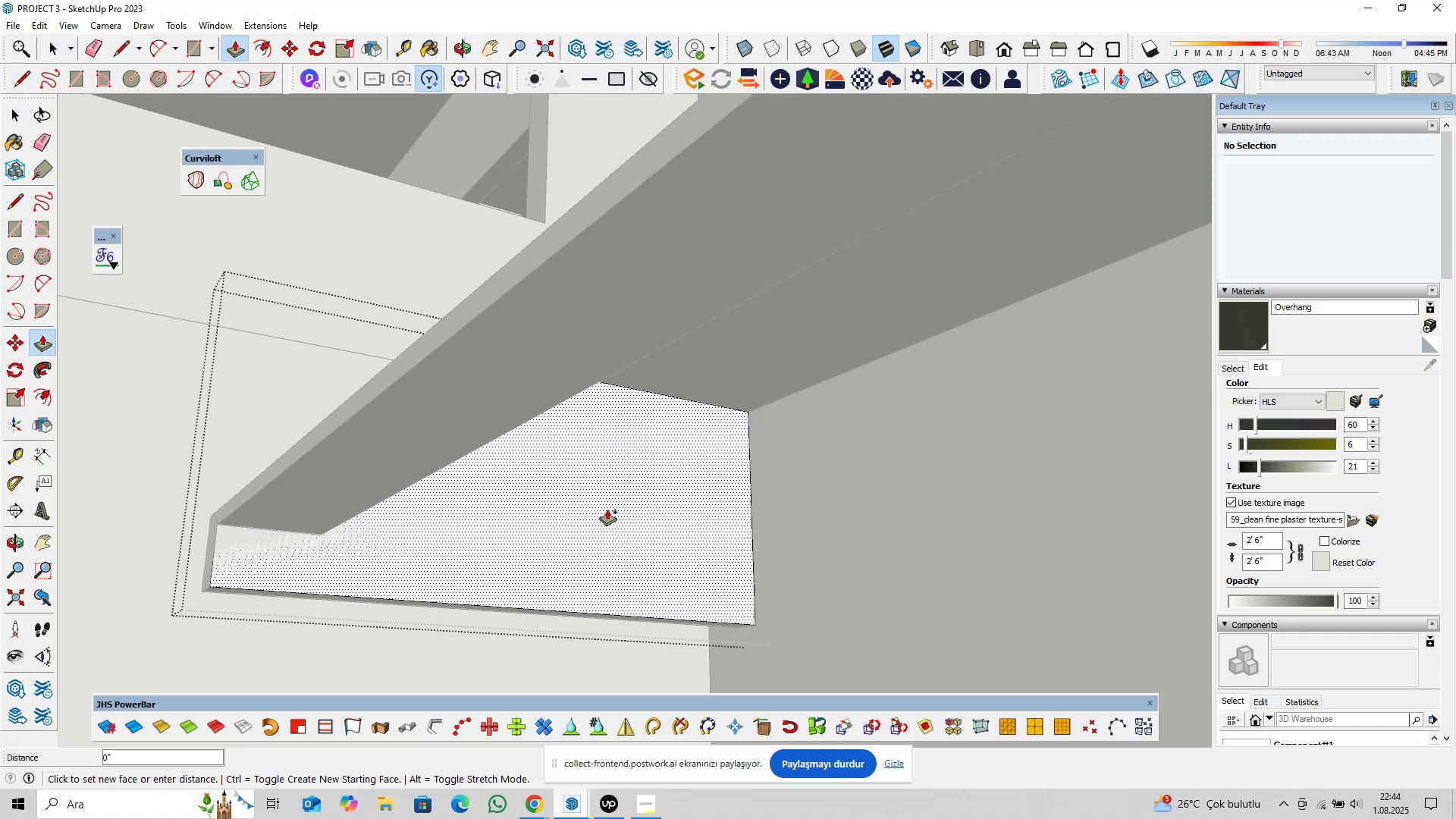 
scroll: coordinate [624, 519], scroll_direction: down, amount: 2.0
 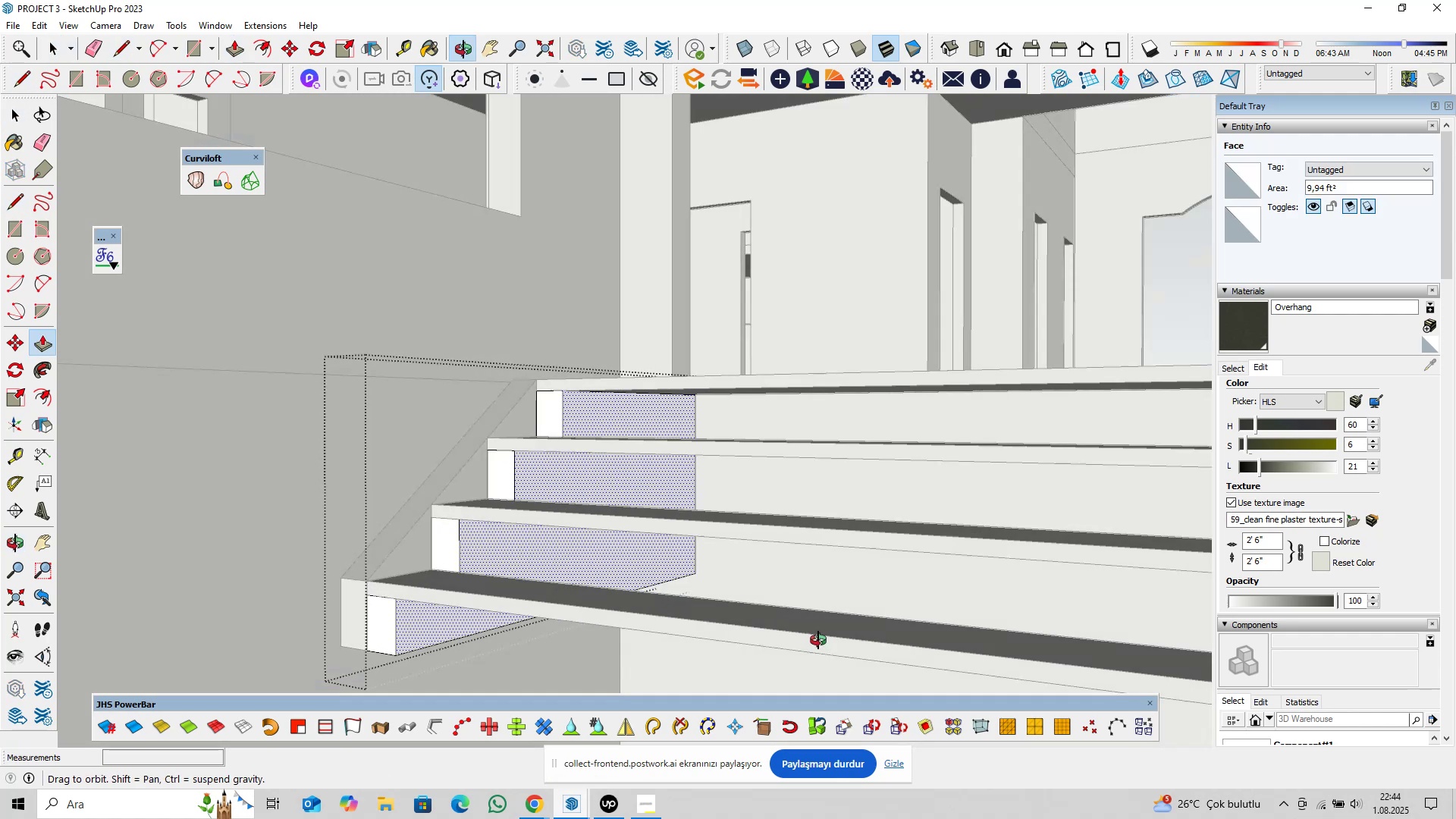 
hold_key(key=ShiftLeft, duration=0.31)
 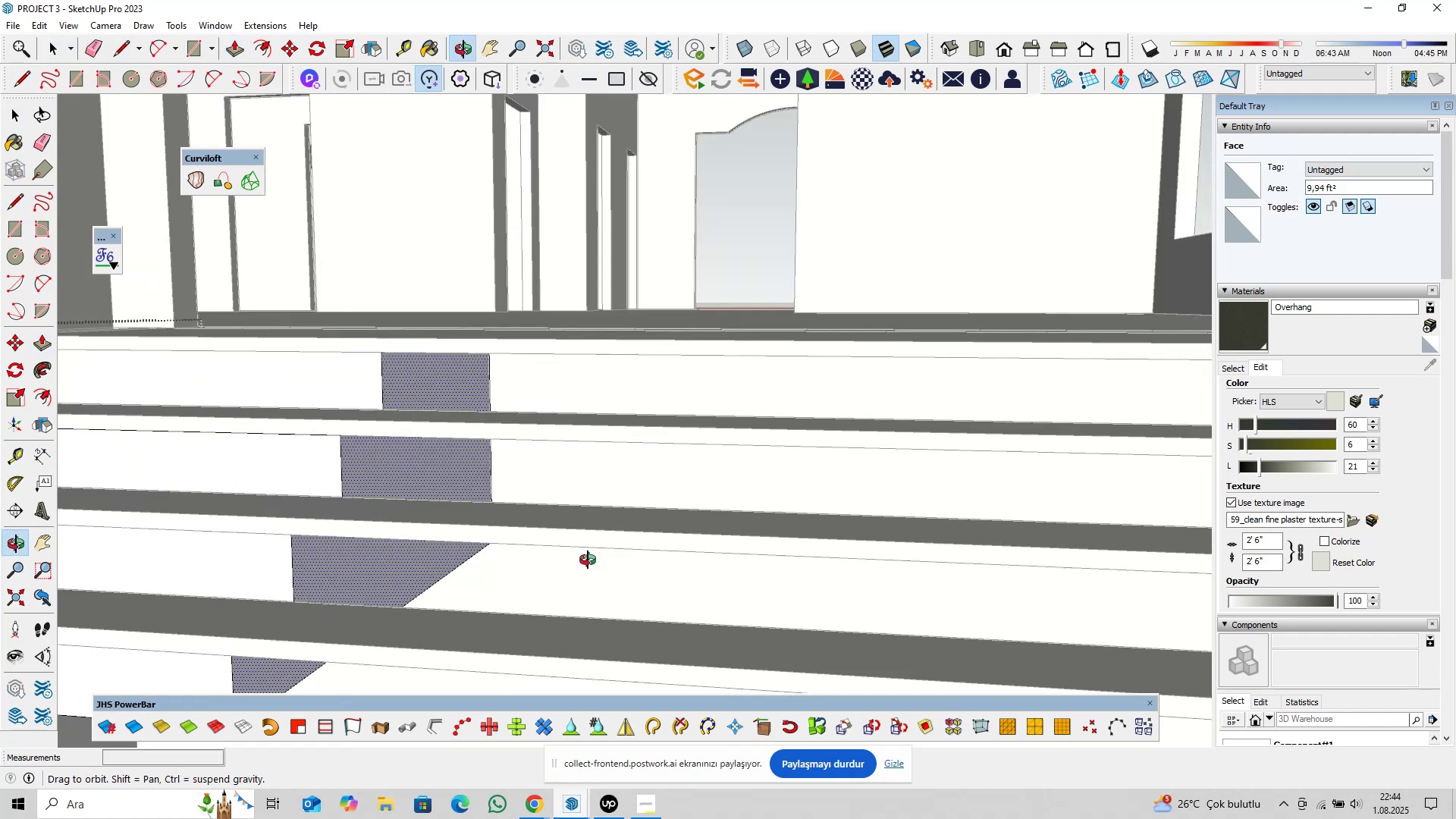 
key(Shift+ShiftLeft)
 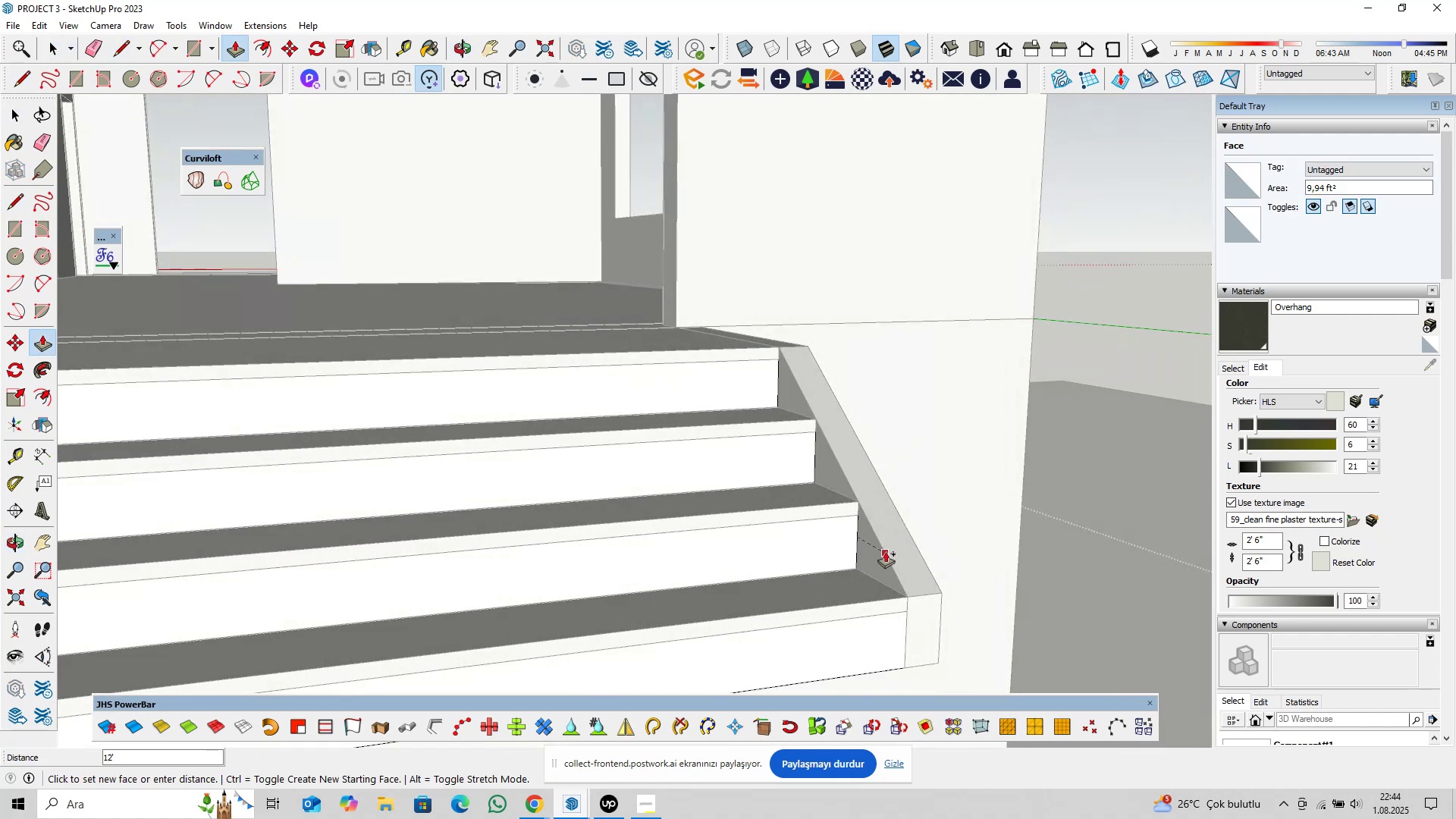 
left_click([883, 551])
 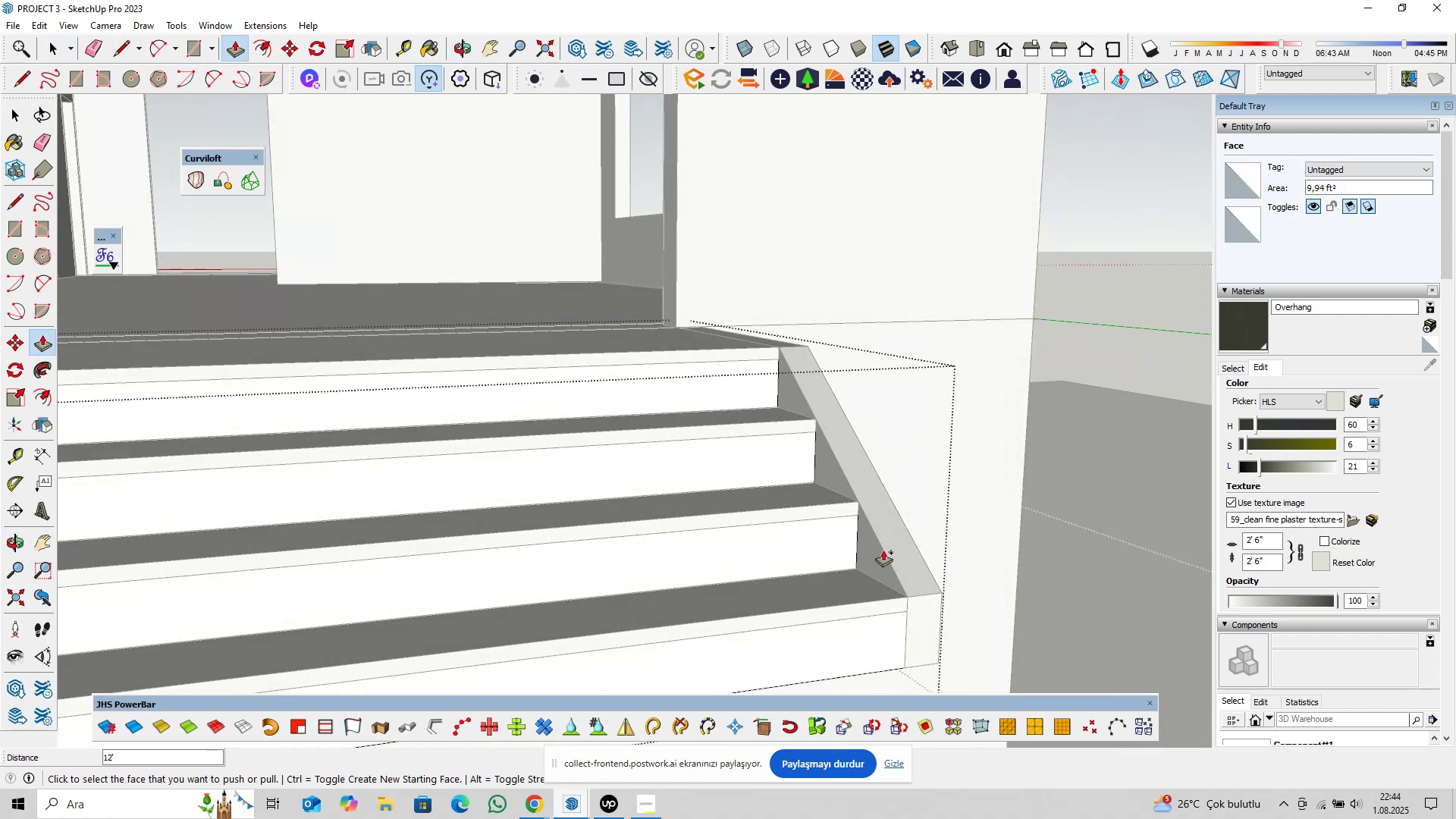 
key(Space)
 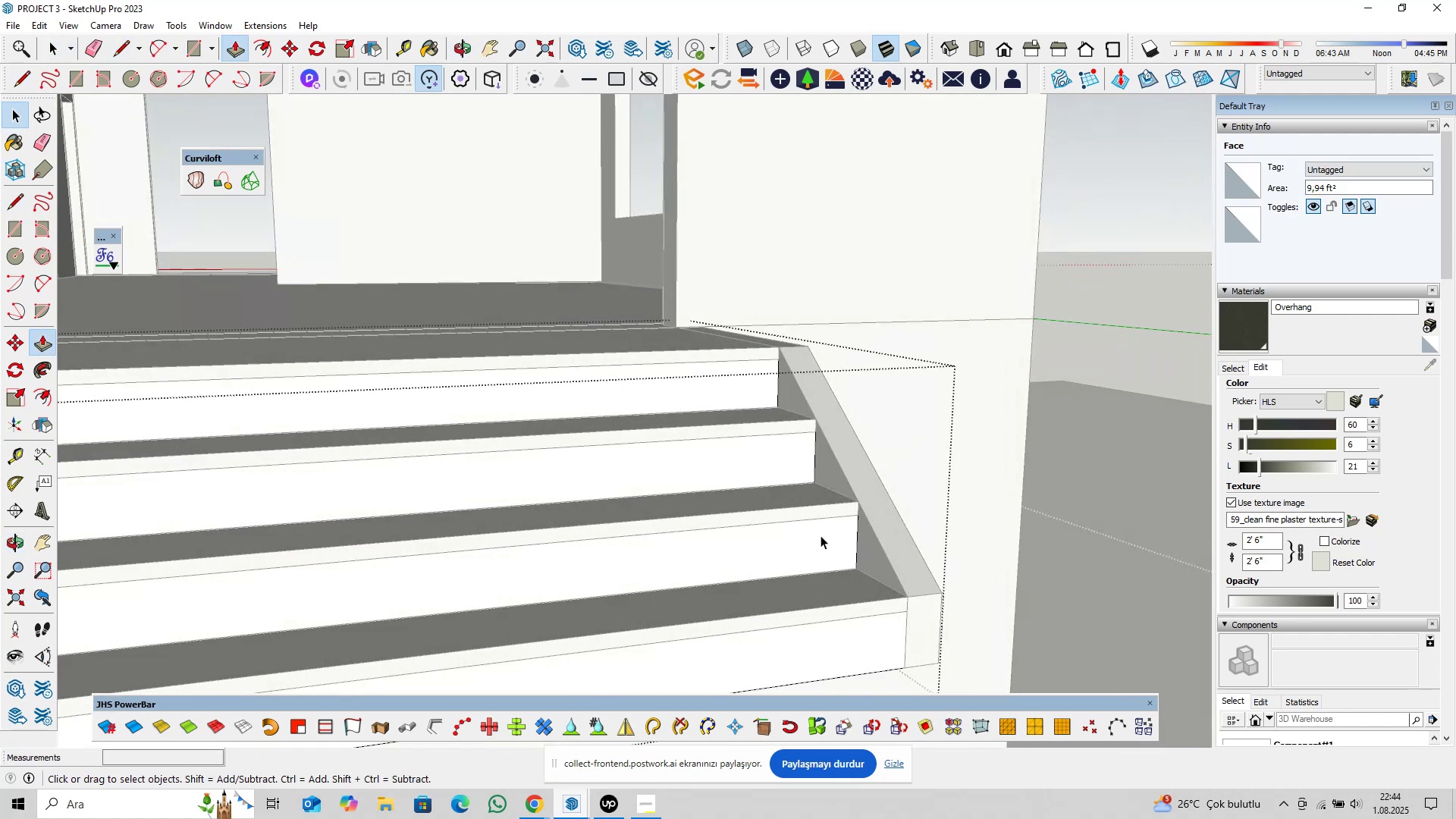 
scroll: coordinate [796, 526], scroll_direction: down, amount: 4.0
 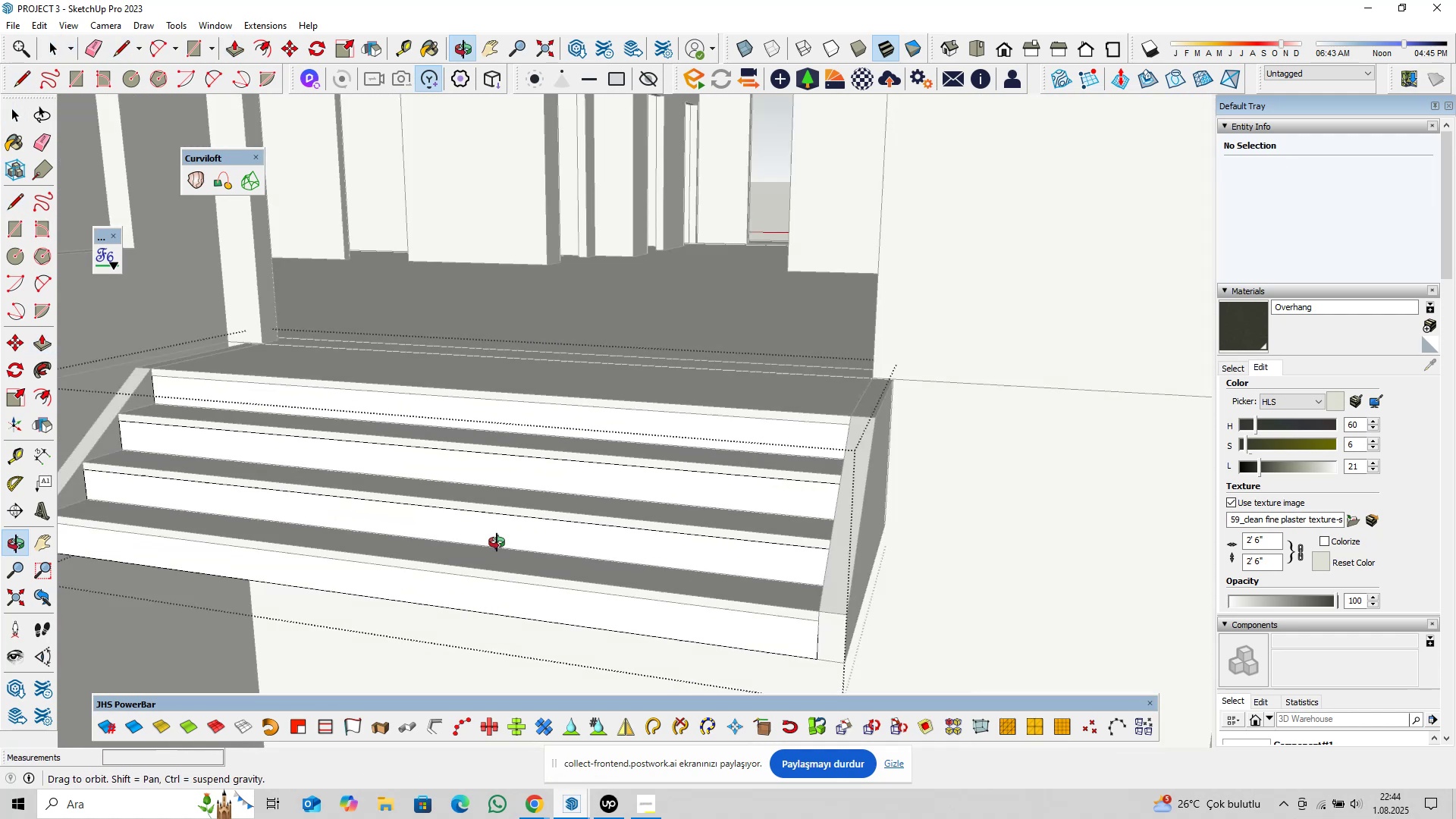 
hold_key(key=ShiftLeft, duration=0.3)
 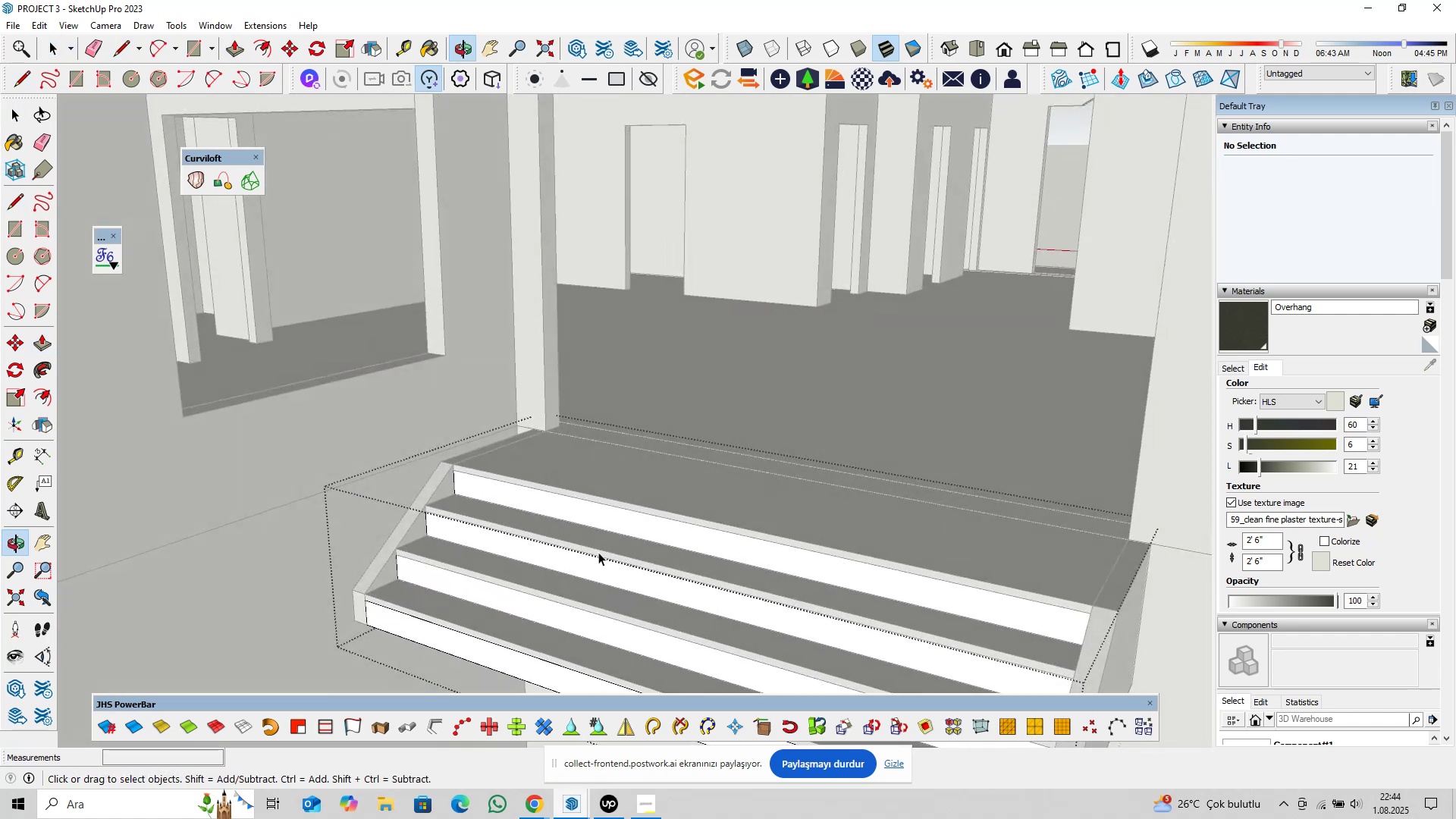 
key(Shift+ShiftLeft)
 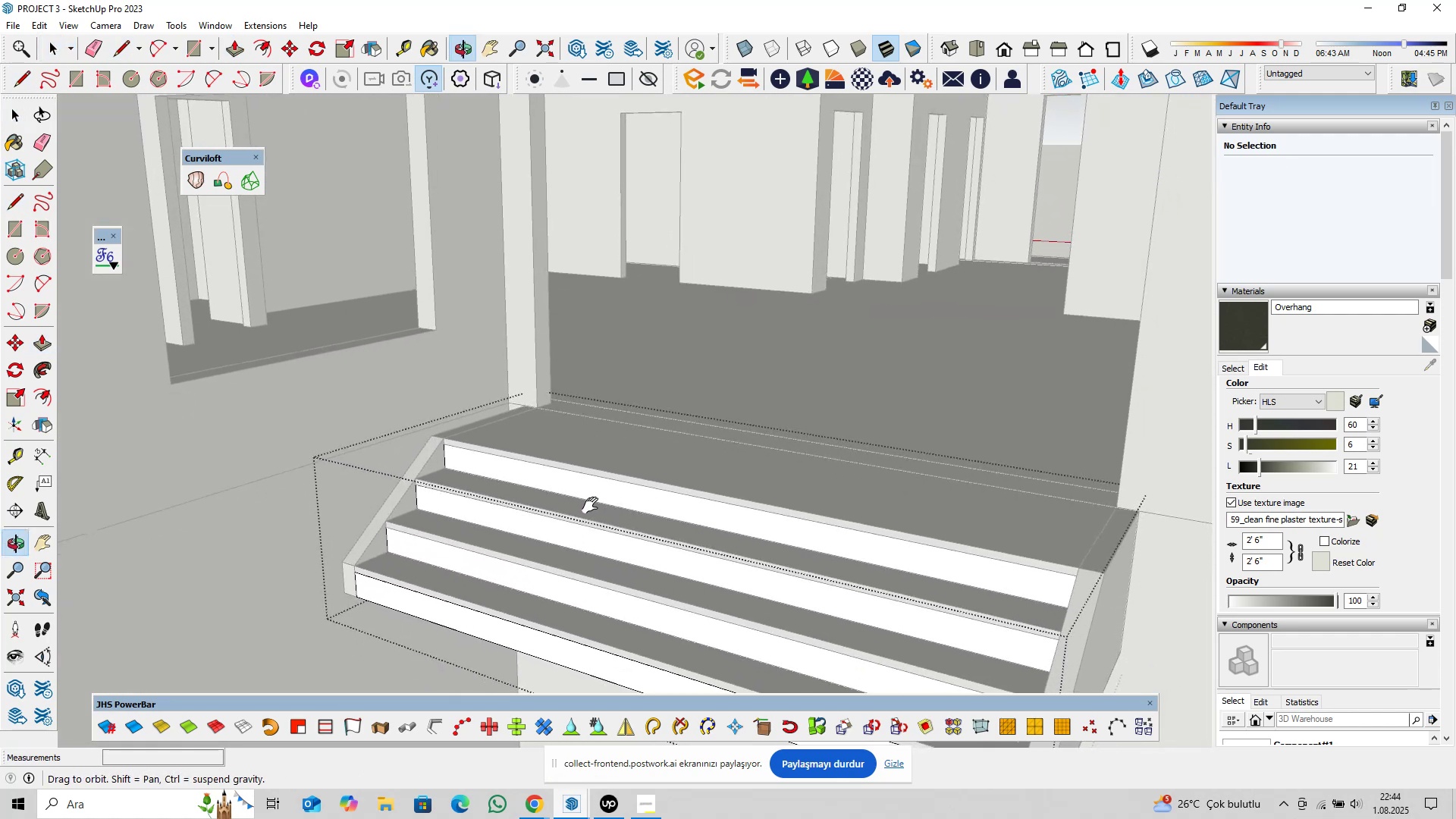 
scroll: coordinate [466, 480], scroll_direction: up, amount: 6.0
 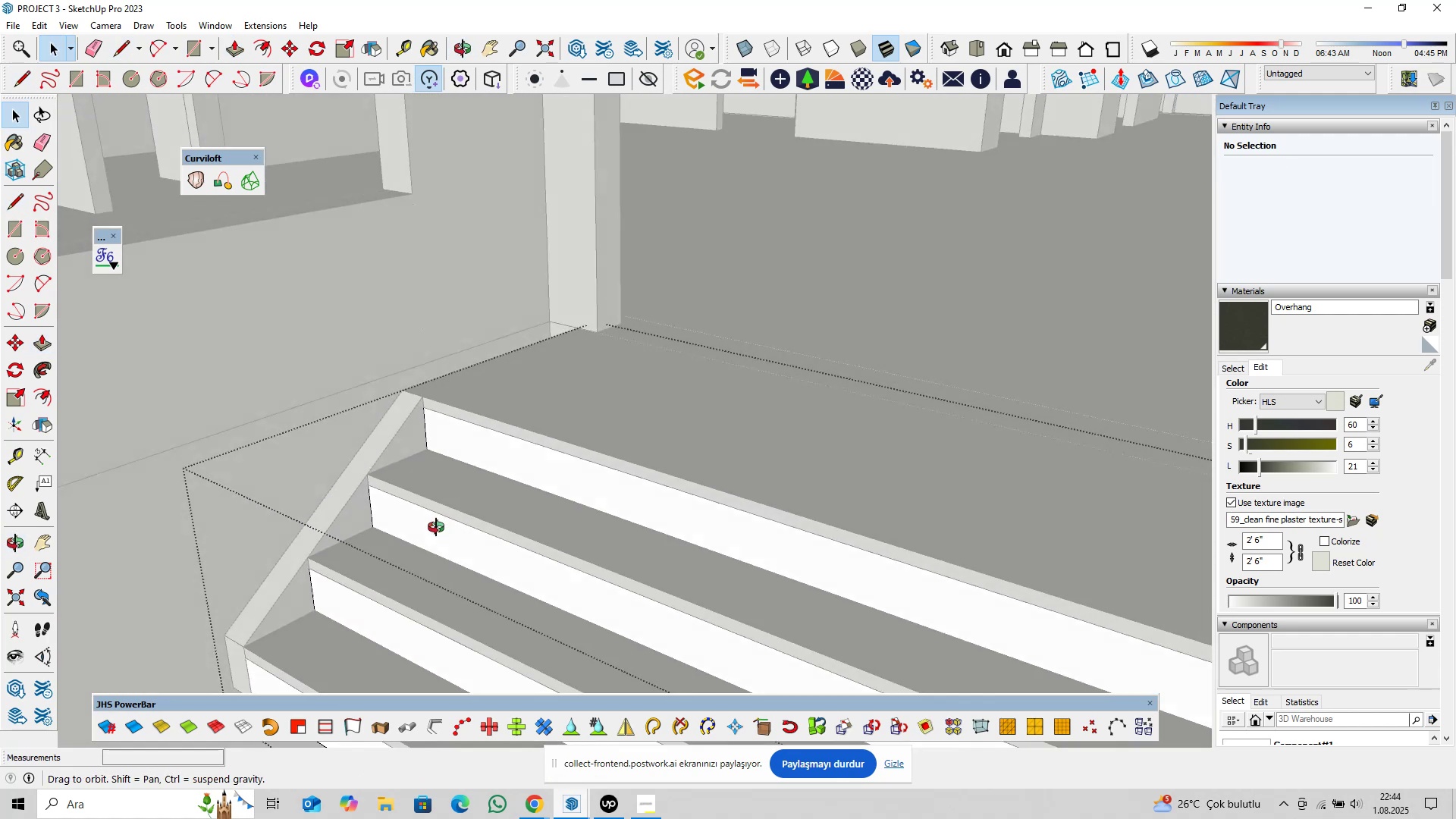 
key(Escape)
 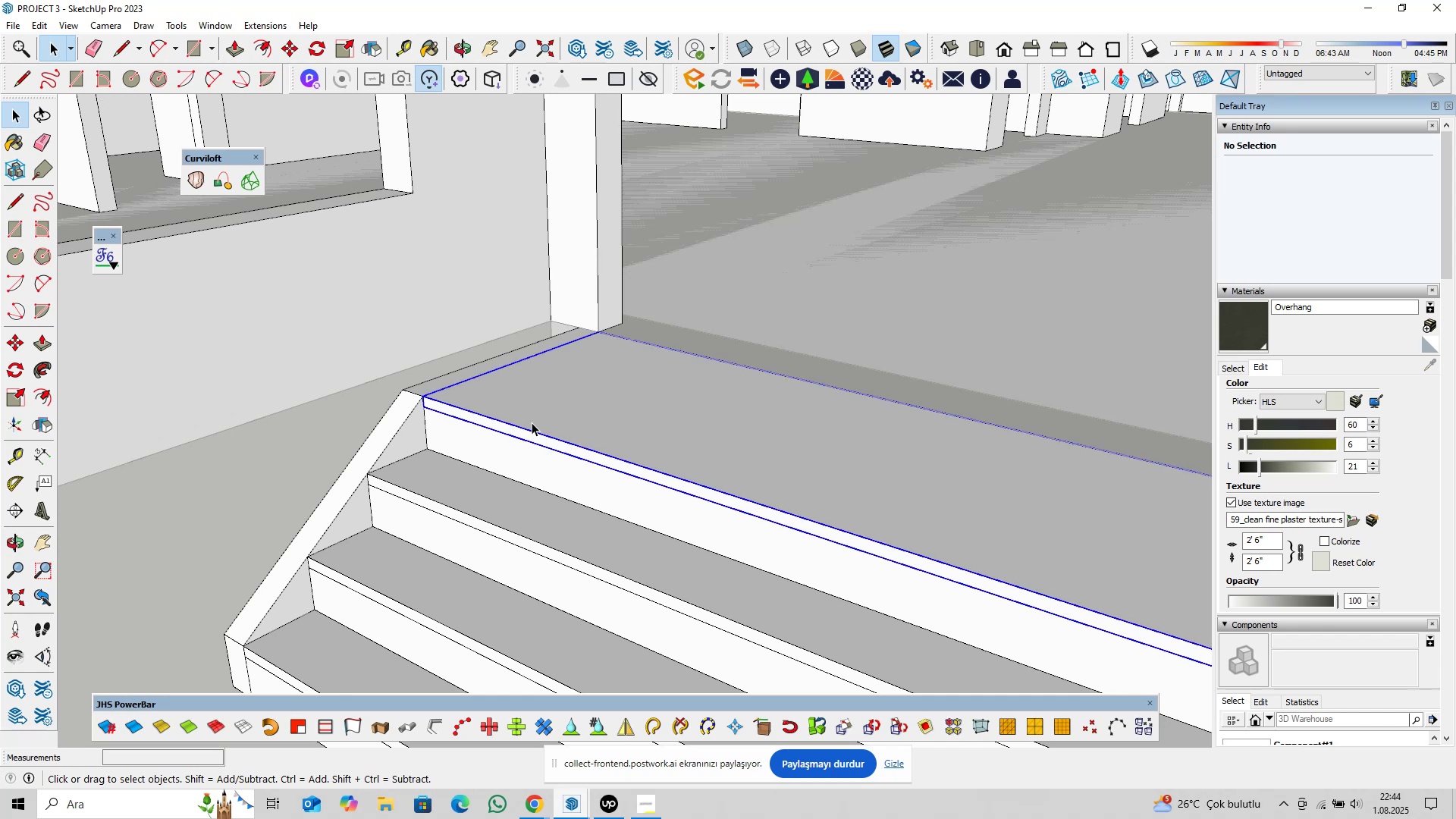 
double_click([532, 422])
 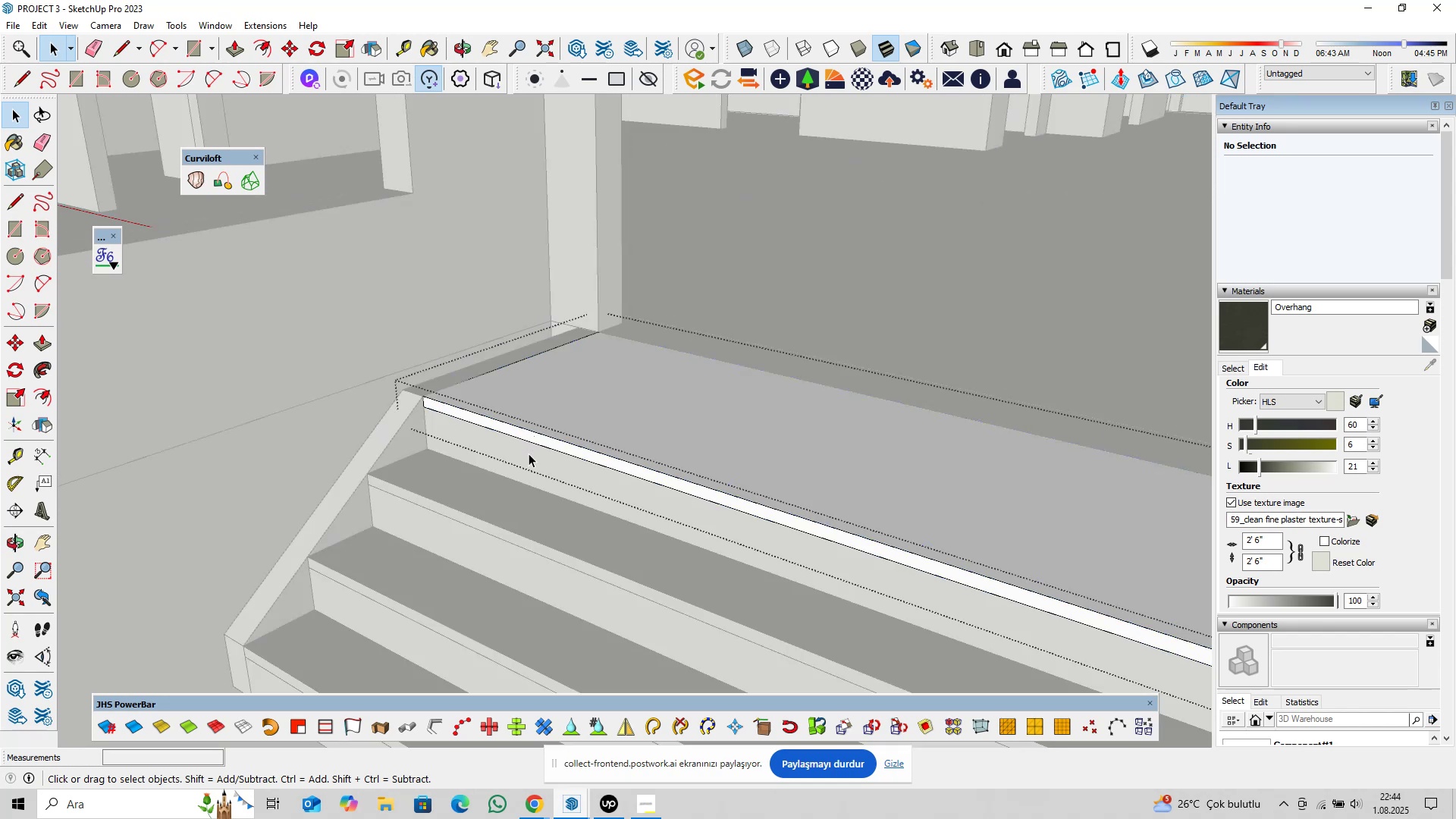 
scroll: coordinate [529, 460], scroll_direction: up, amount: 3.0
 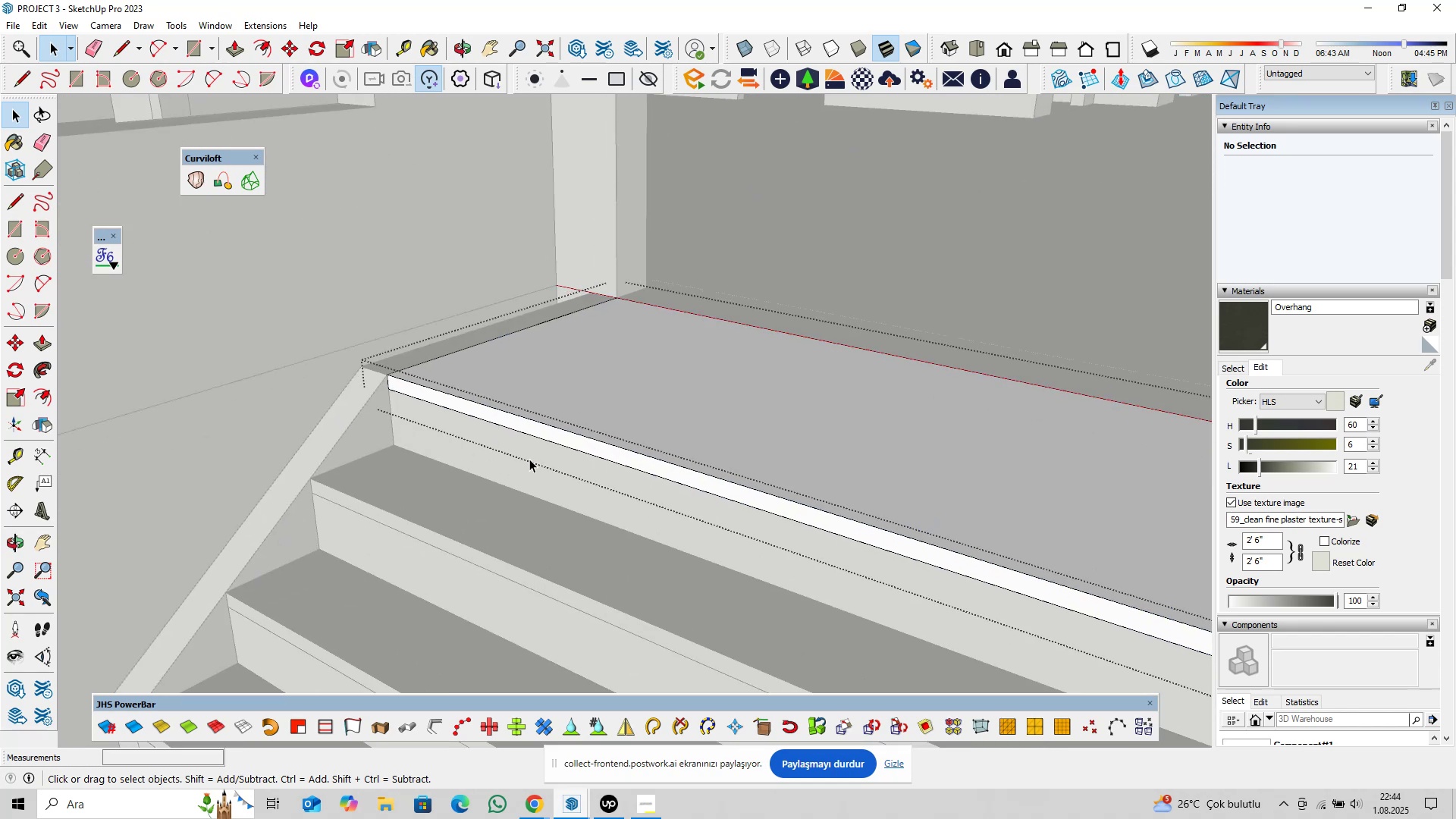 
key(P)
 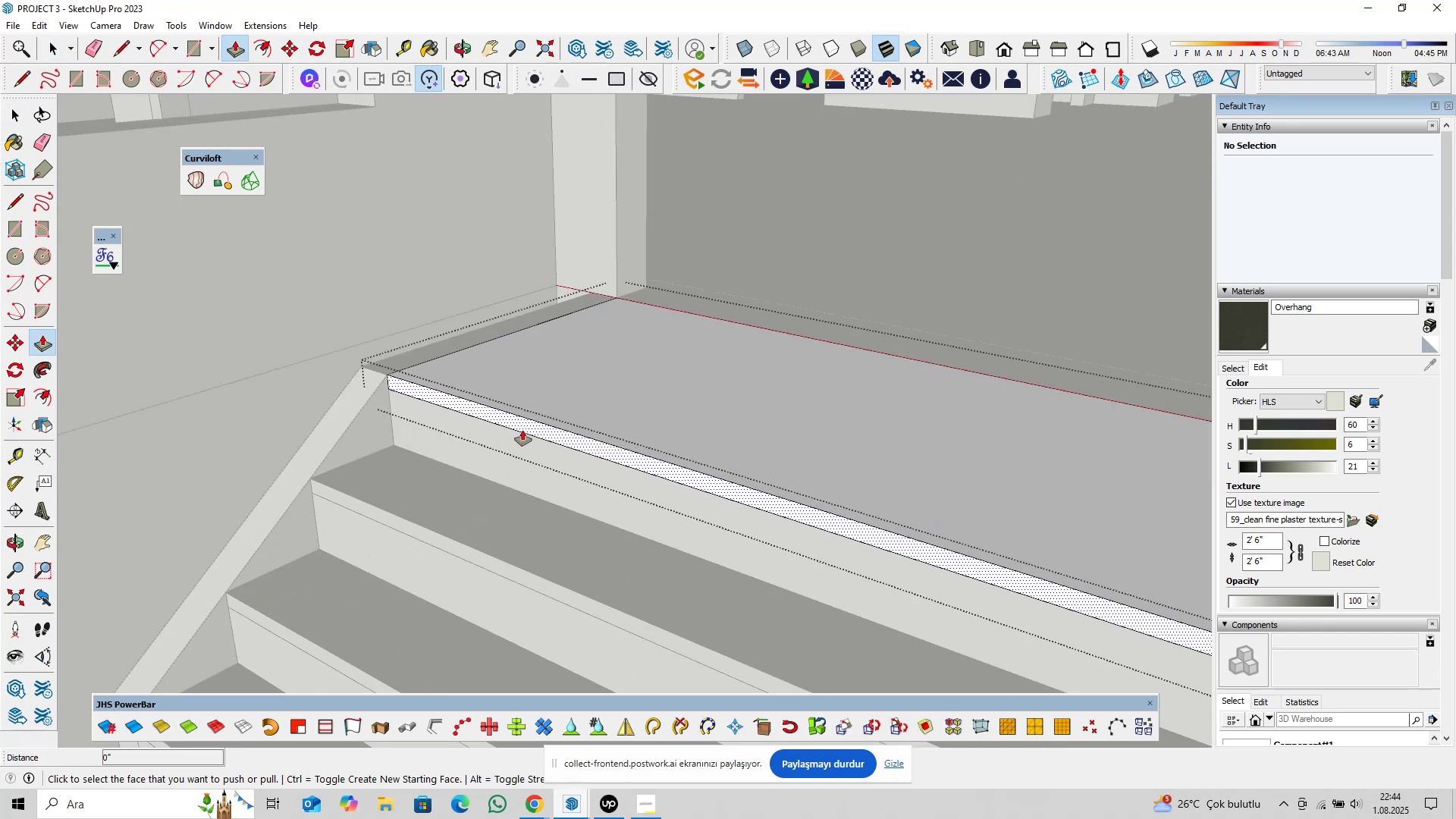 
left_click([522, 430])
 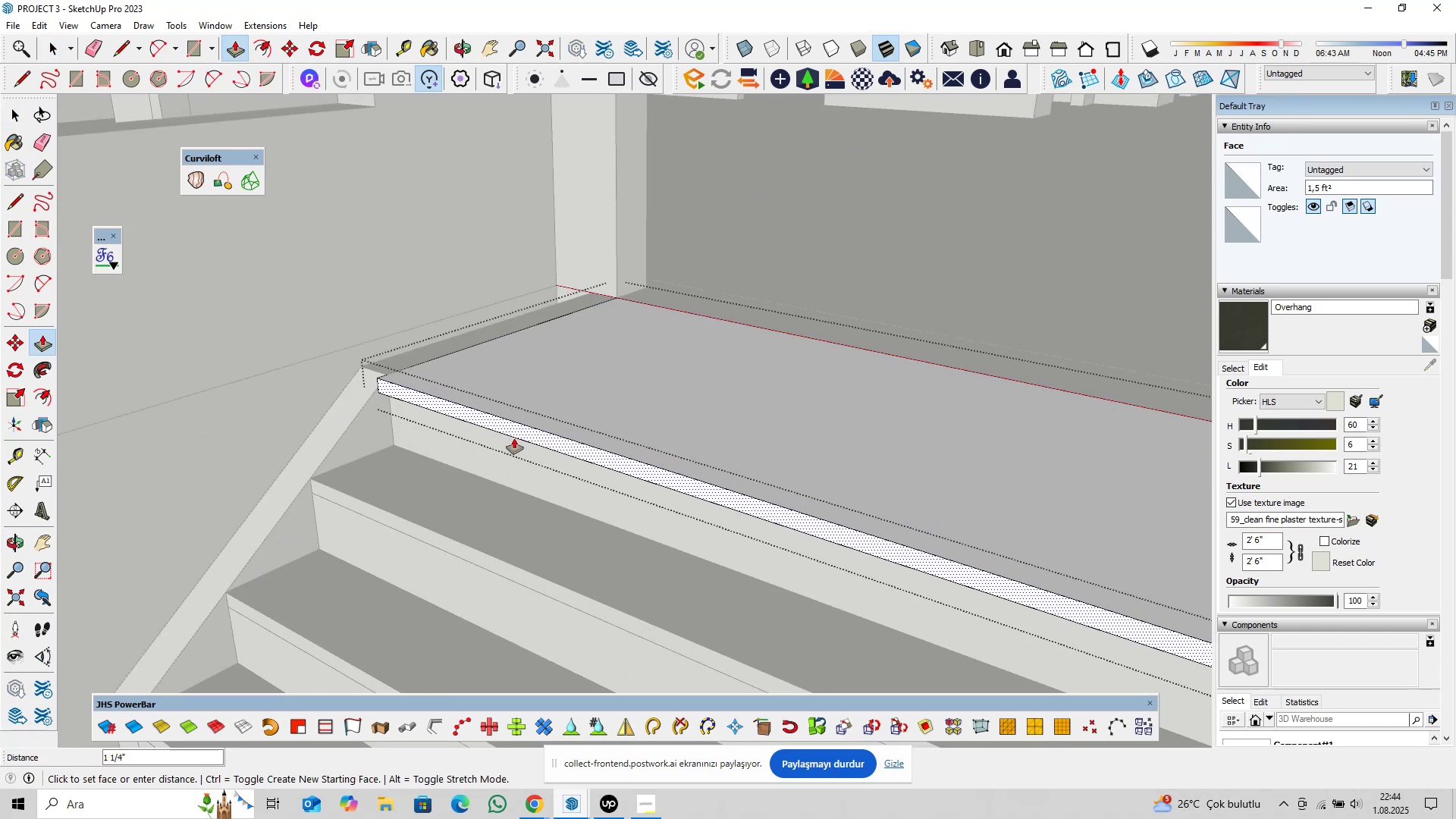 
key(Space)
 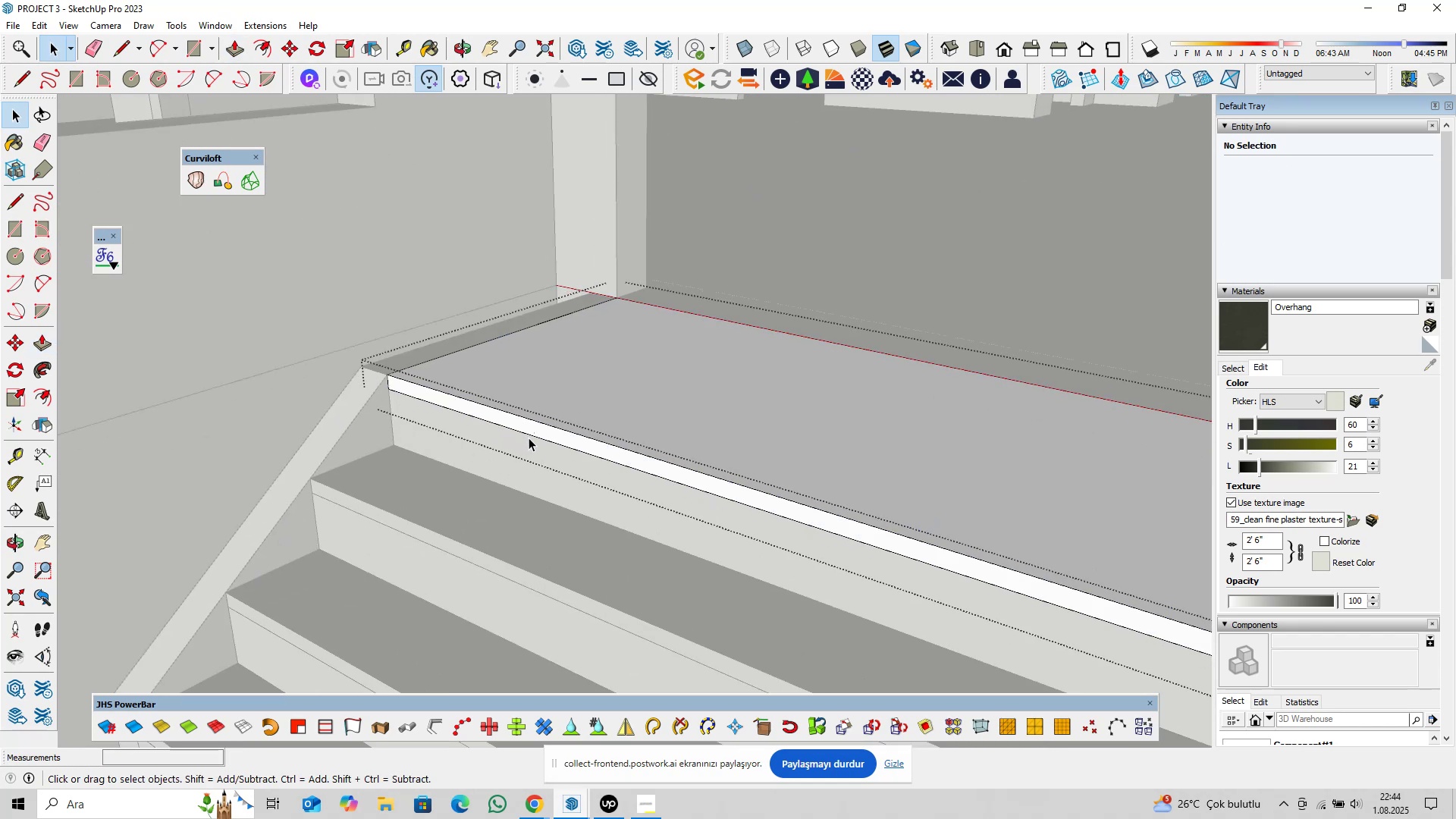 
key(P)
 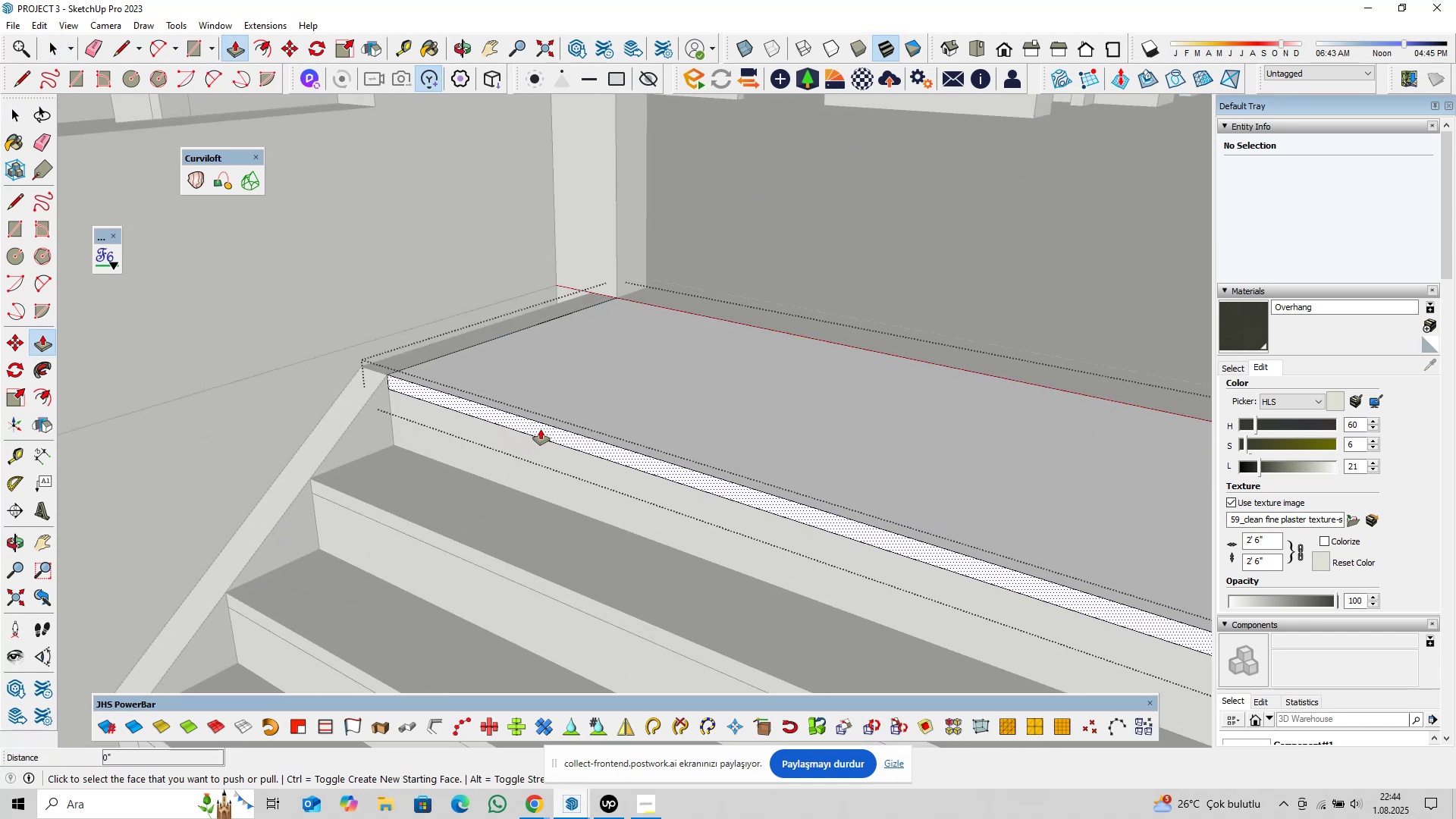 
left_click([541, 429])
 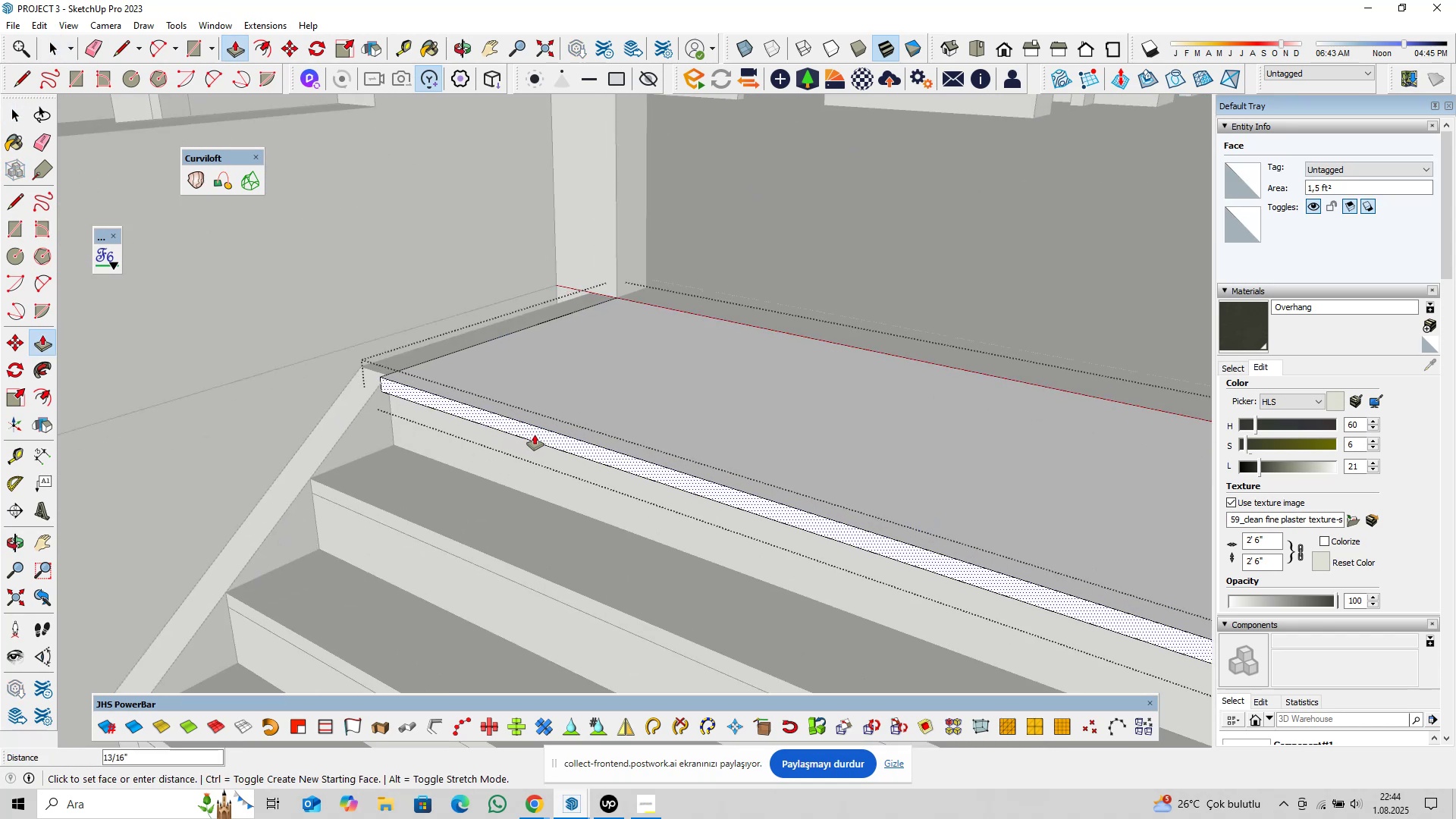 
key(1)
 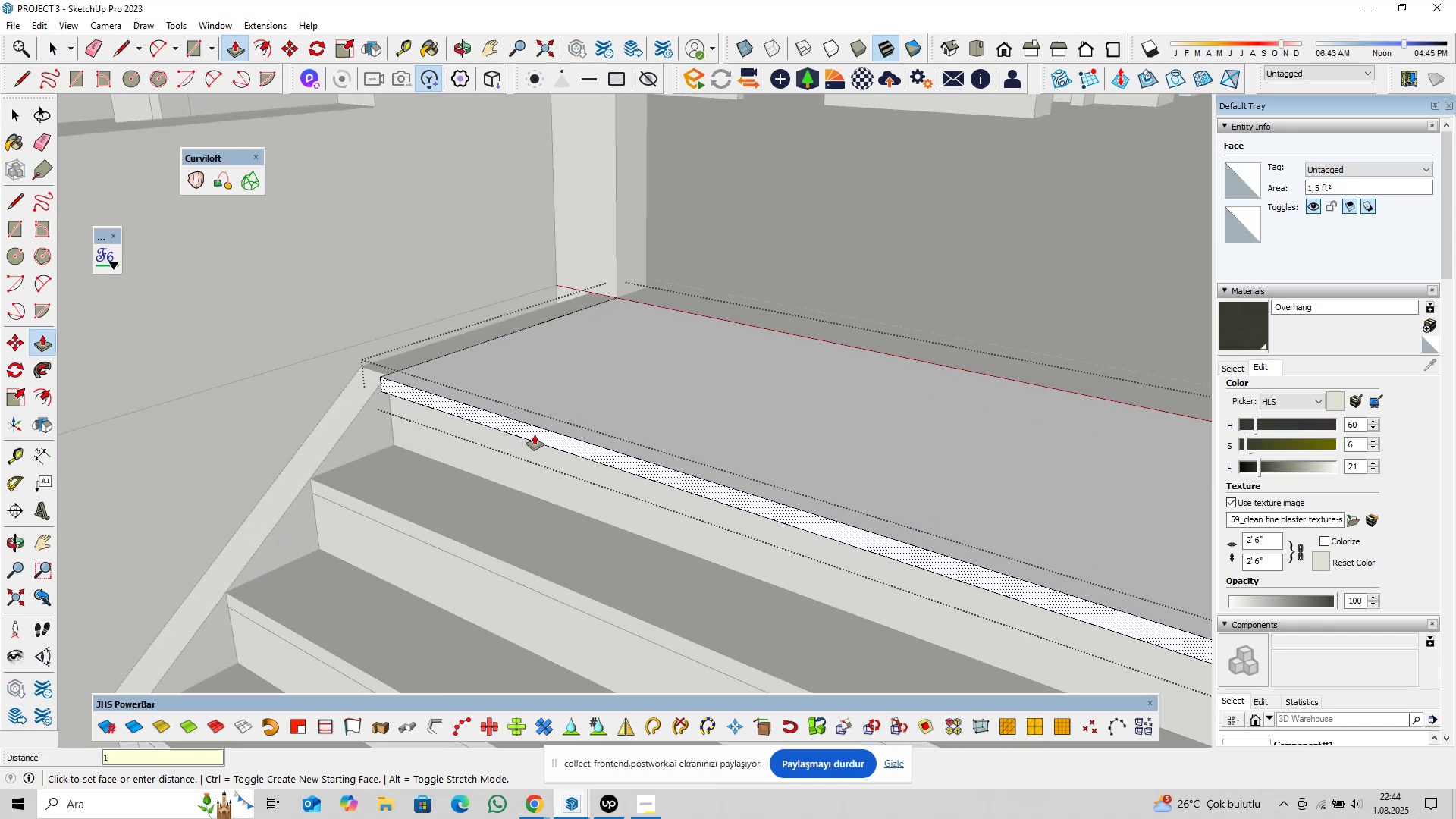 
key(Comma)
 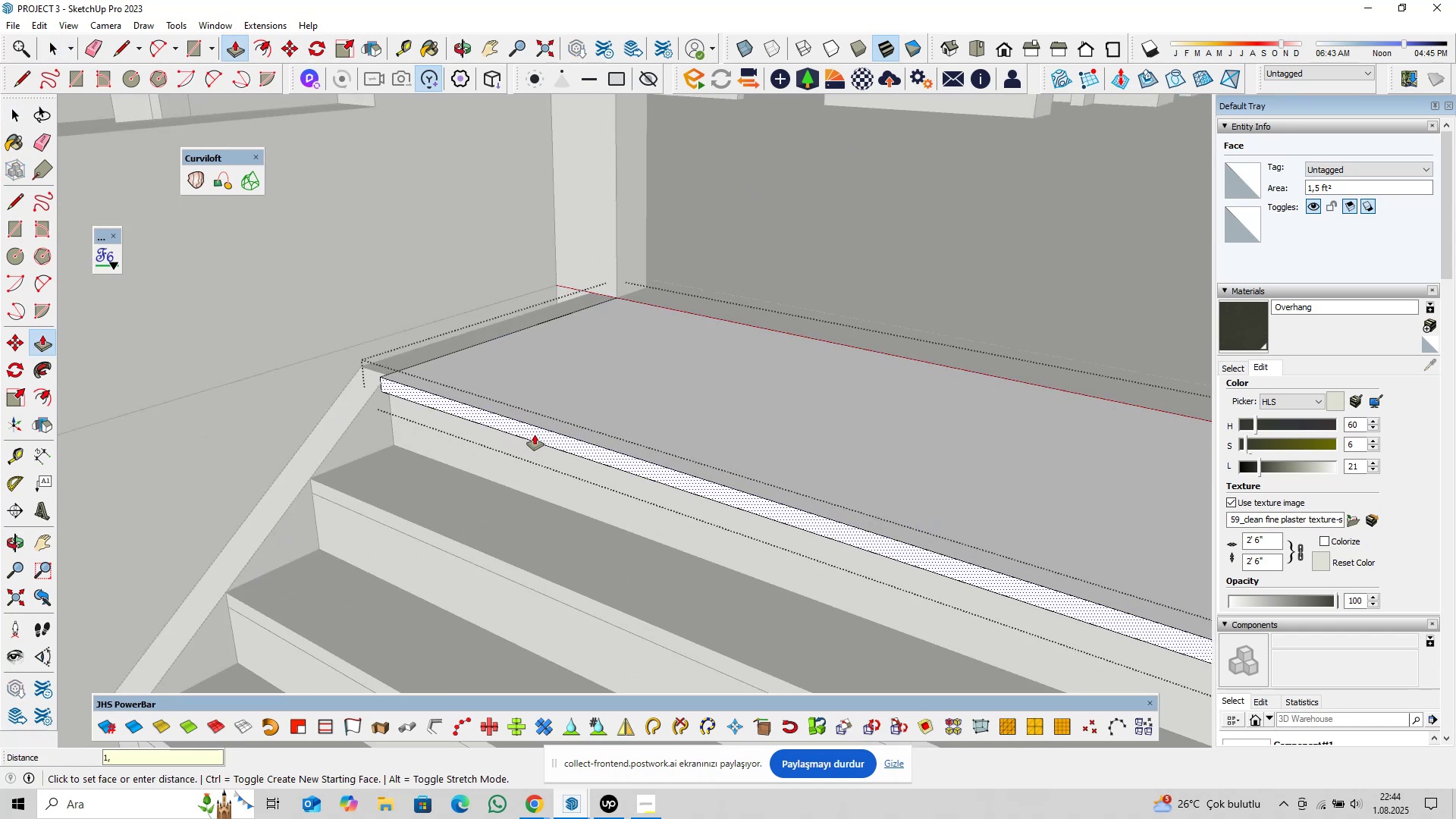 
key(5)
 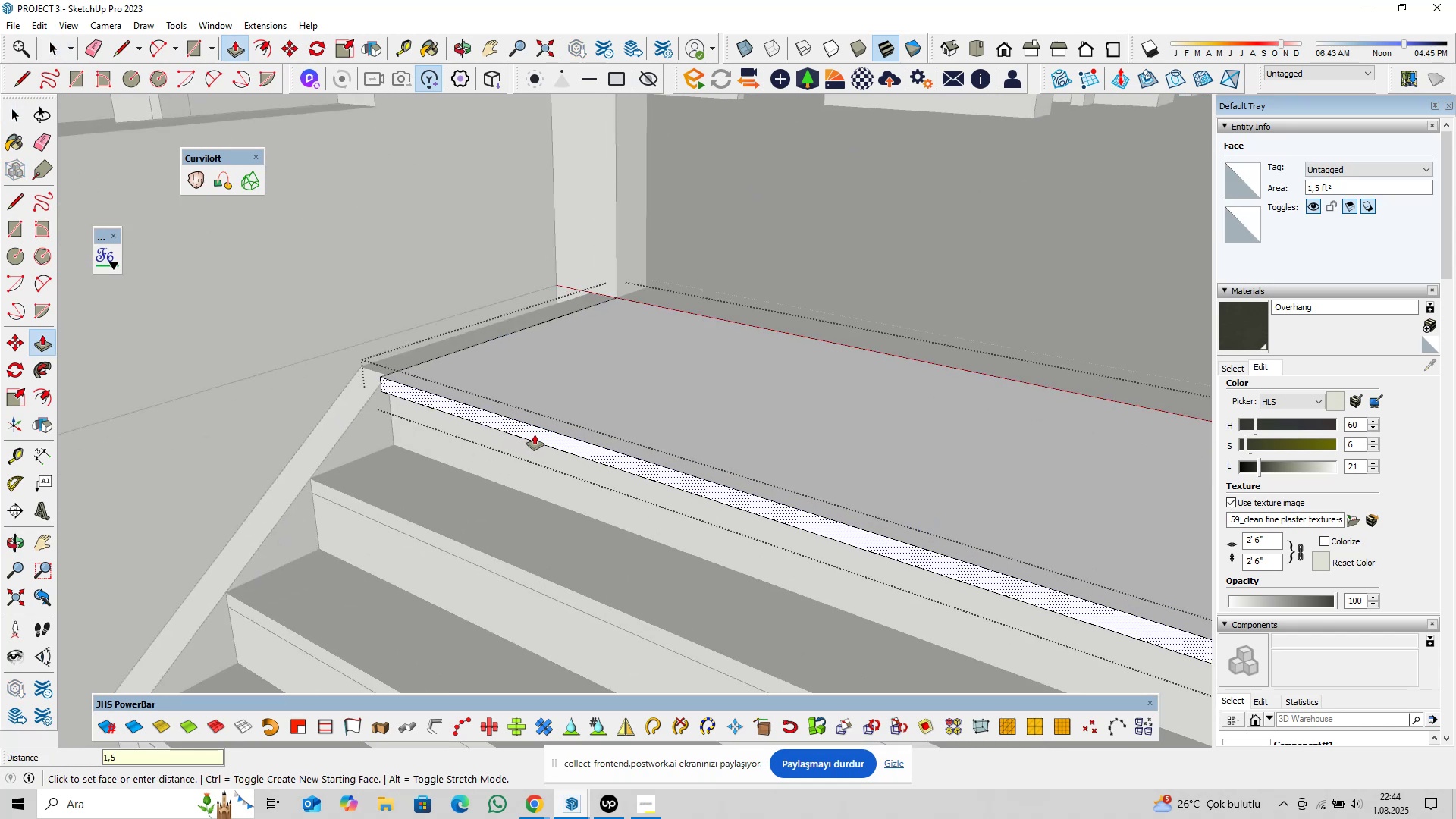 
key(Enter)
 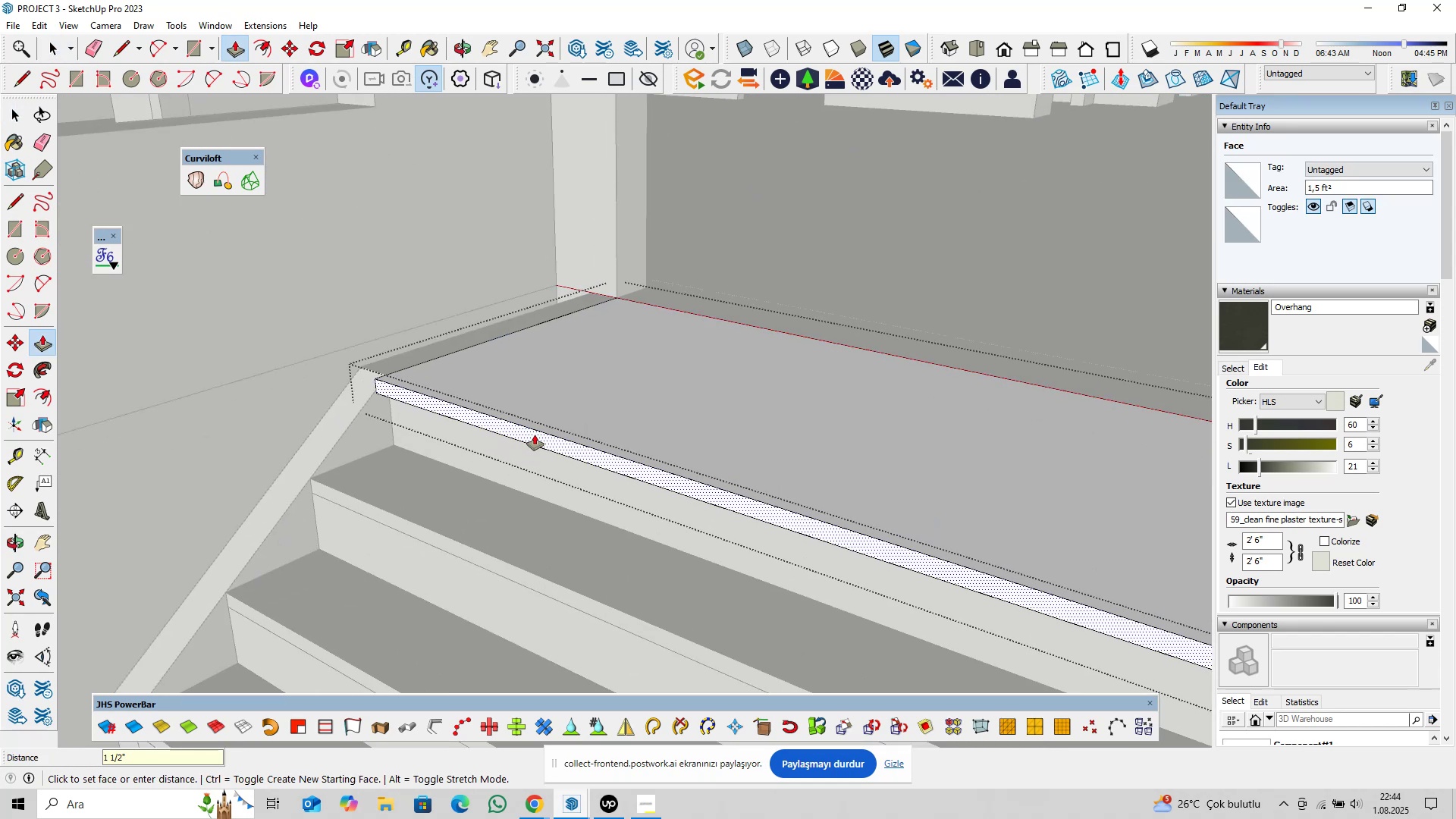 
key(Space)
 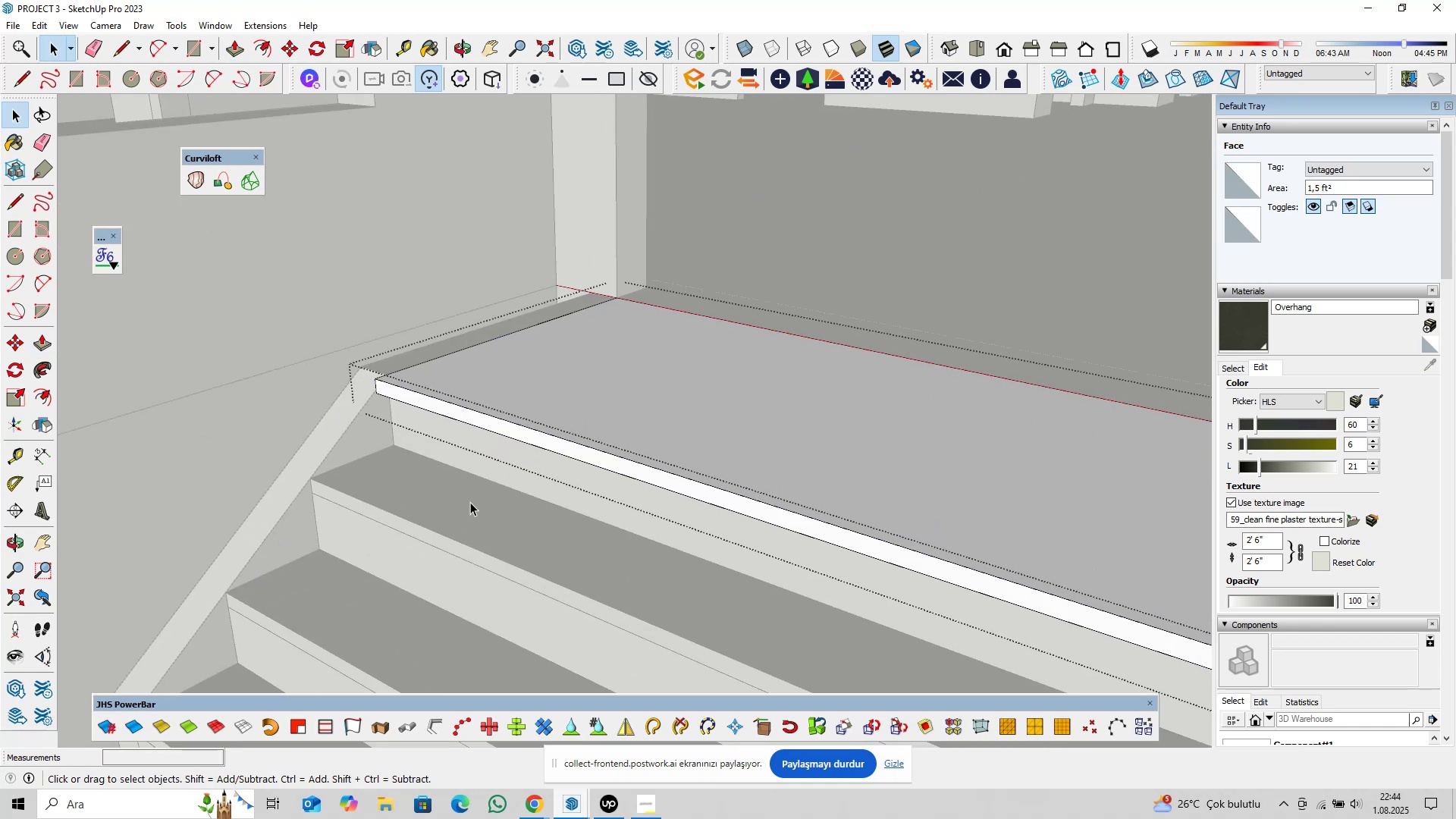 
double_click([470, 502])
 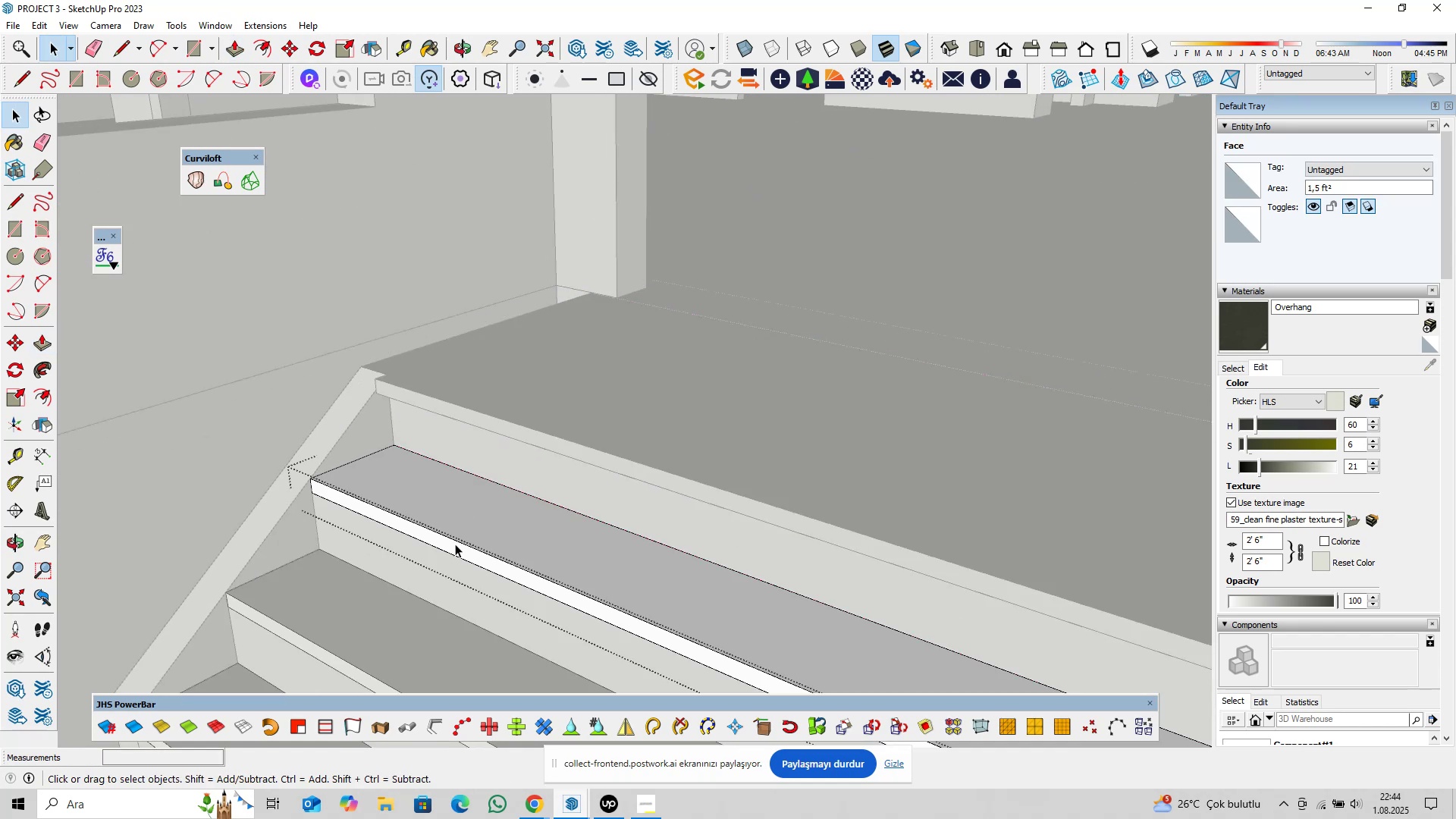 
key(P)
 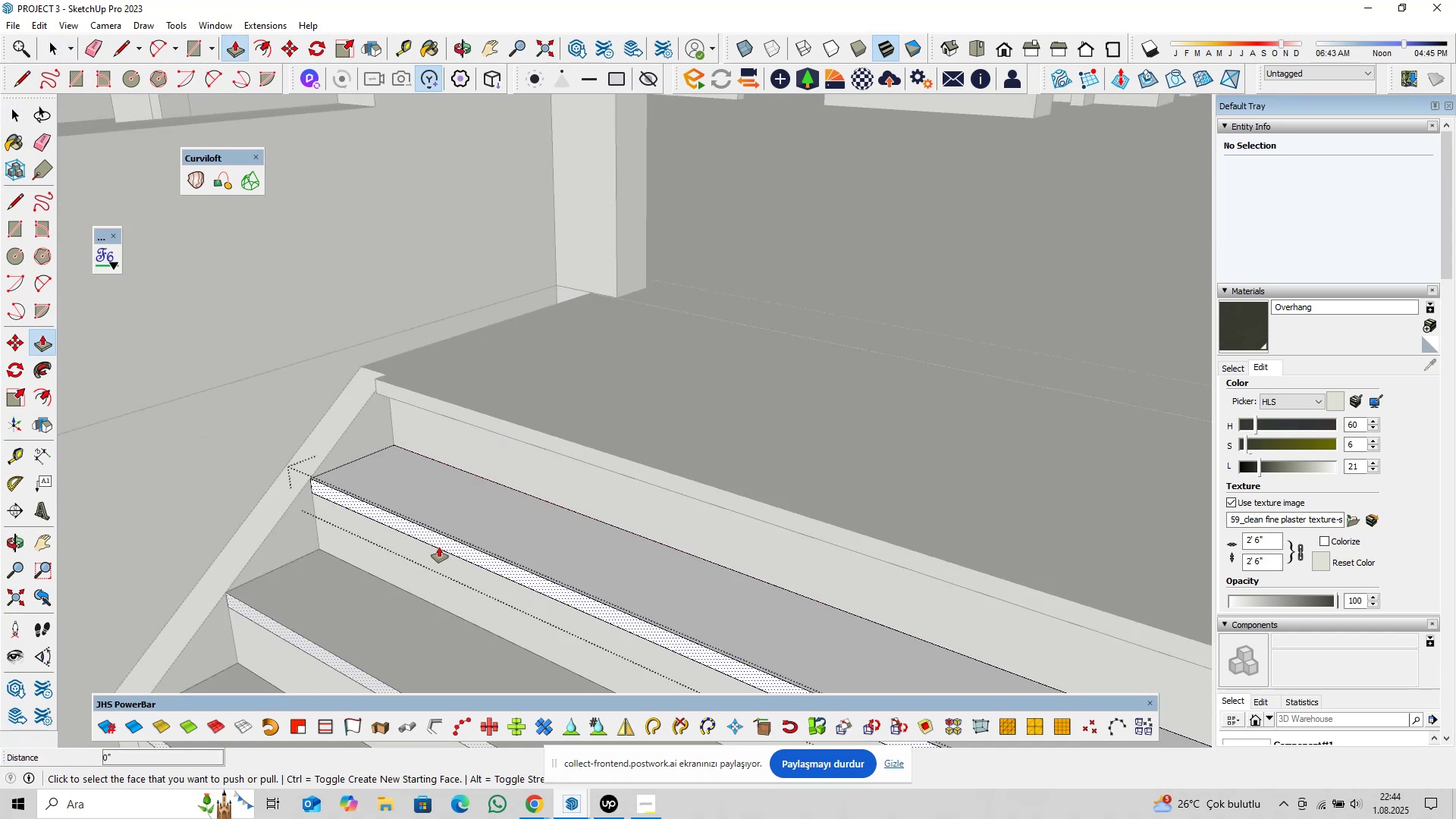 
double_click([439, 547])
 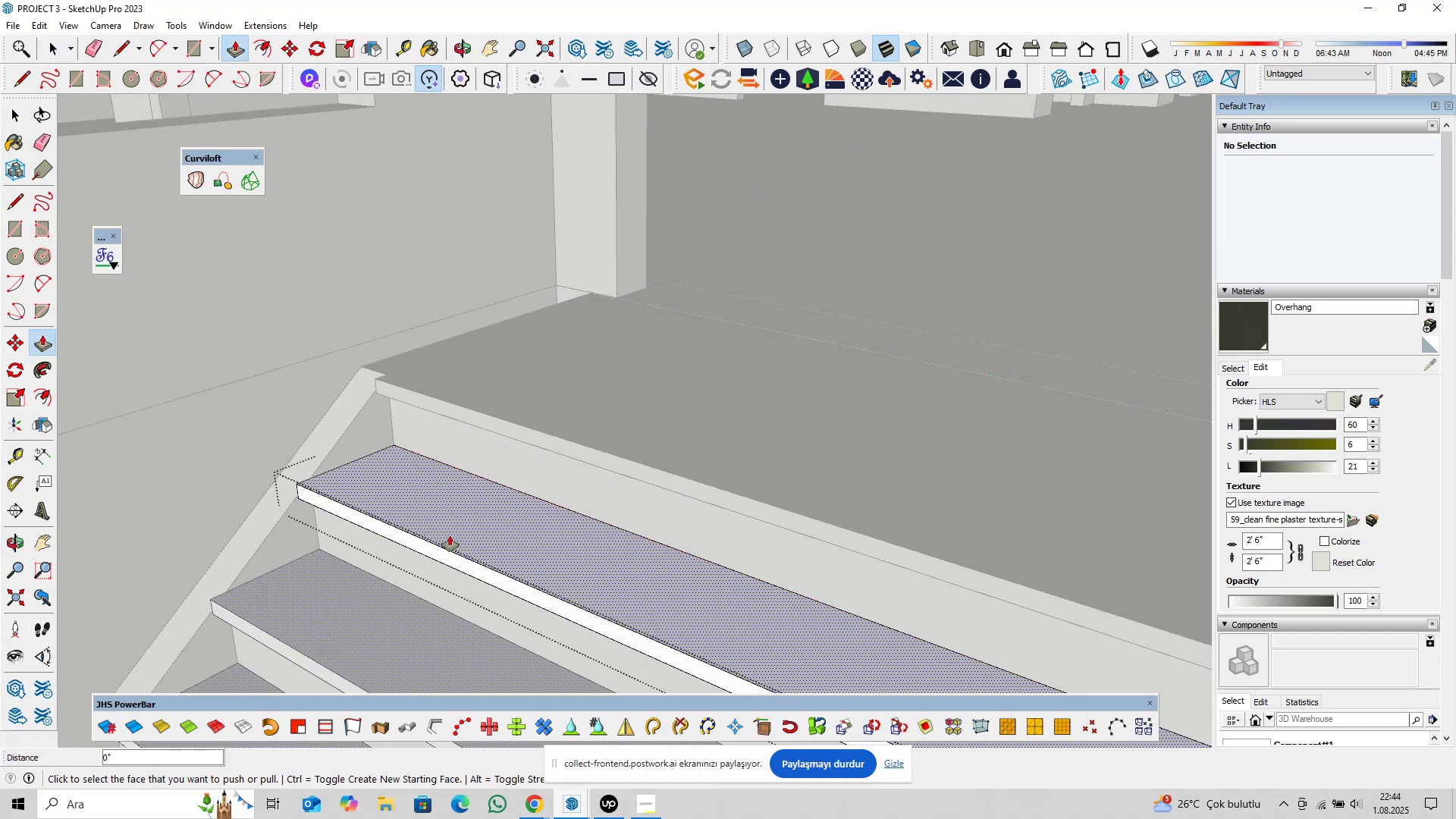 
key(Space)
 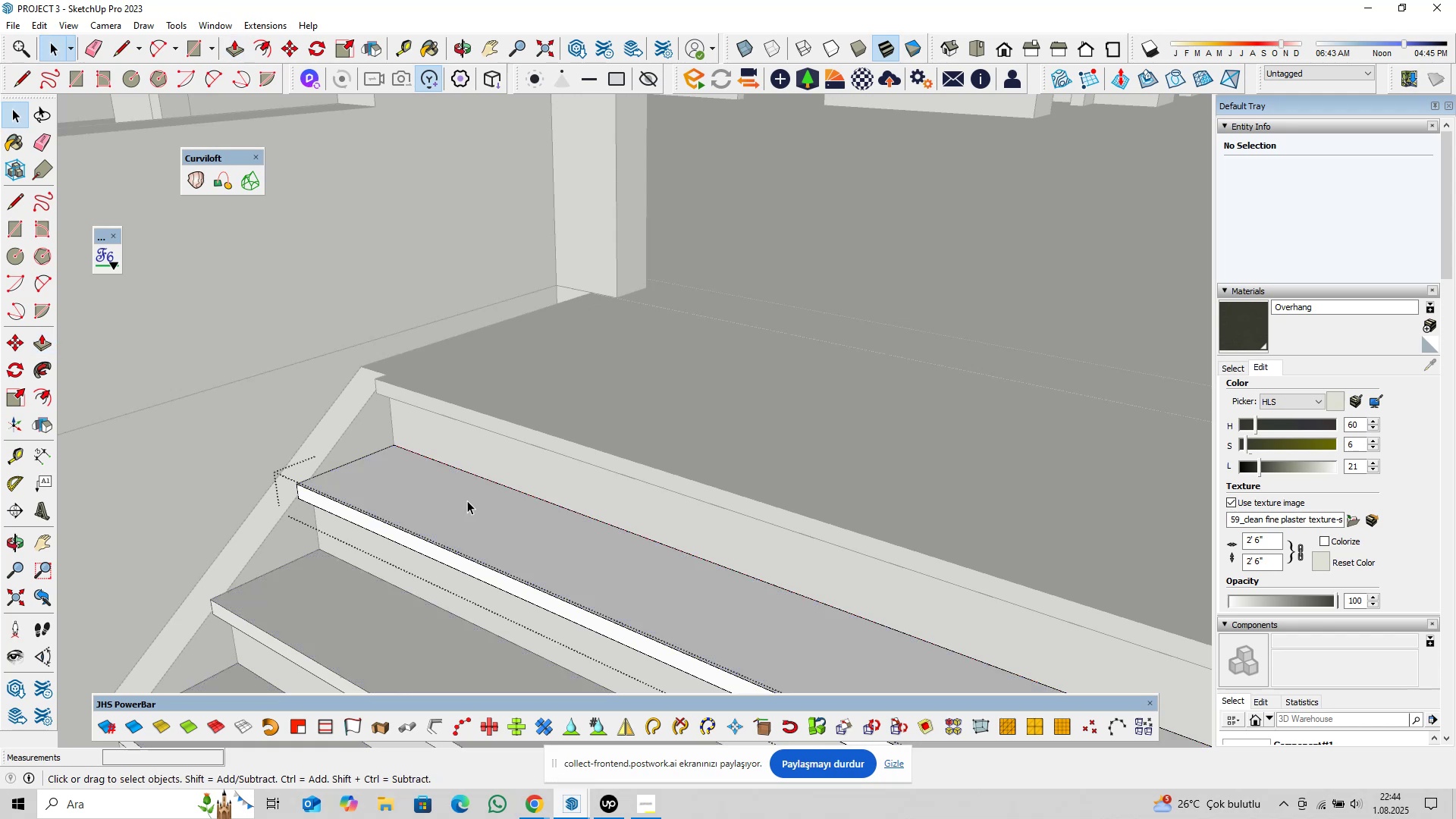 
scroll: coordinate [468, 500], scroll_direction: down, amount: 3.0
 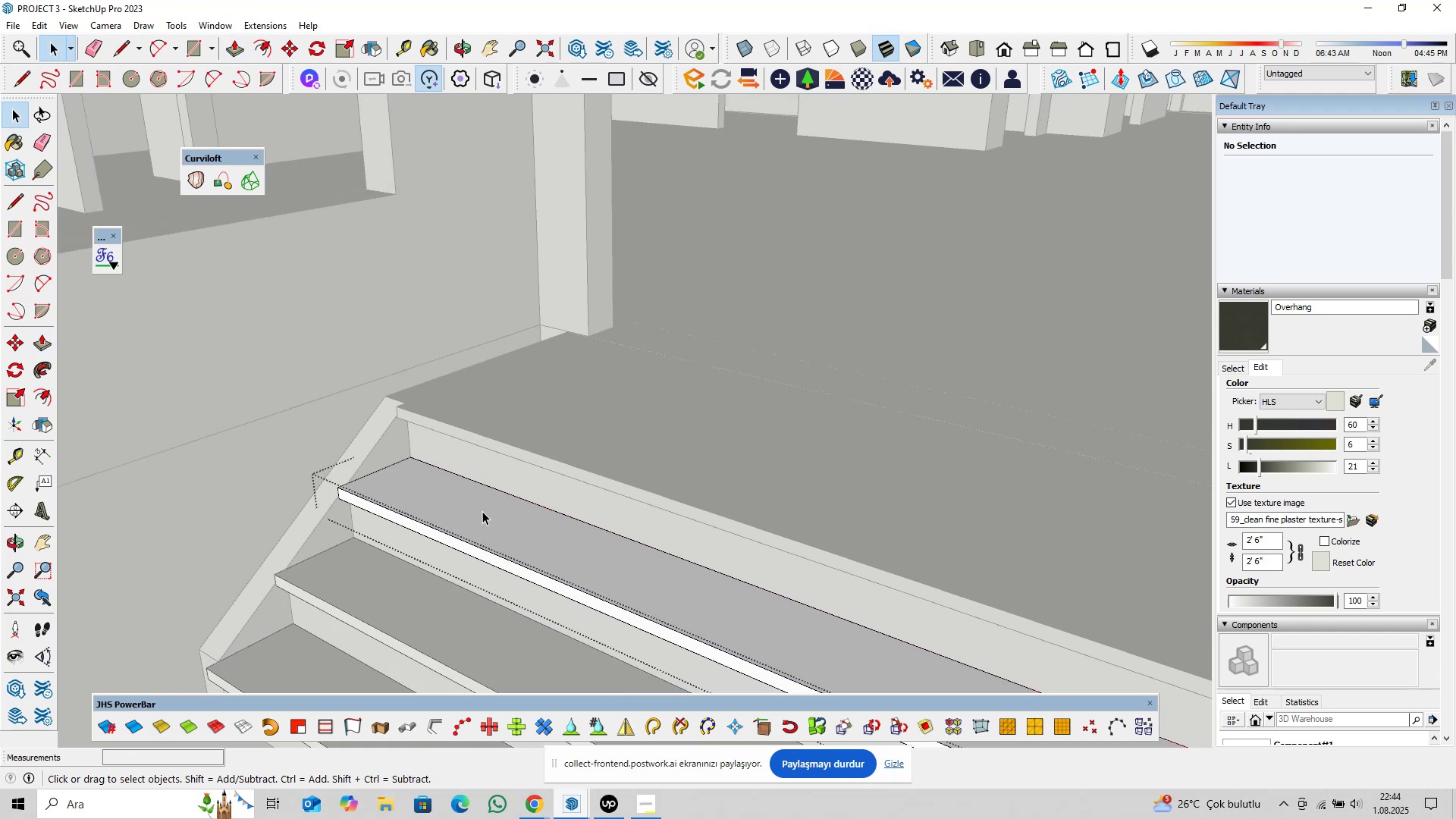 
hold_key(key=ShiftLeft, duration=0.44)
 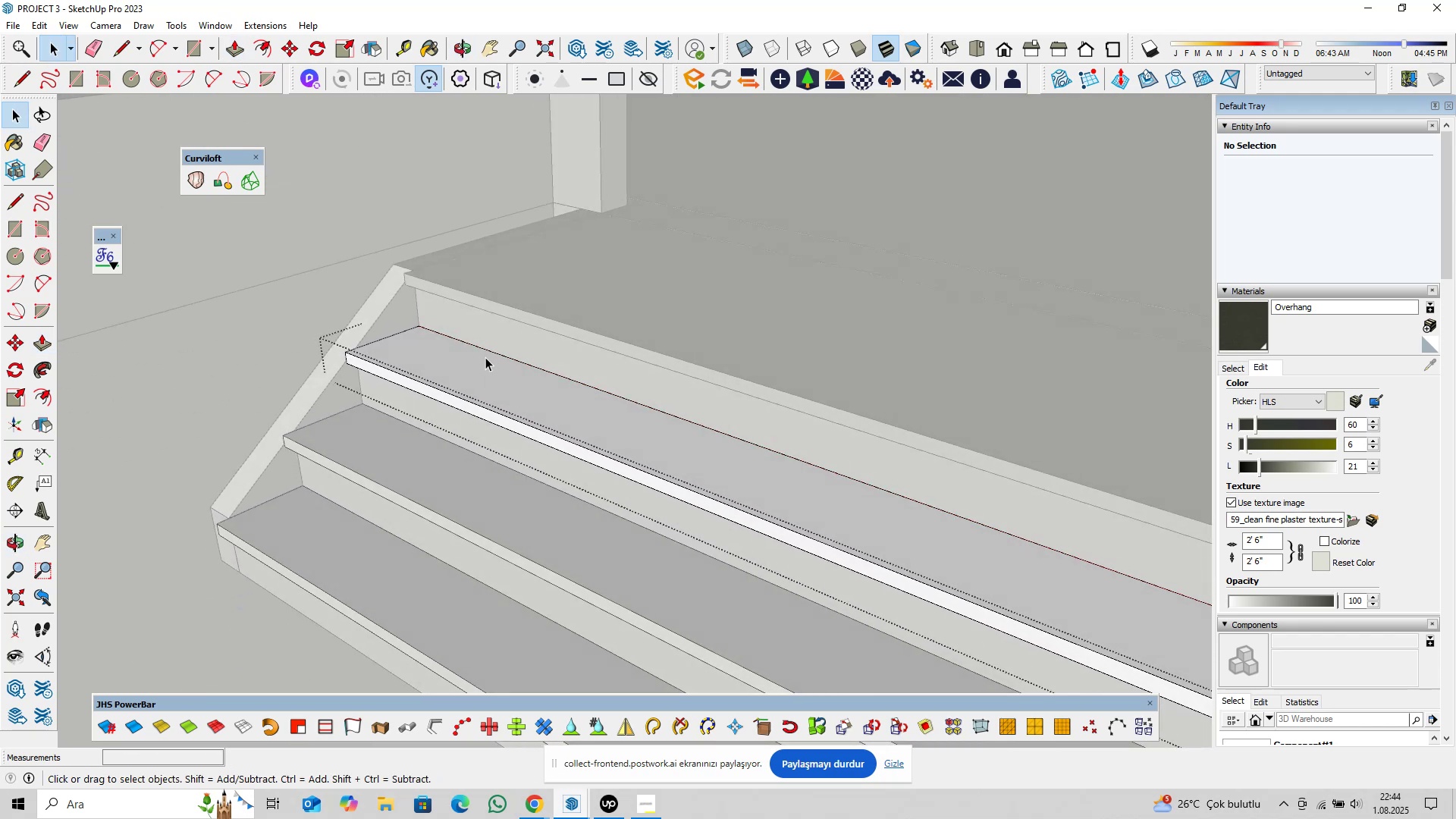 
key(Control+Z)
 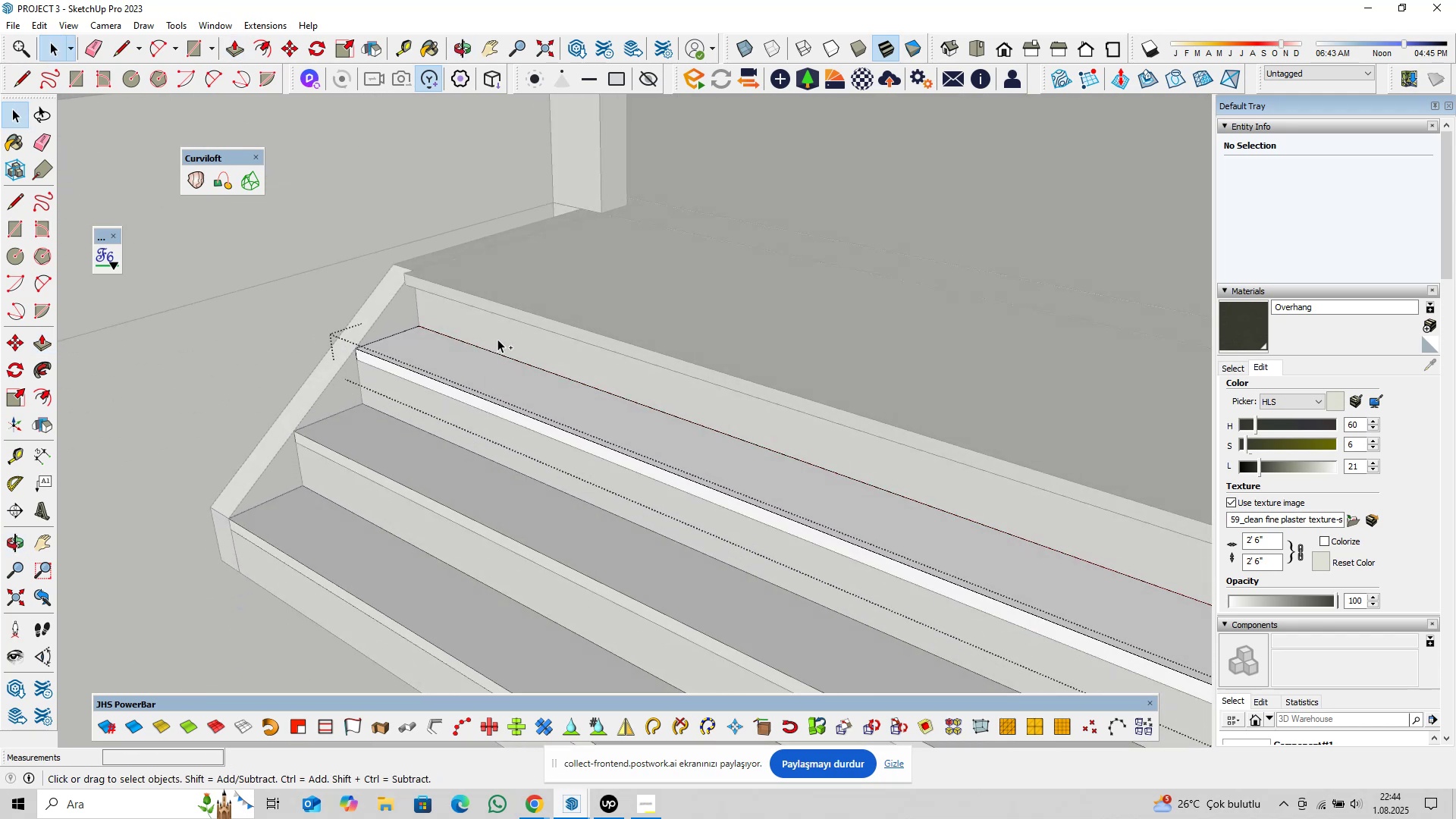 
key(Control+Z)
 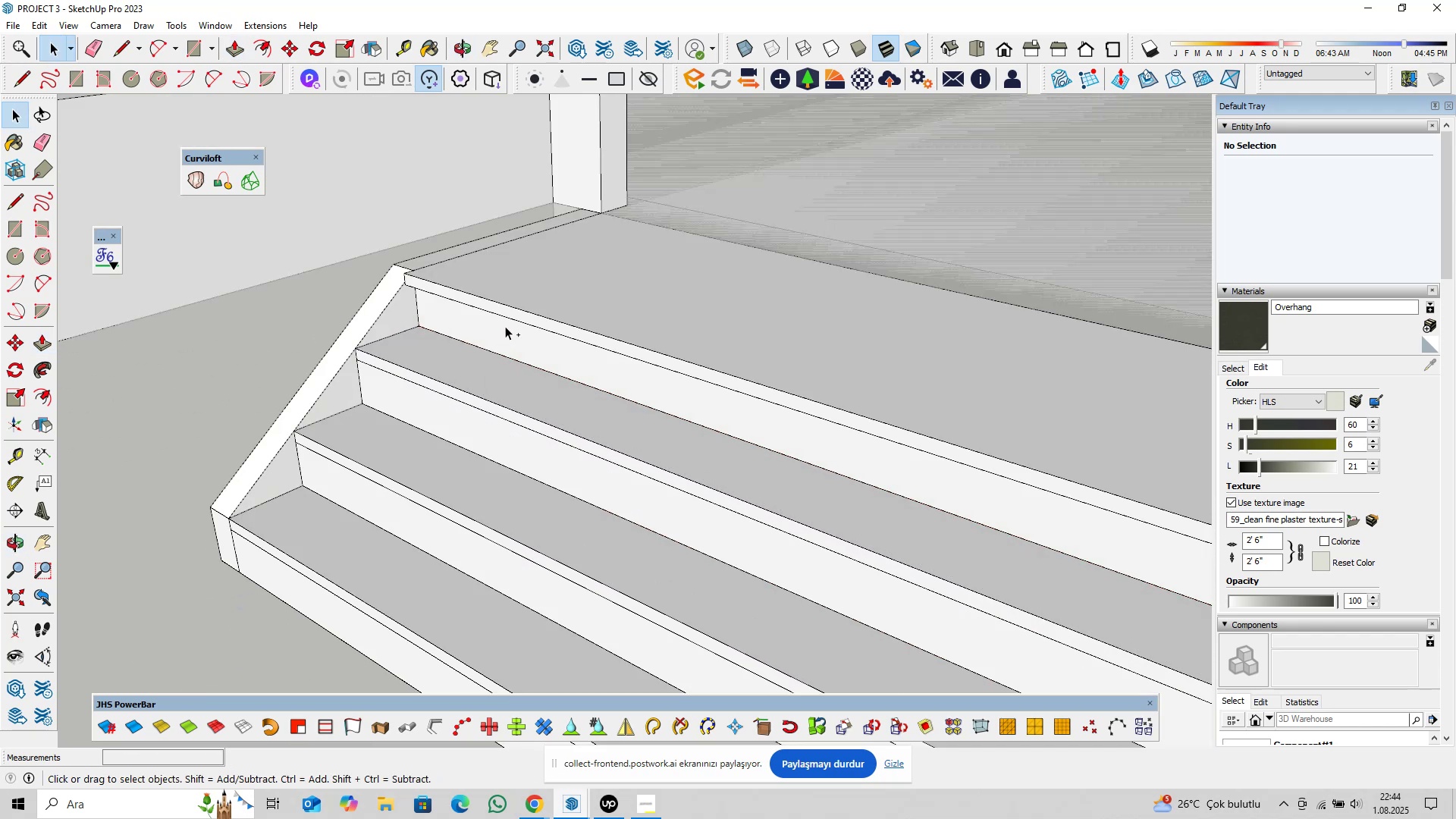 
key(Control+Z)
 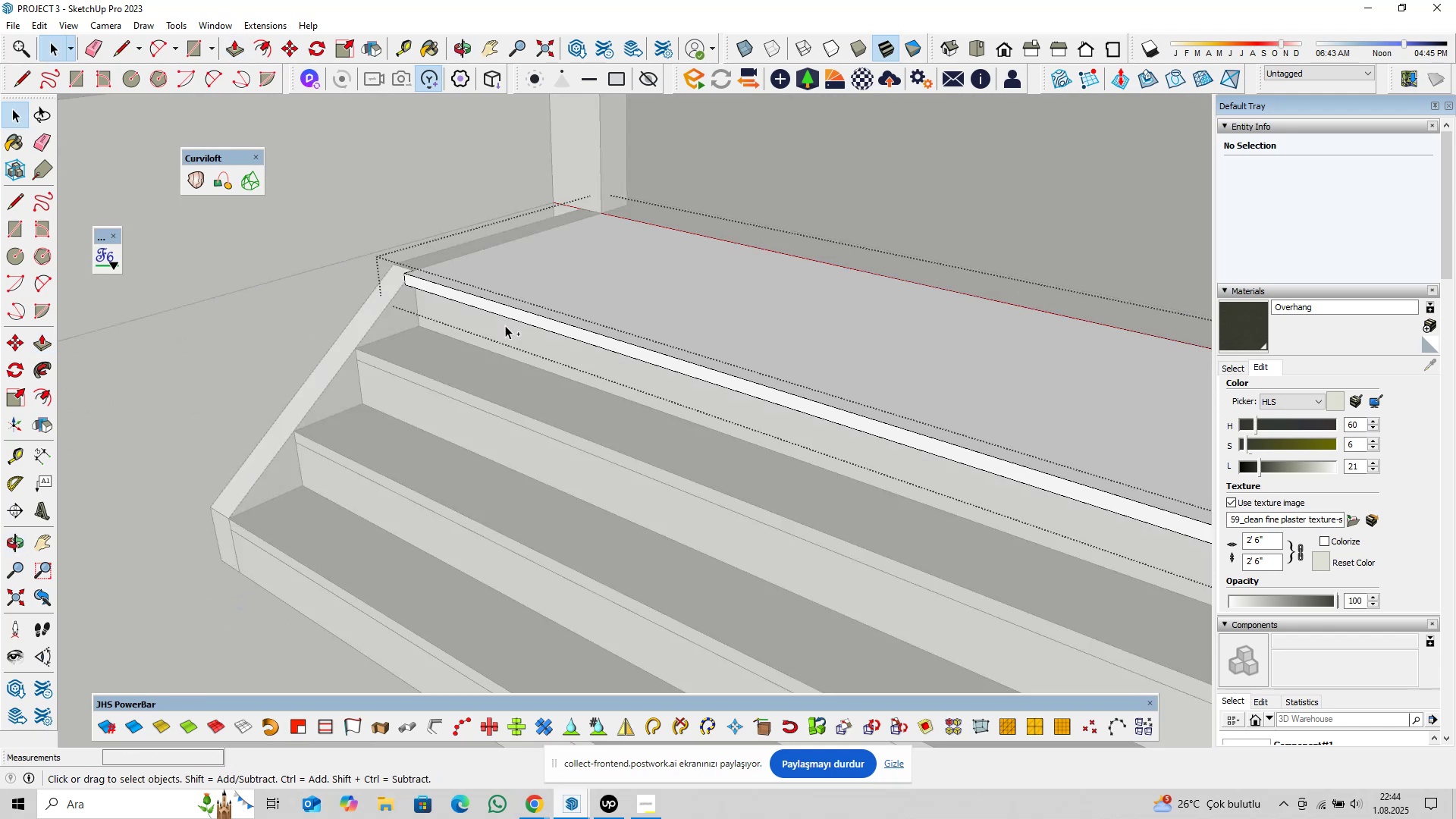 
key(Control+Z)
 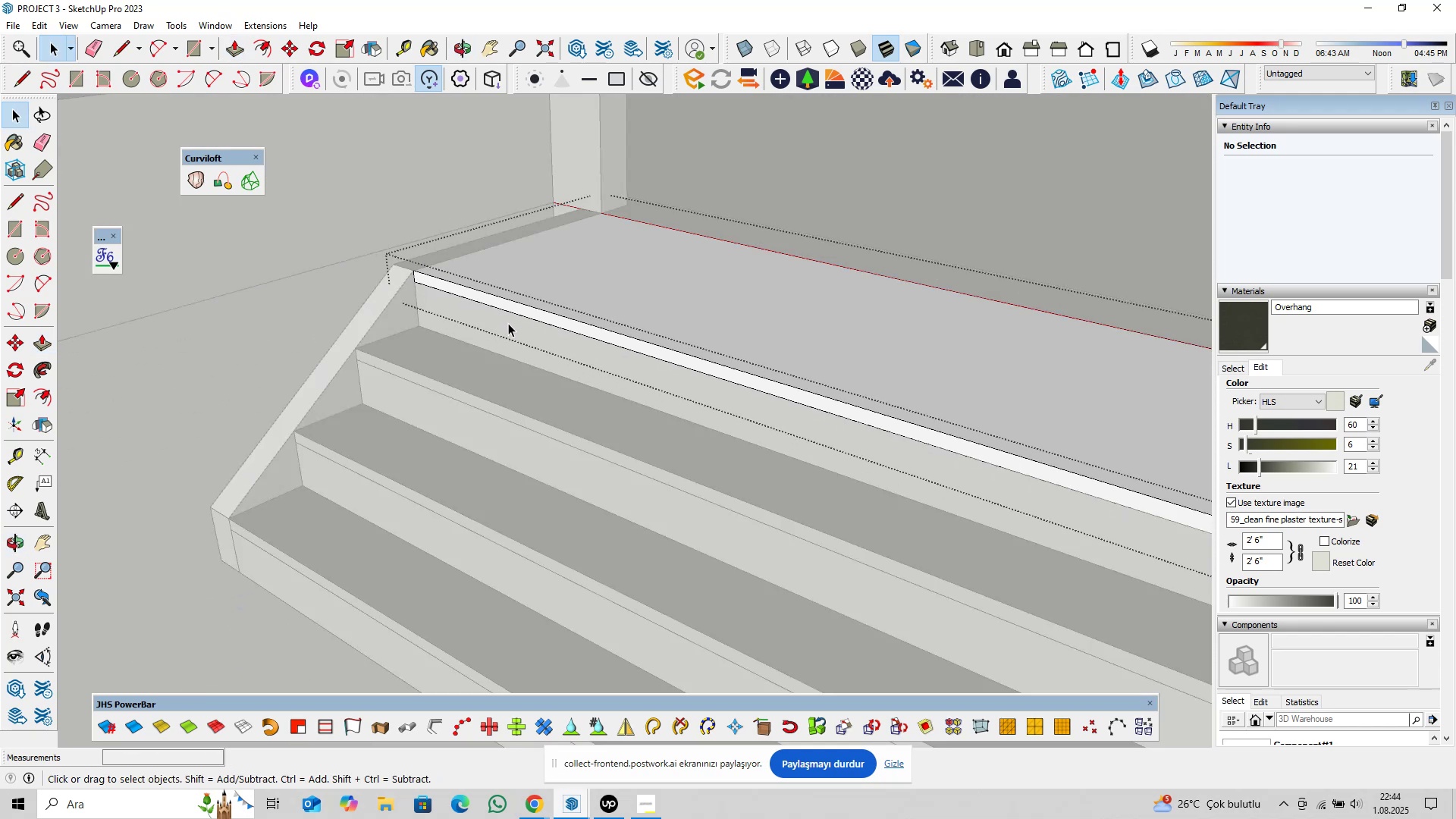 
key(P)
 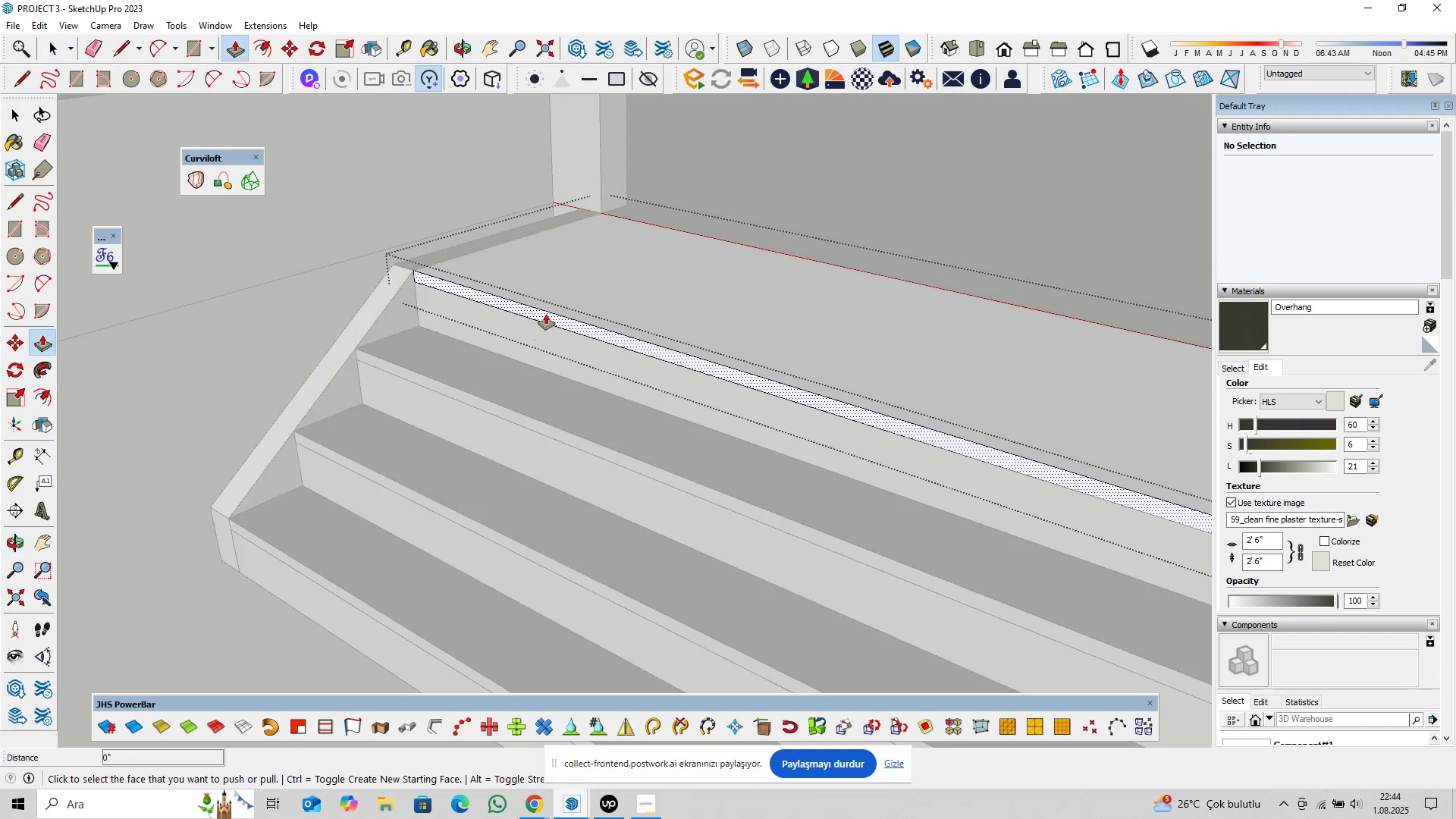 
left_click([546, 314])
 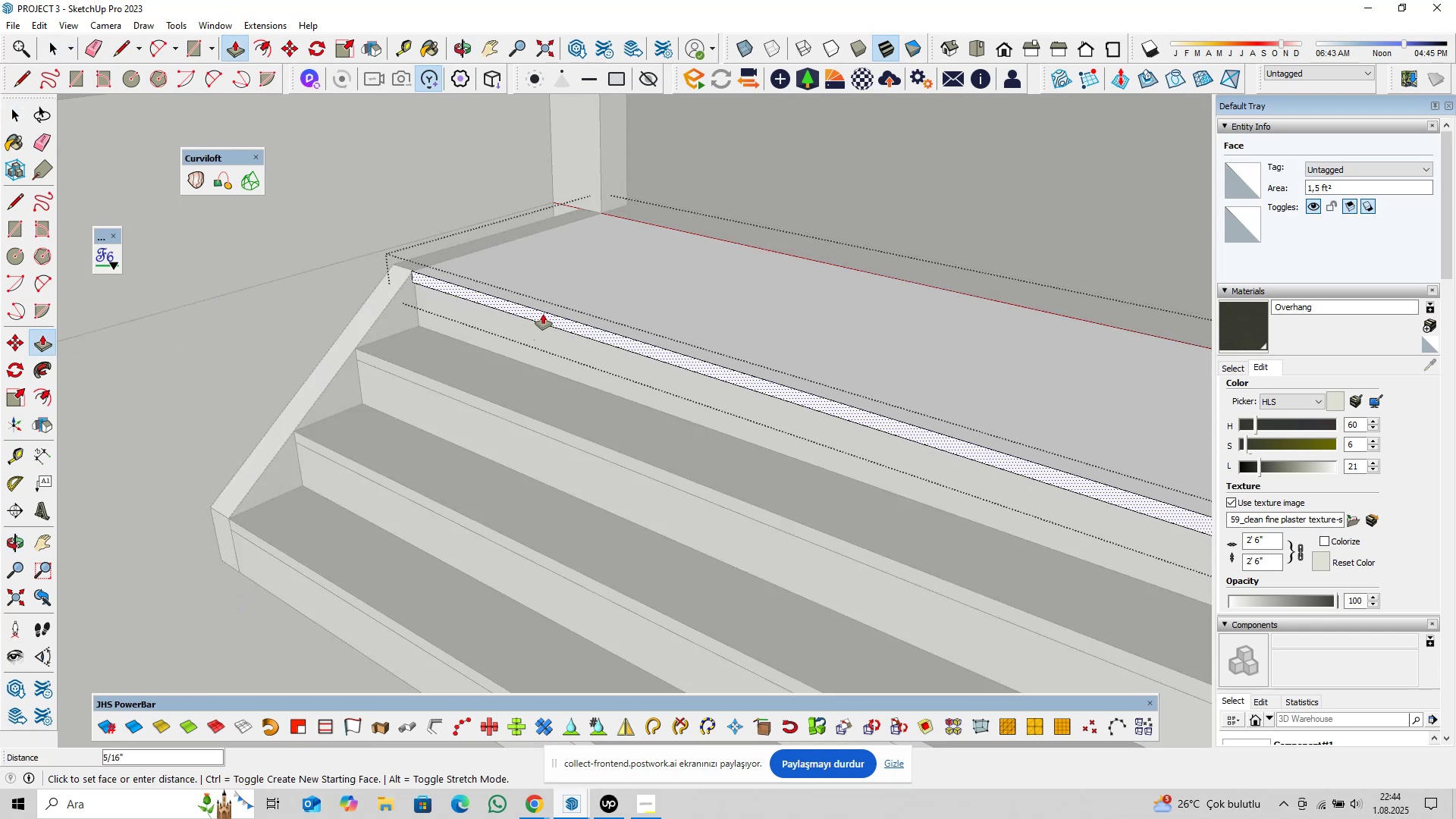 
key(1)
 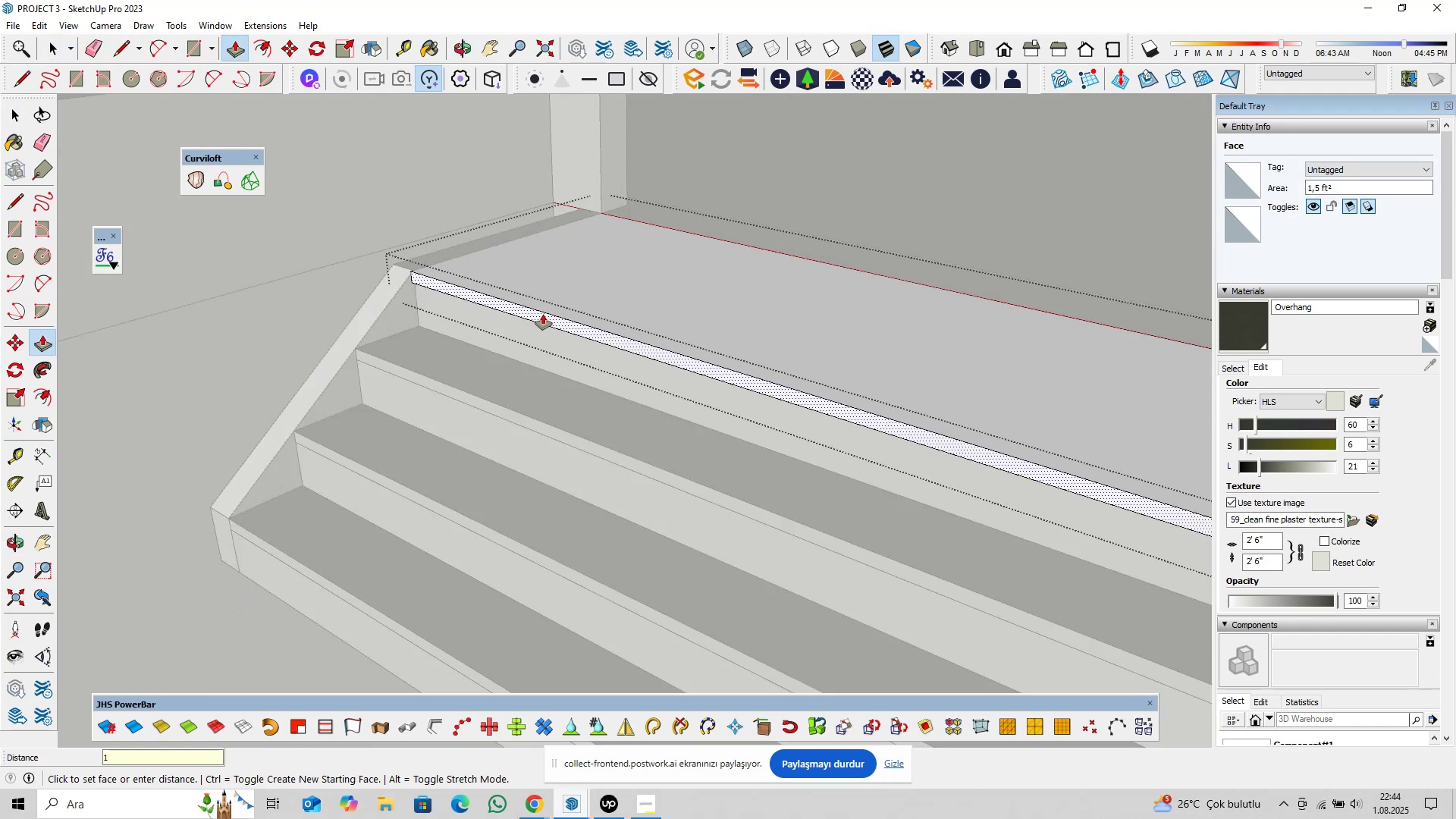 
key(Enter)
 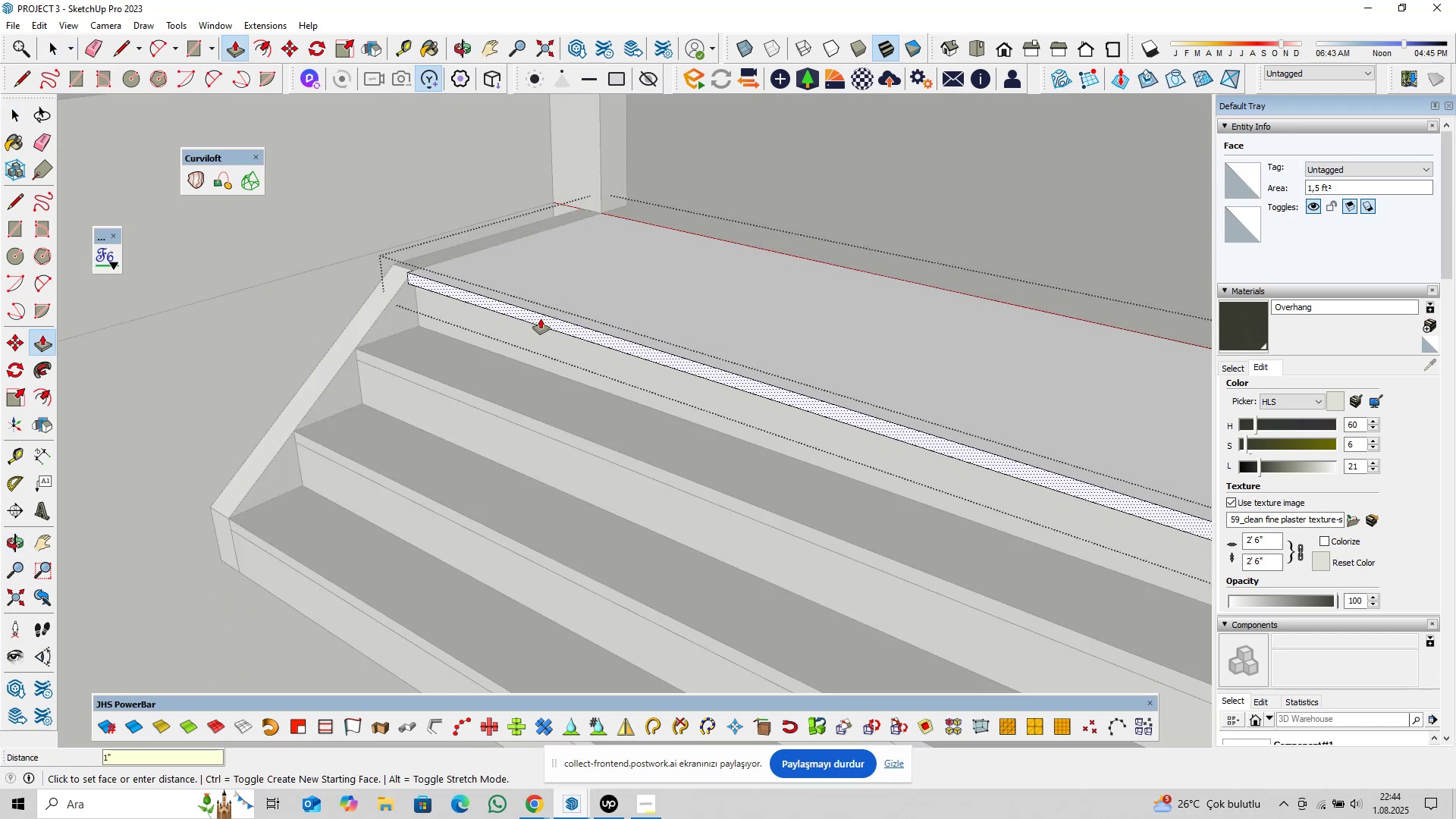 
key(Space)
 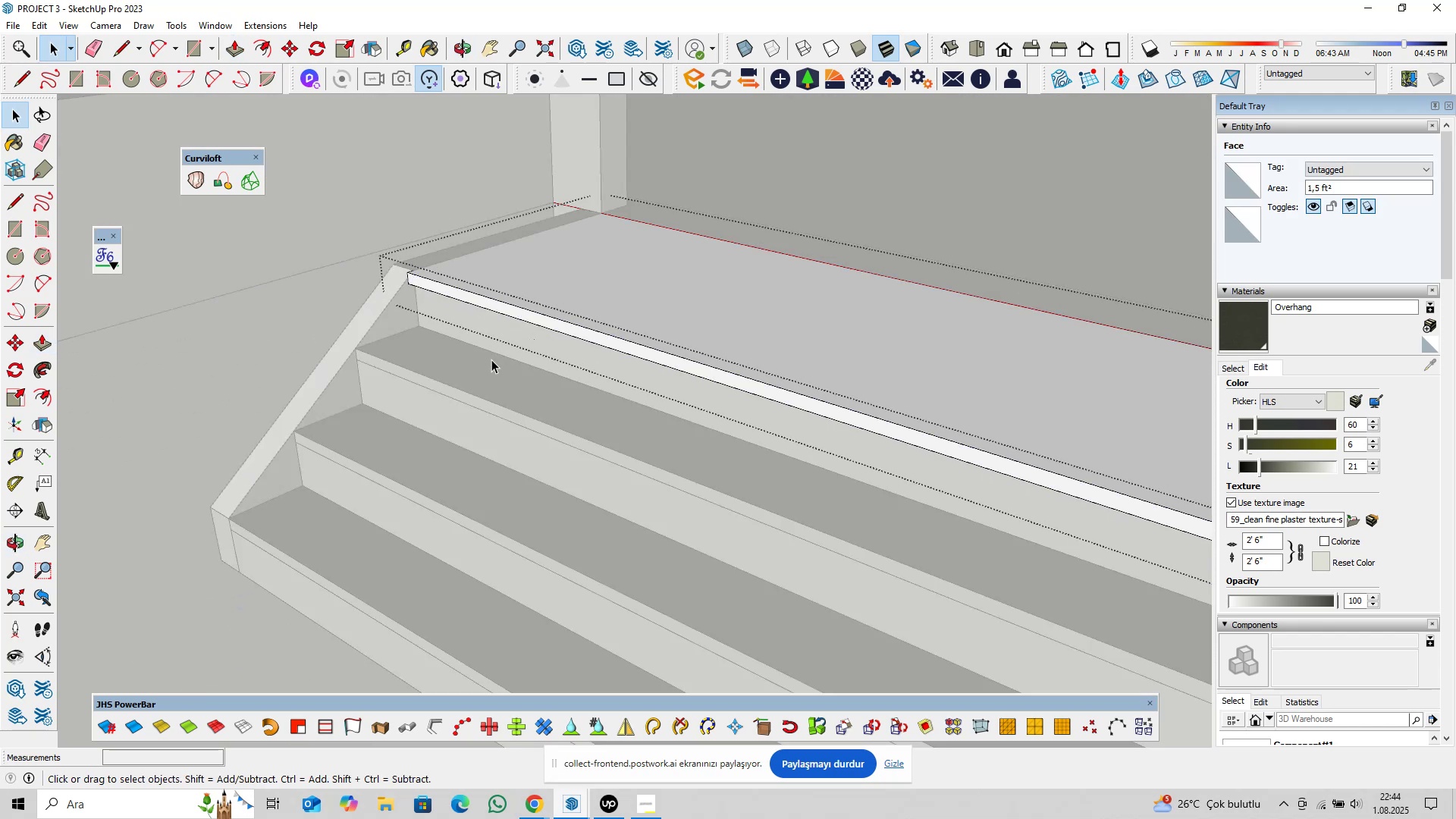 
double_click([491, 359])
 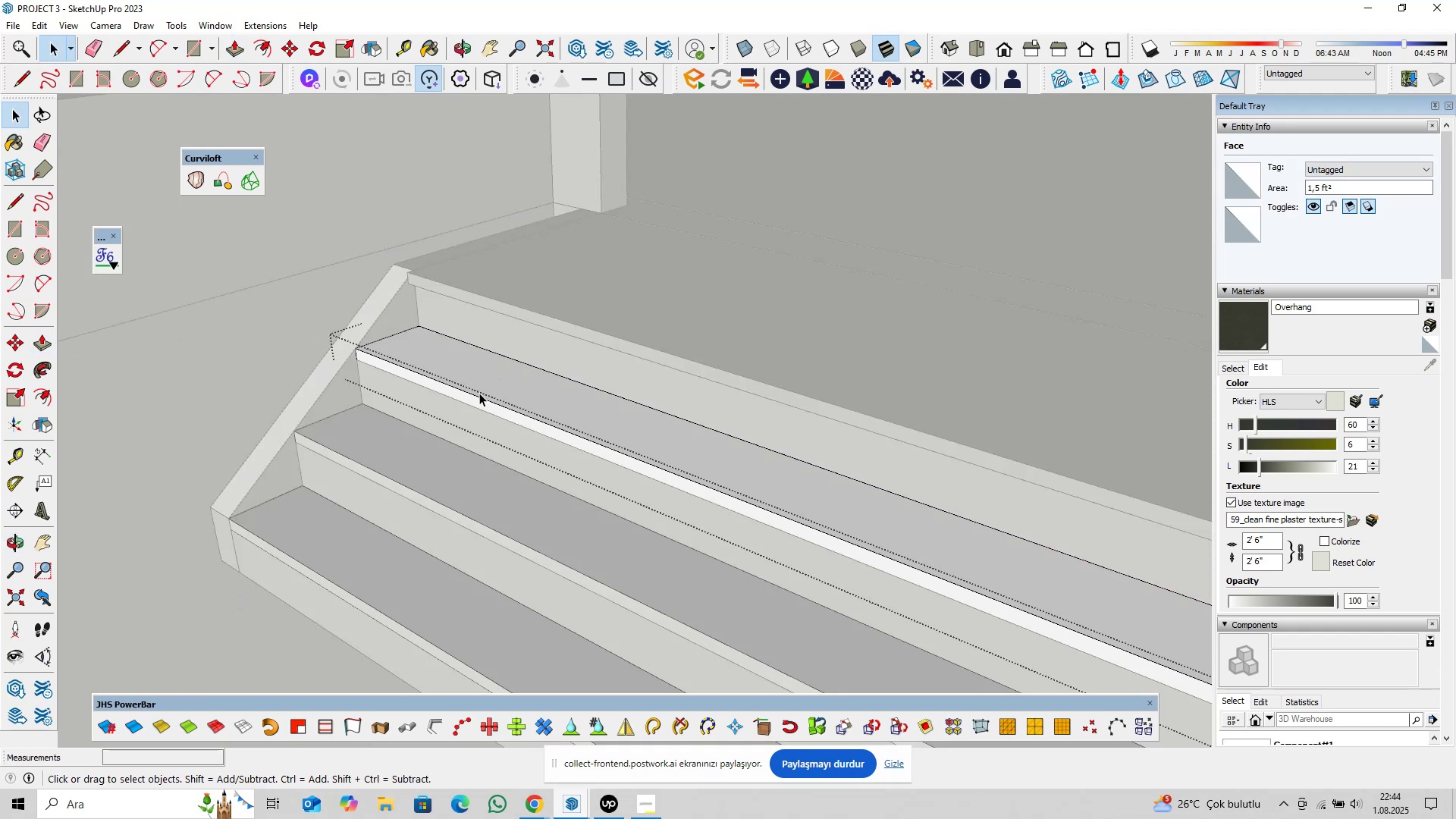 
scroll: coordinate [479, 395], scroll_direction: up, amount: 2.0
 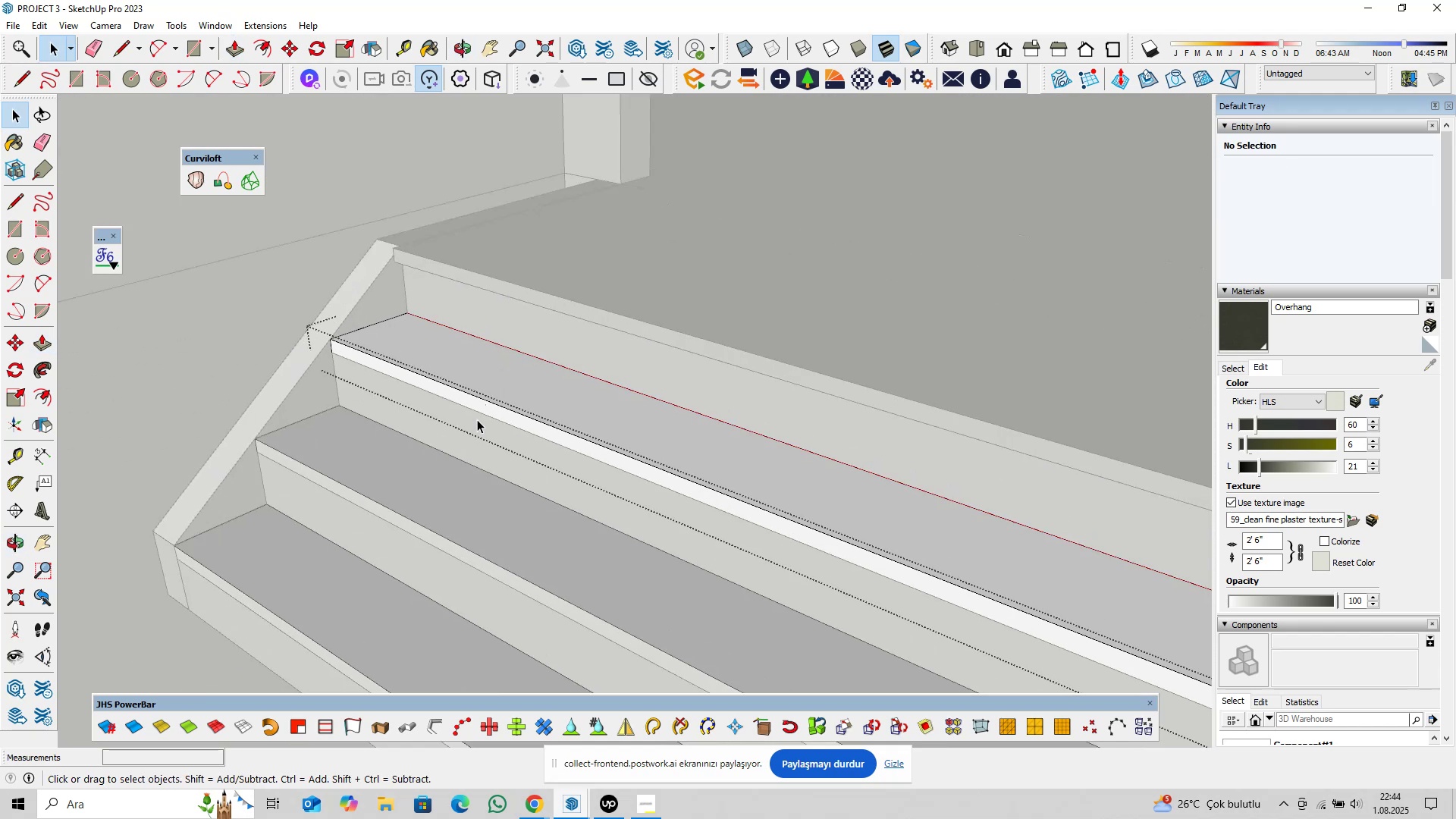 
key(P)
 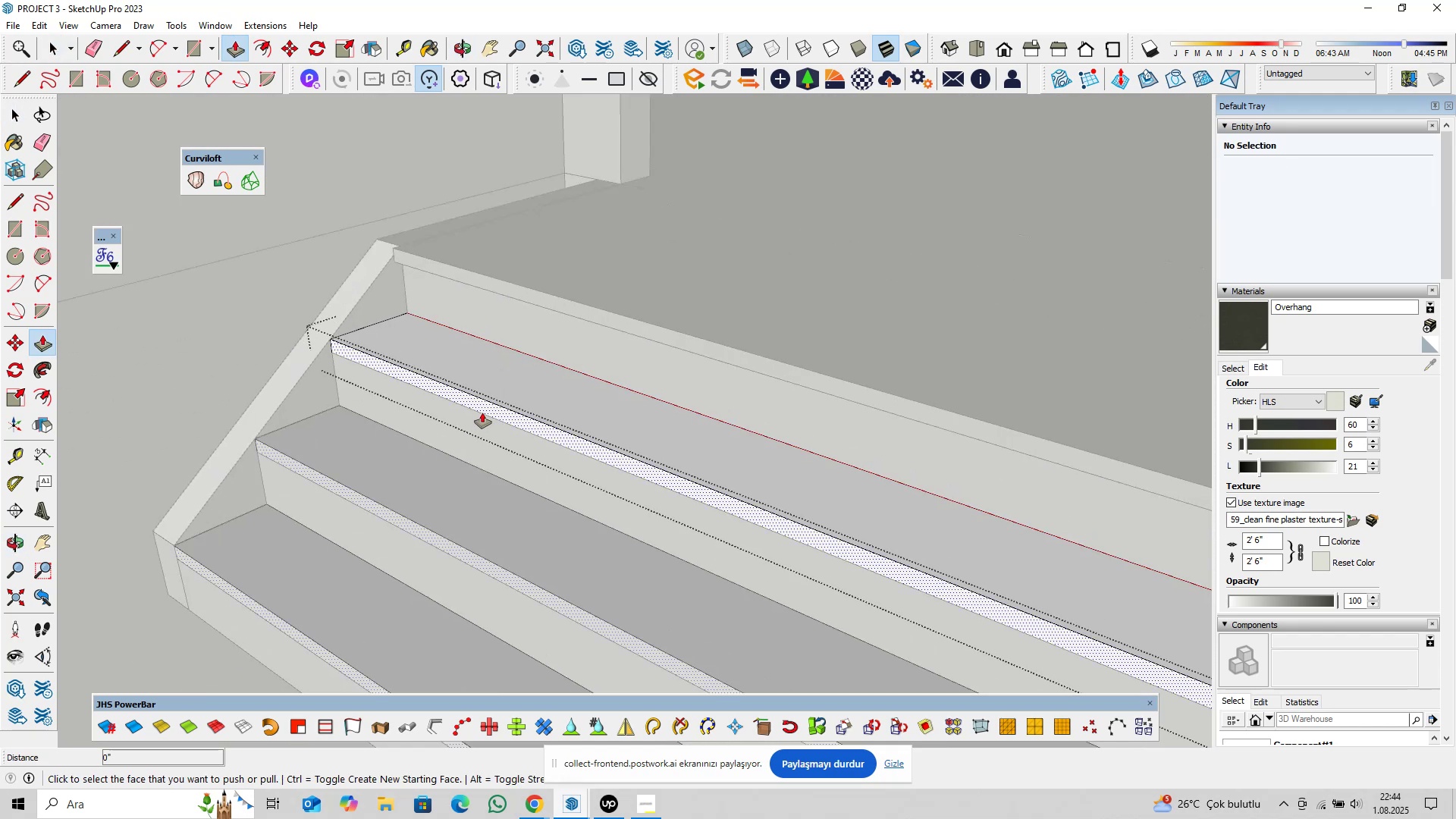 
double_click([482, 413])
 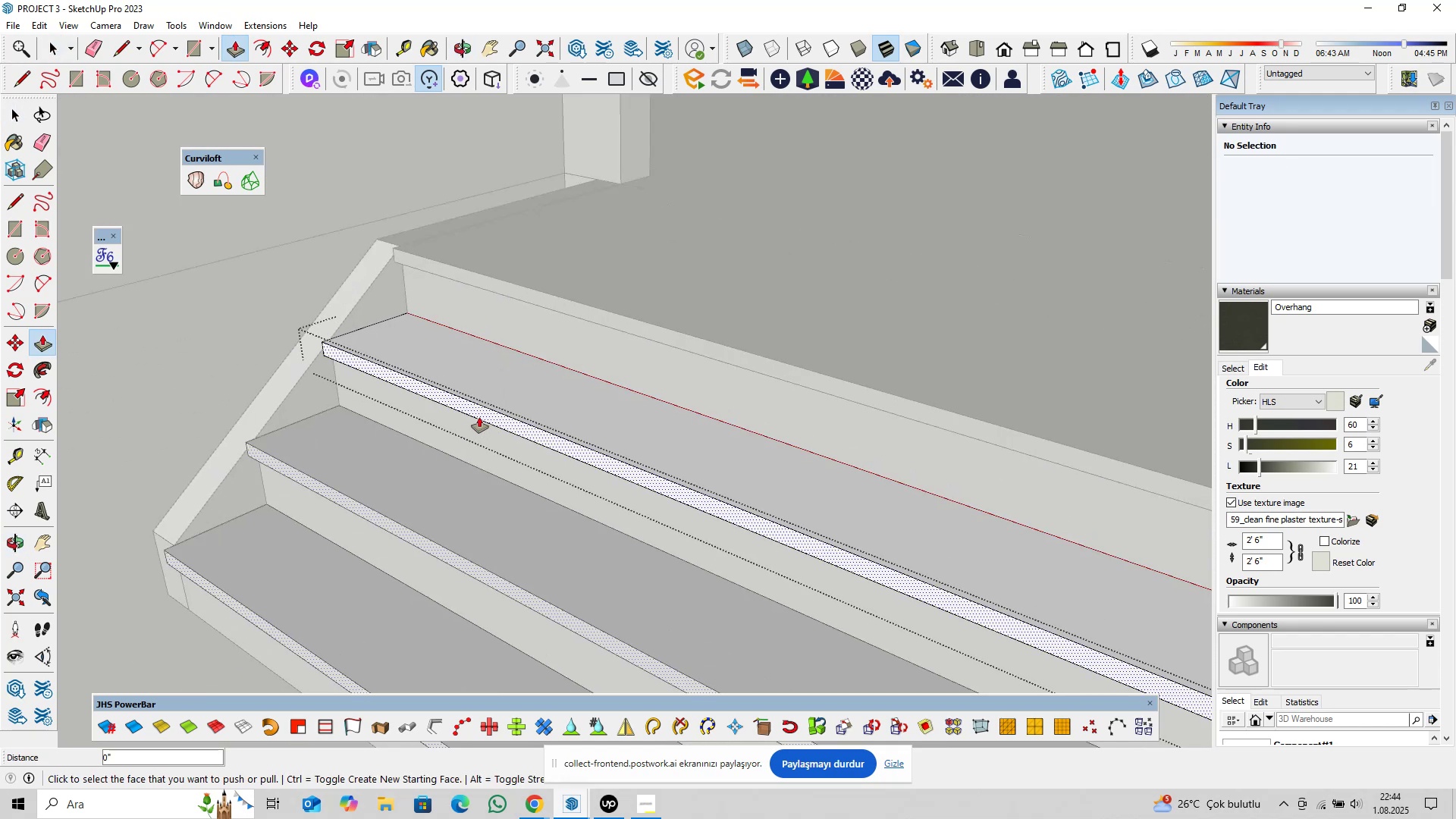 
type( pl)
 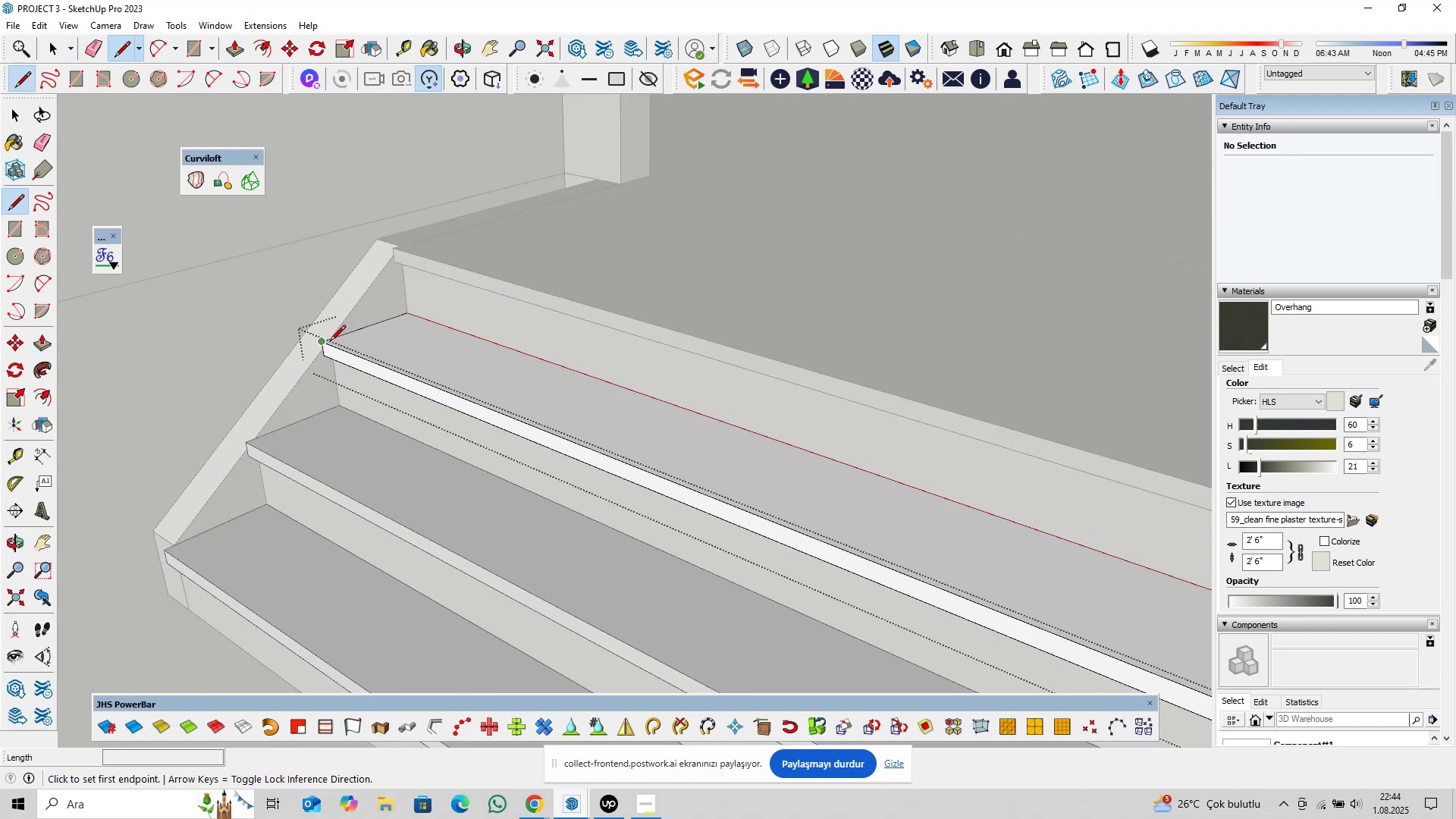 
left_click([328, 342])
 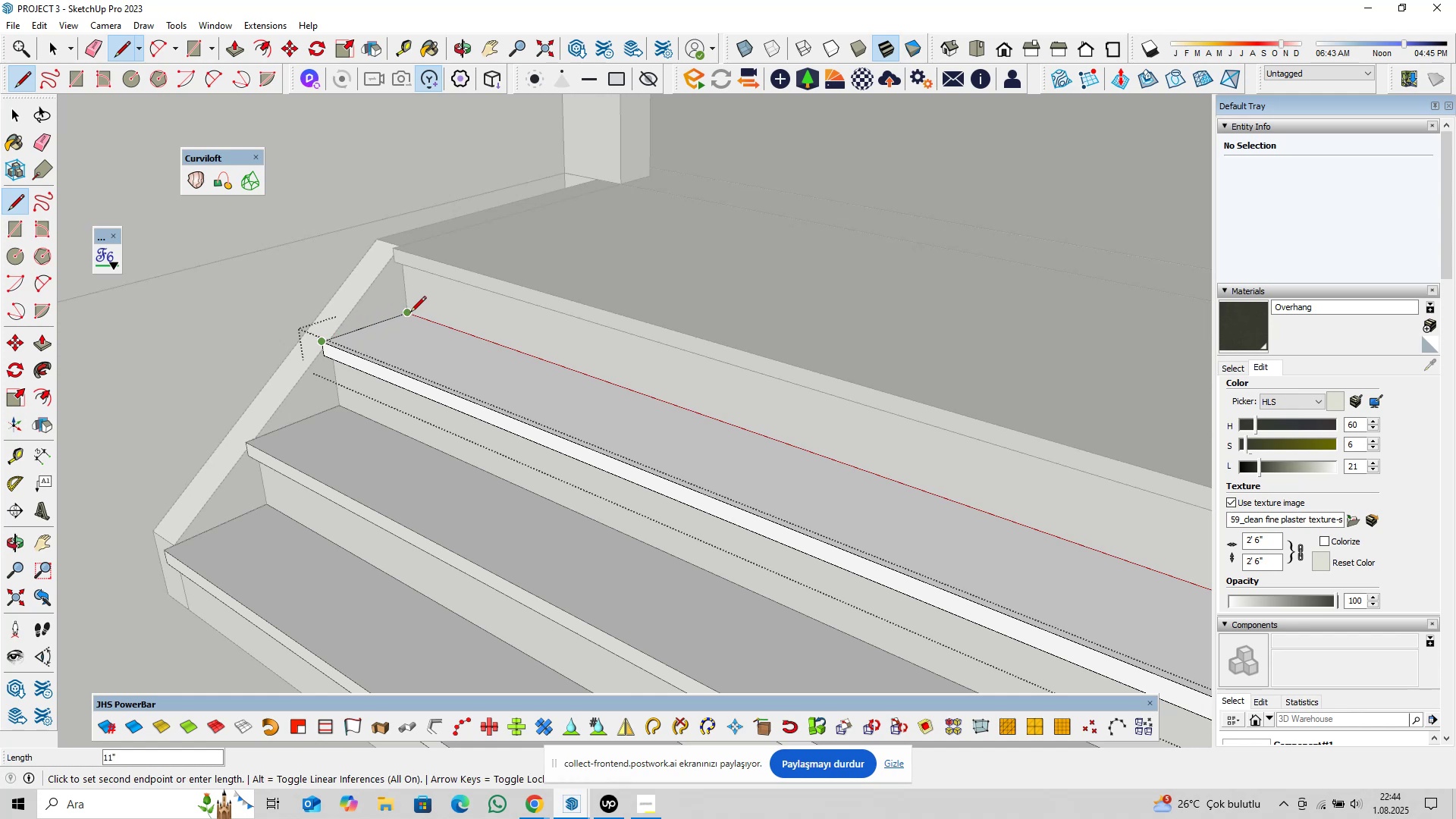 
key(Space)
 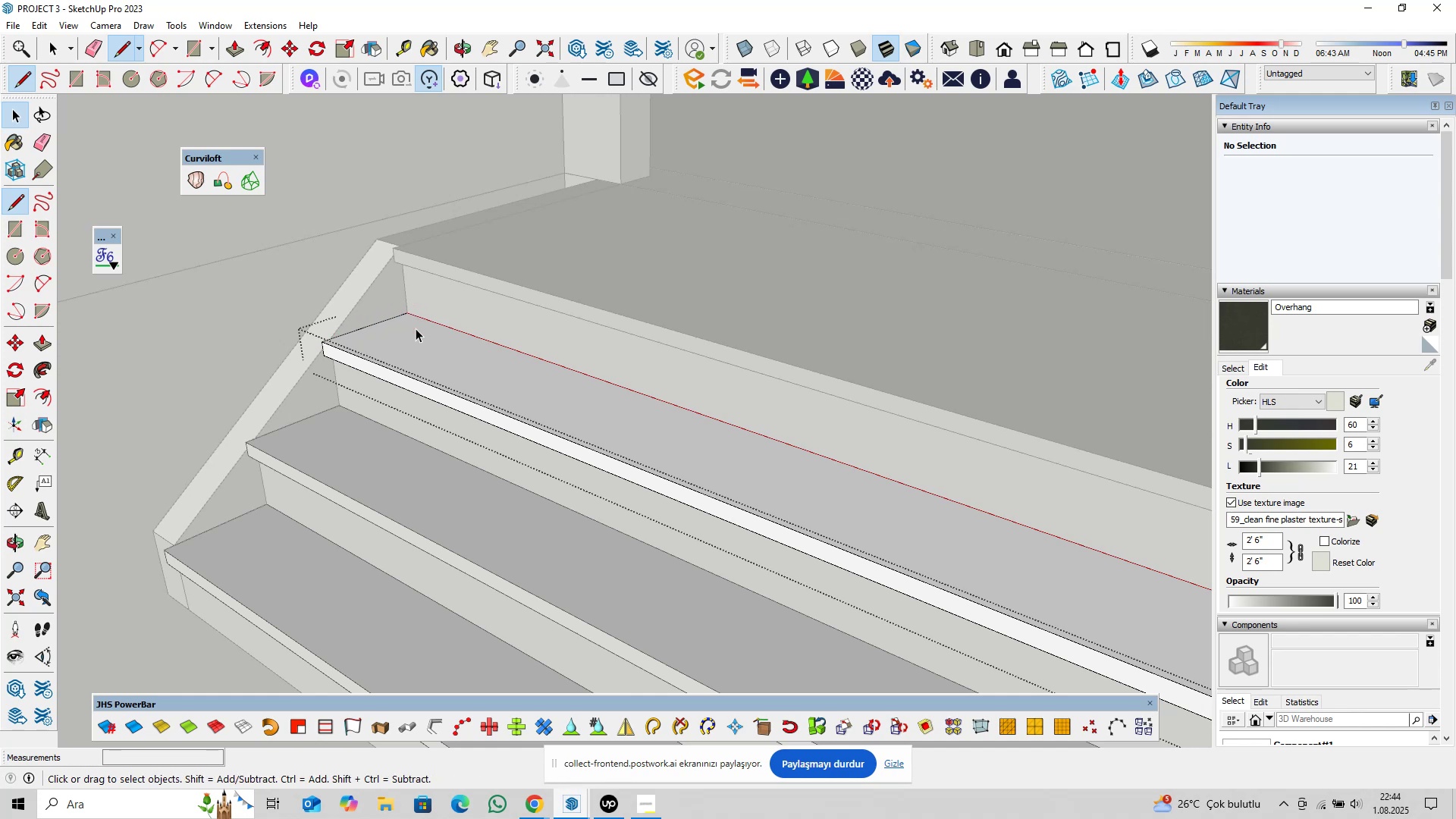 
scroll: coordinate [500, 403], scroll_direction: down, amount: 9.0
 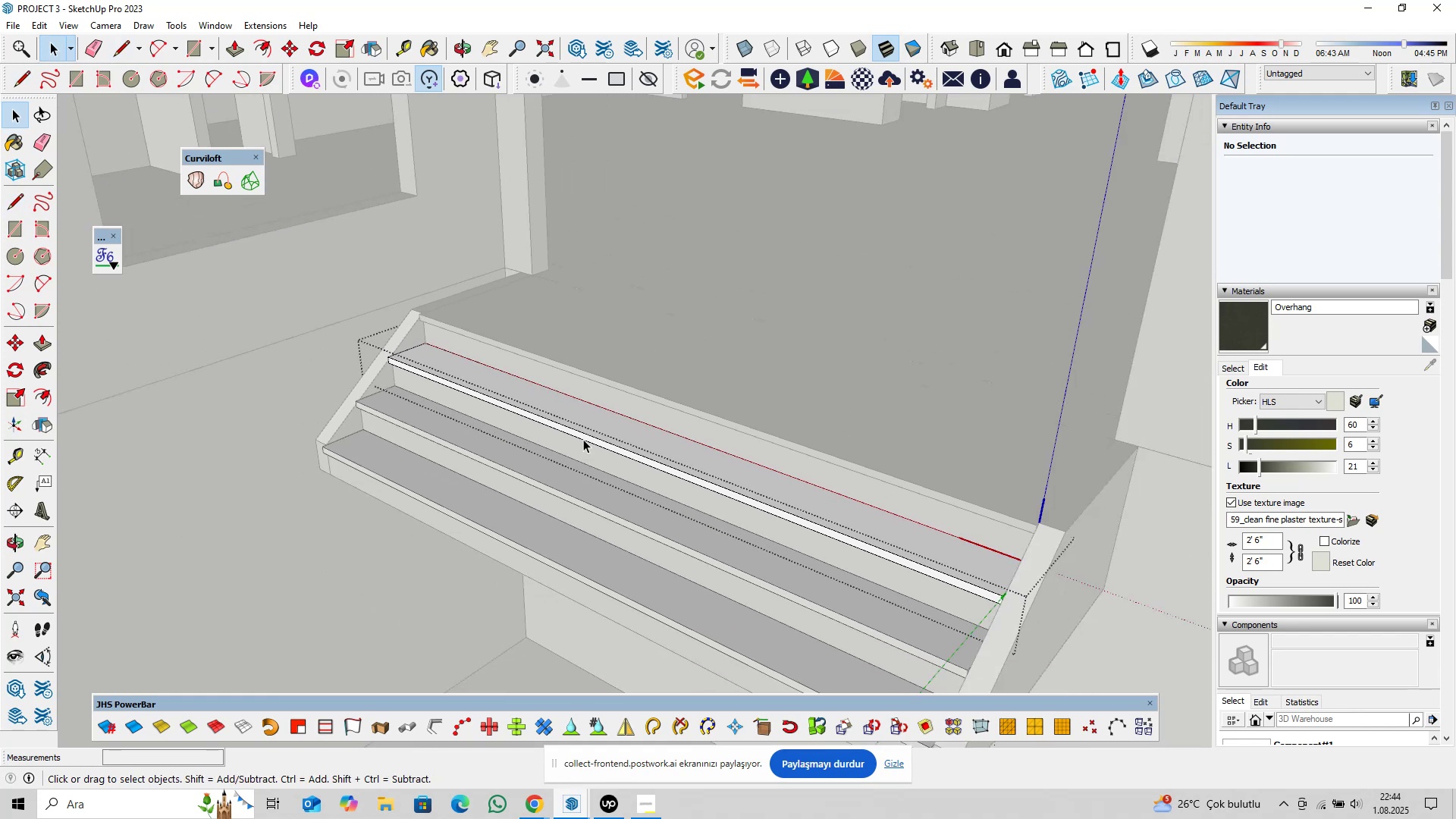 
hold_key(key=ShiftLeft, duration=0.38)
 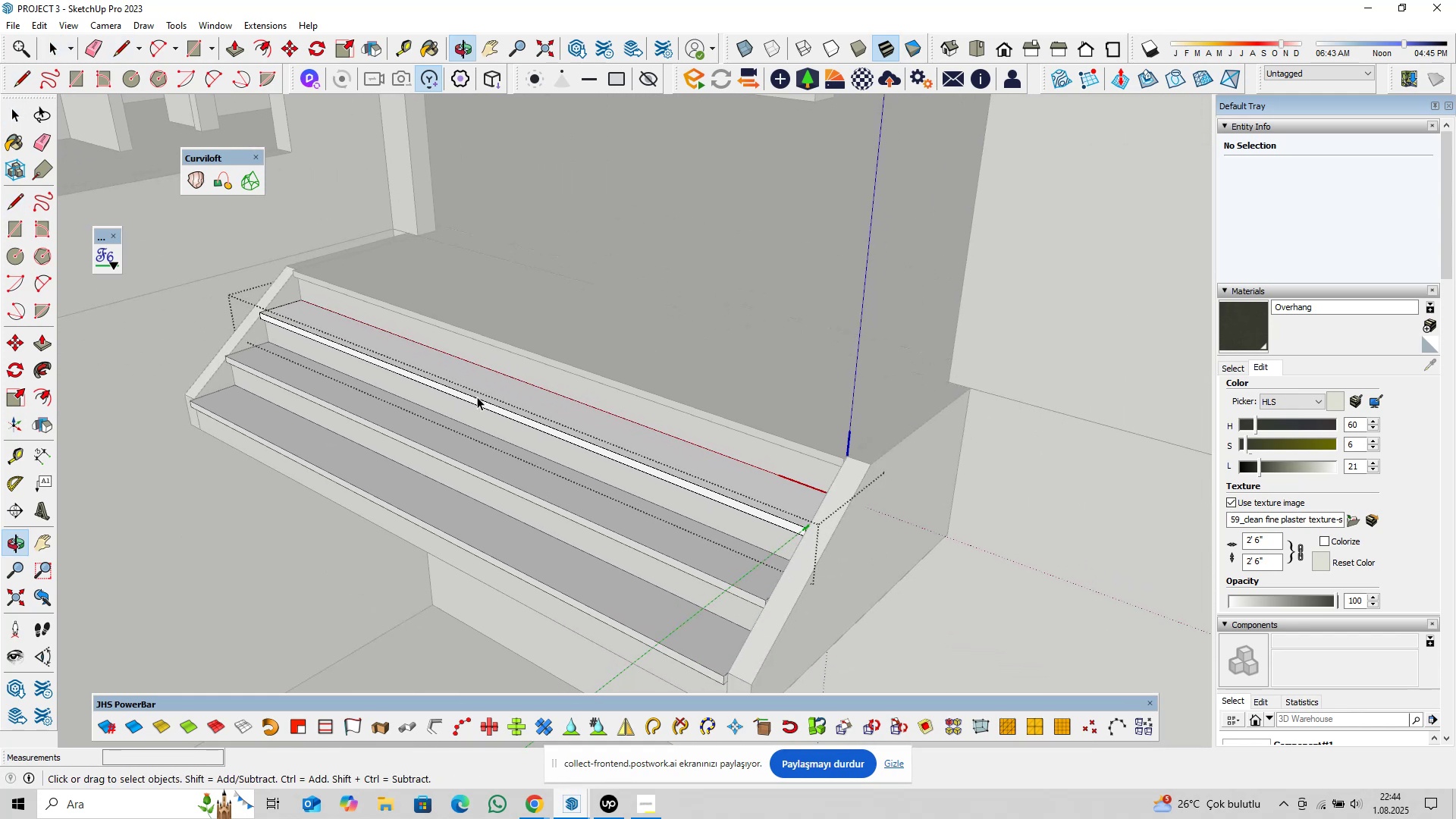 
scroll: coordinate [505, 422], scroll_direction: down, amount: 3.0
 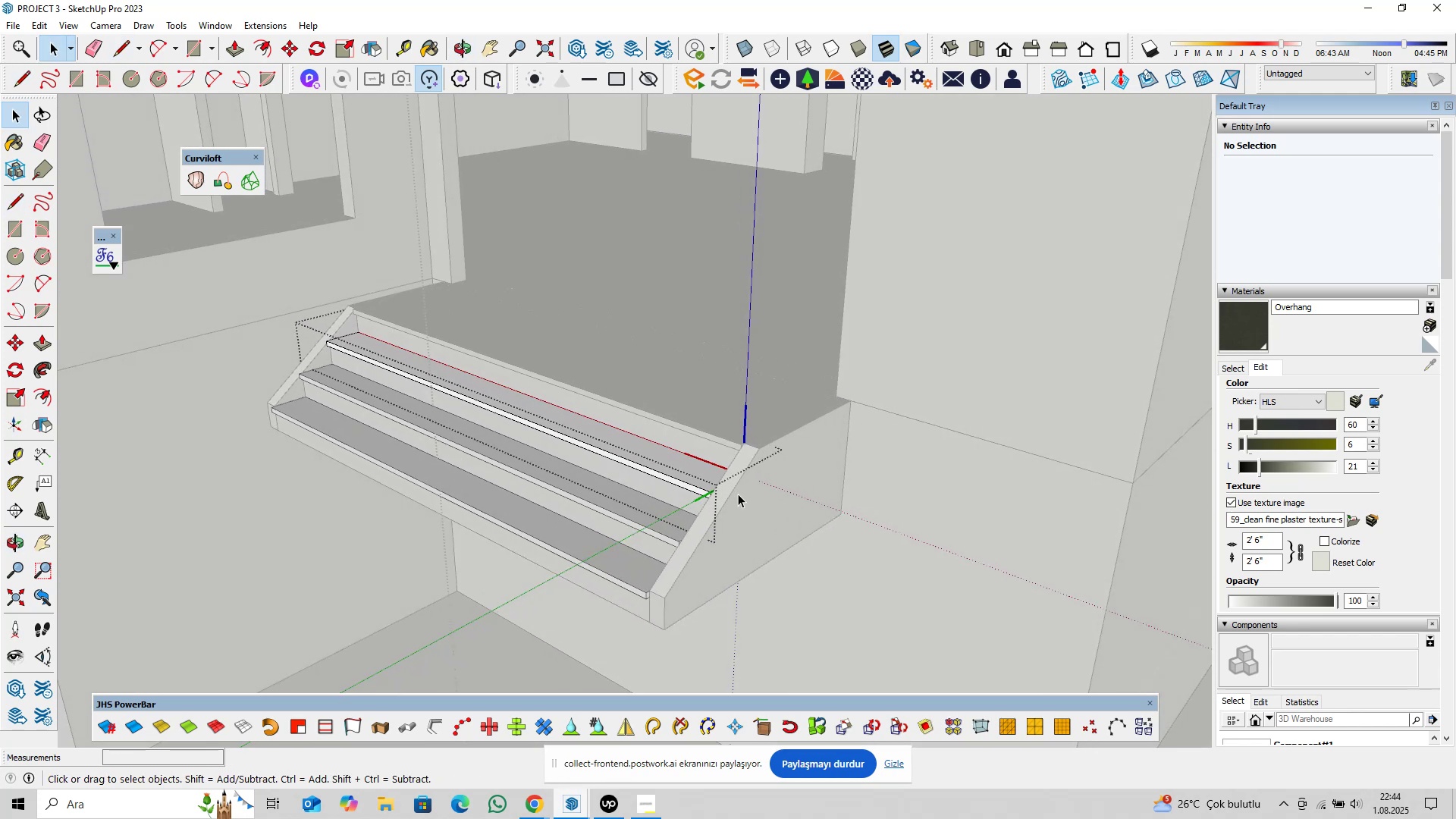 
key(Escape)
 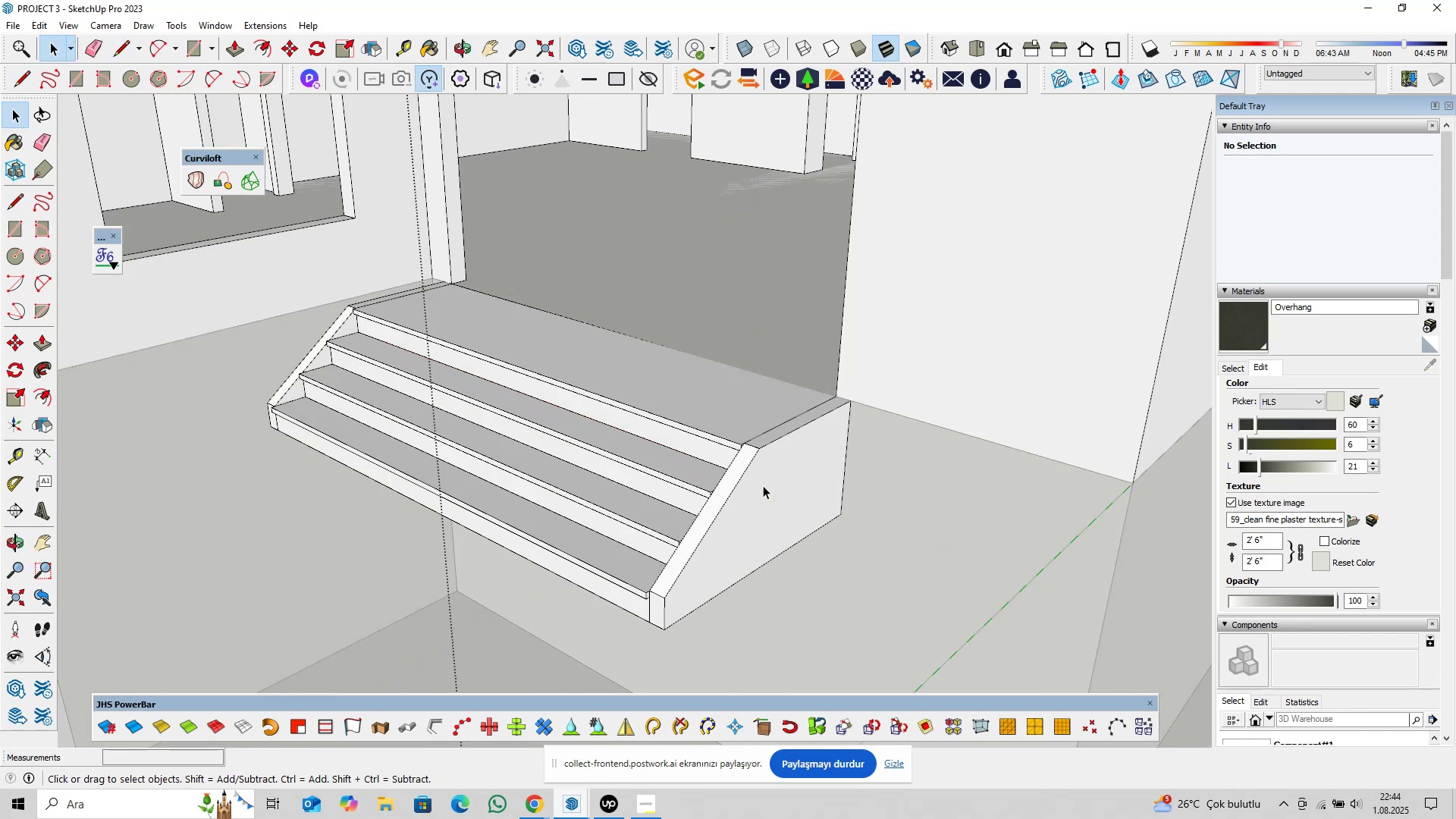 
left_click([763, 485])
 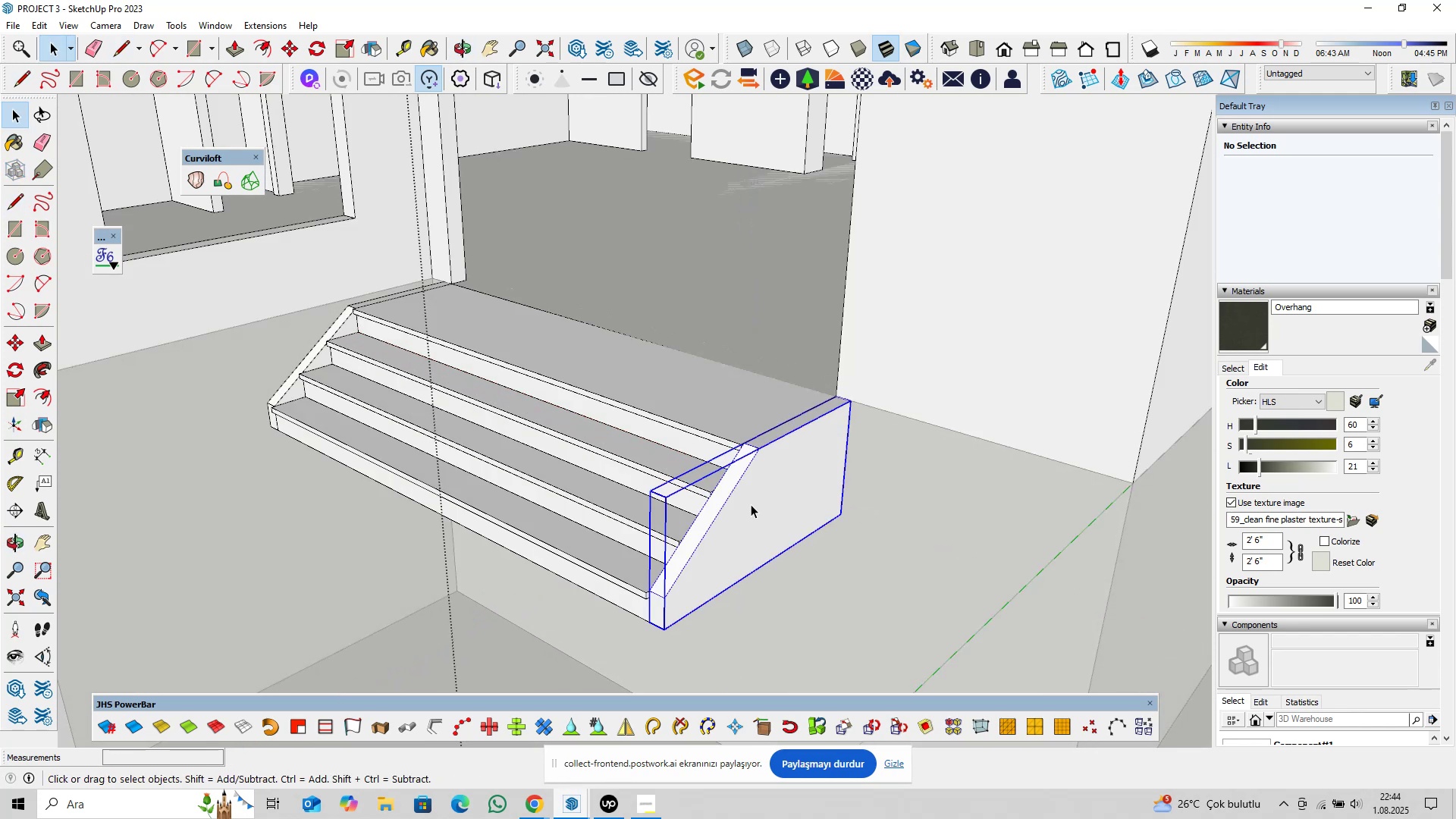 
double_click([751, 504])
 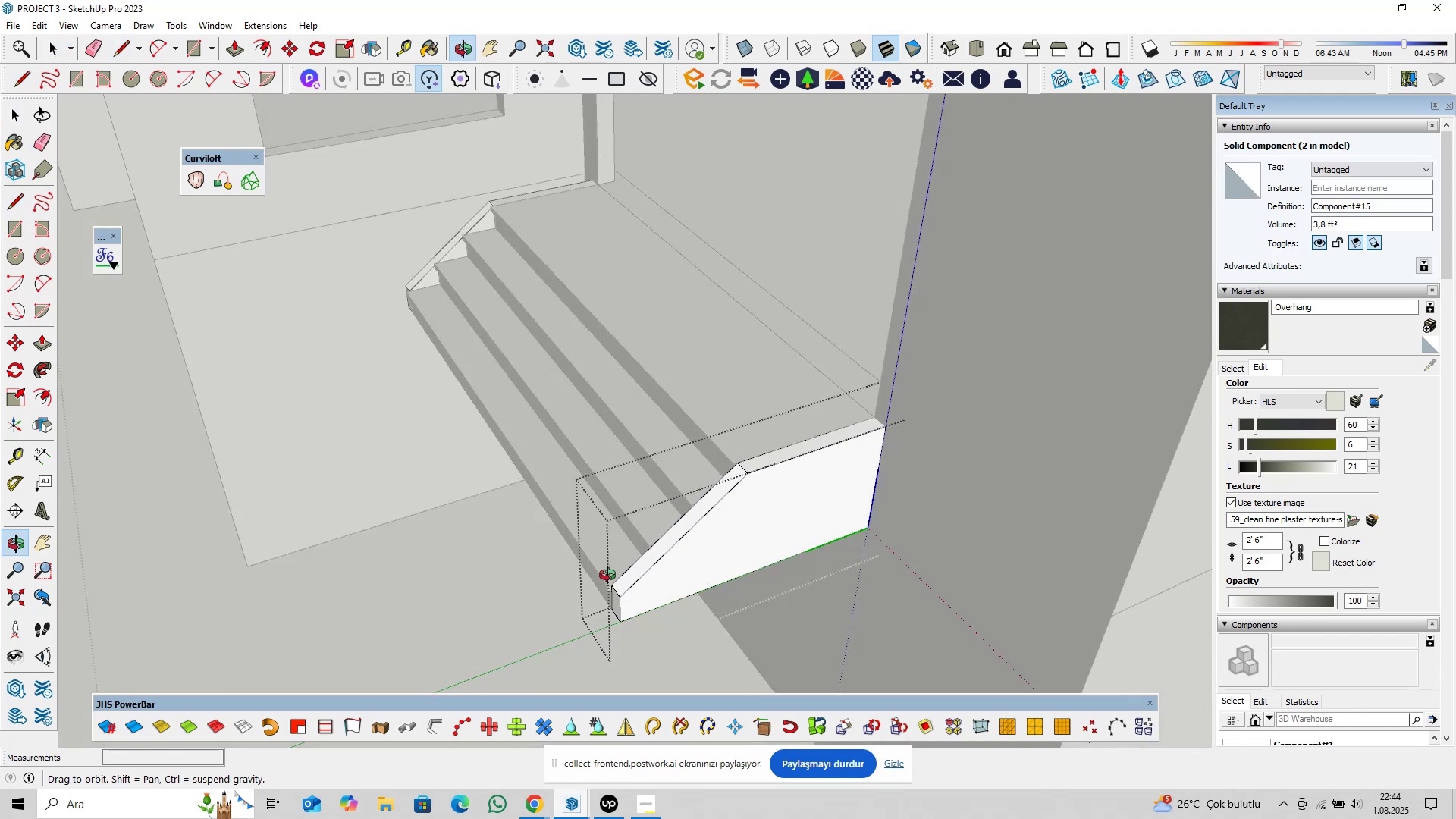 
hold_key(key=ShiftLeft, duration=0.31)
 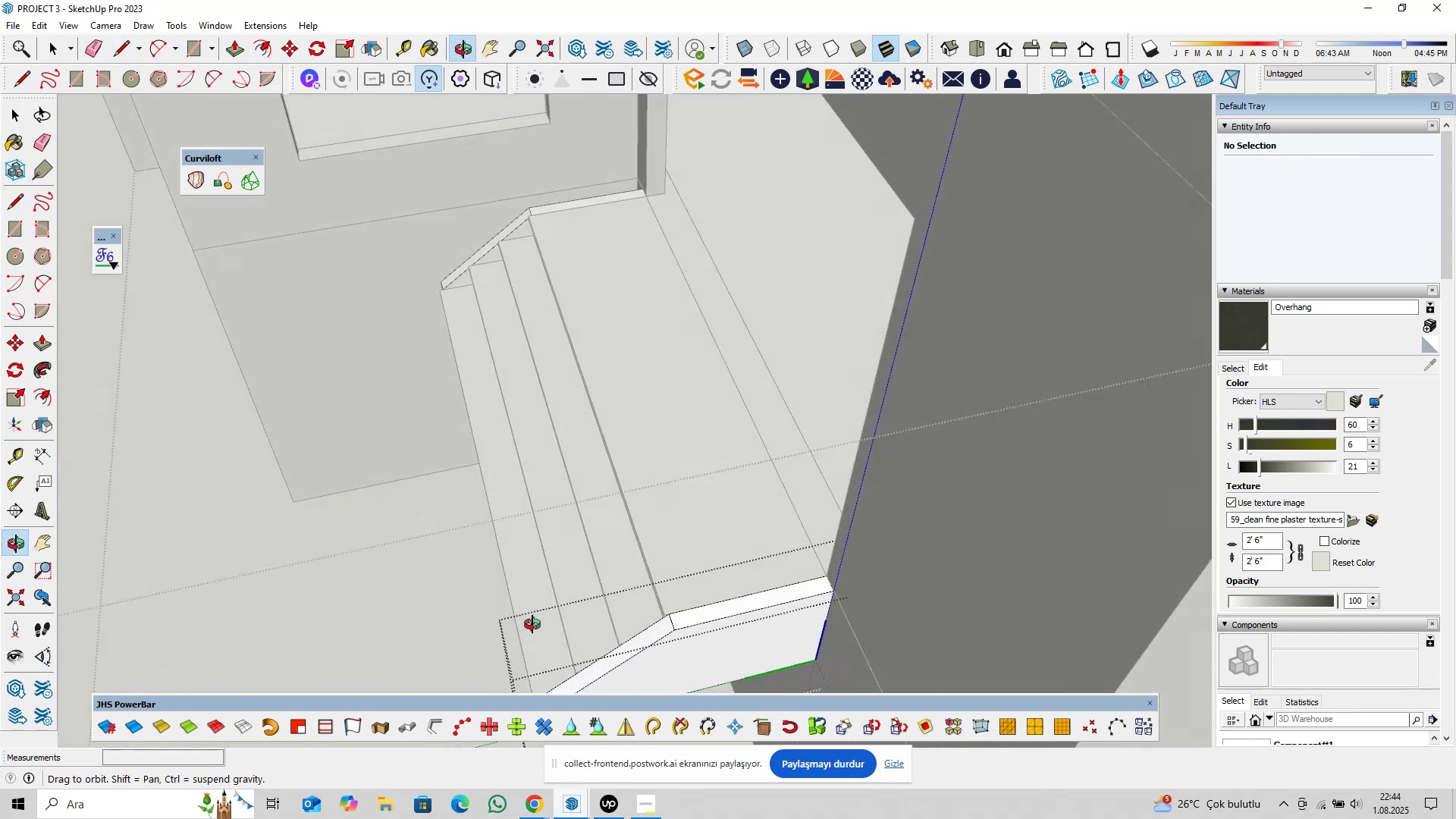 
hold_key(key=ShiftLeft, duration=0.4)
 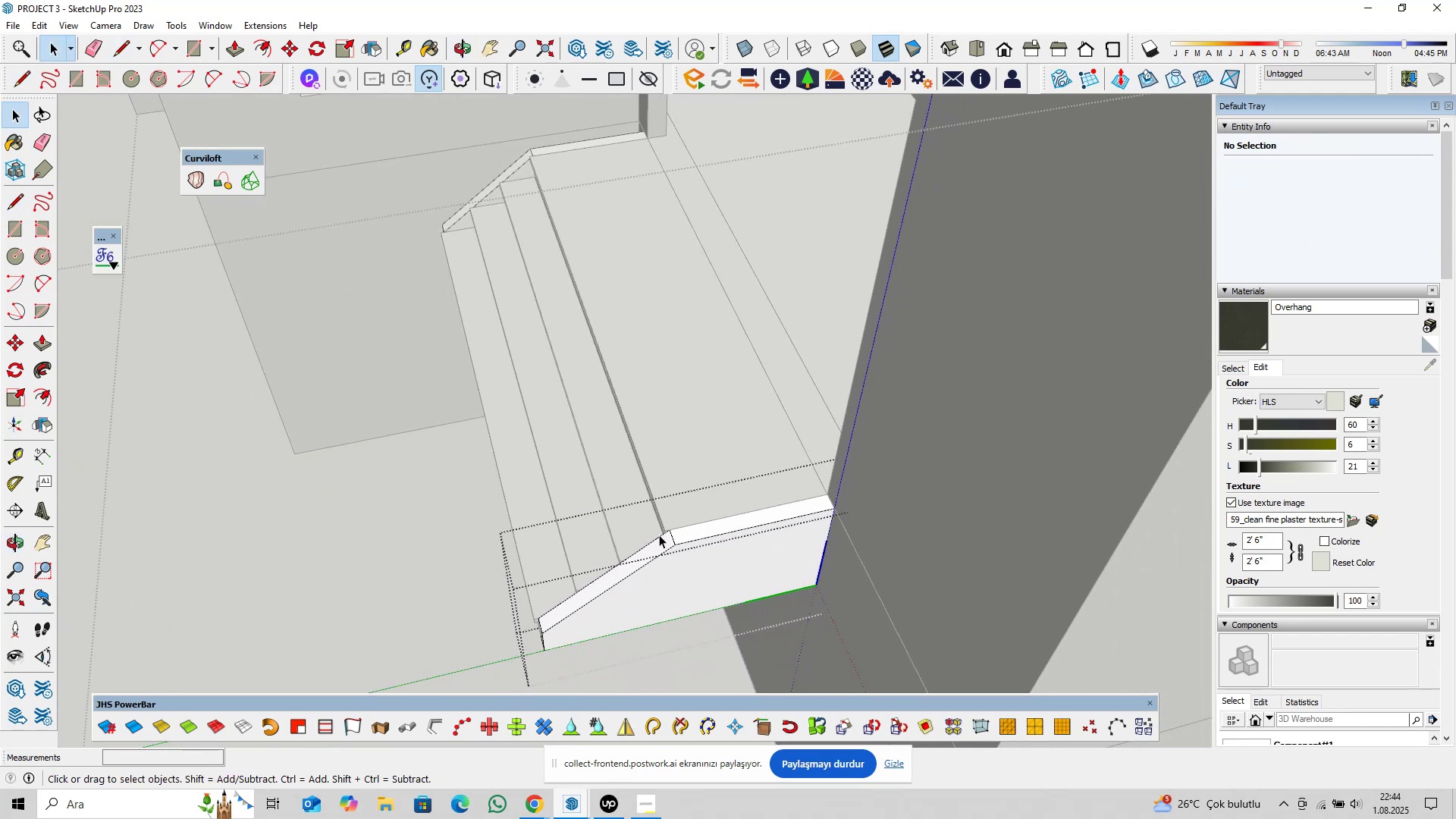 
left_click_drag(start_coordinate=[654, 507], to_coordinate=[697, 568])
 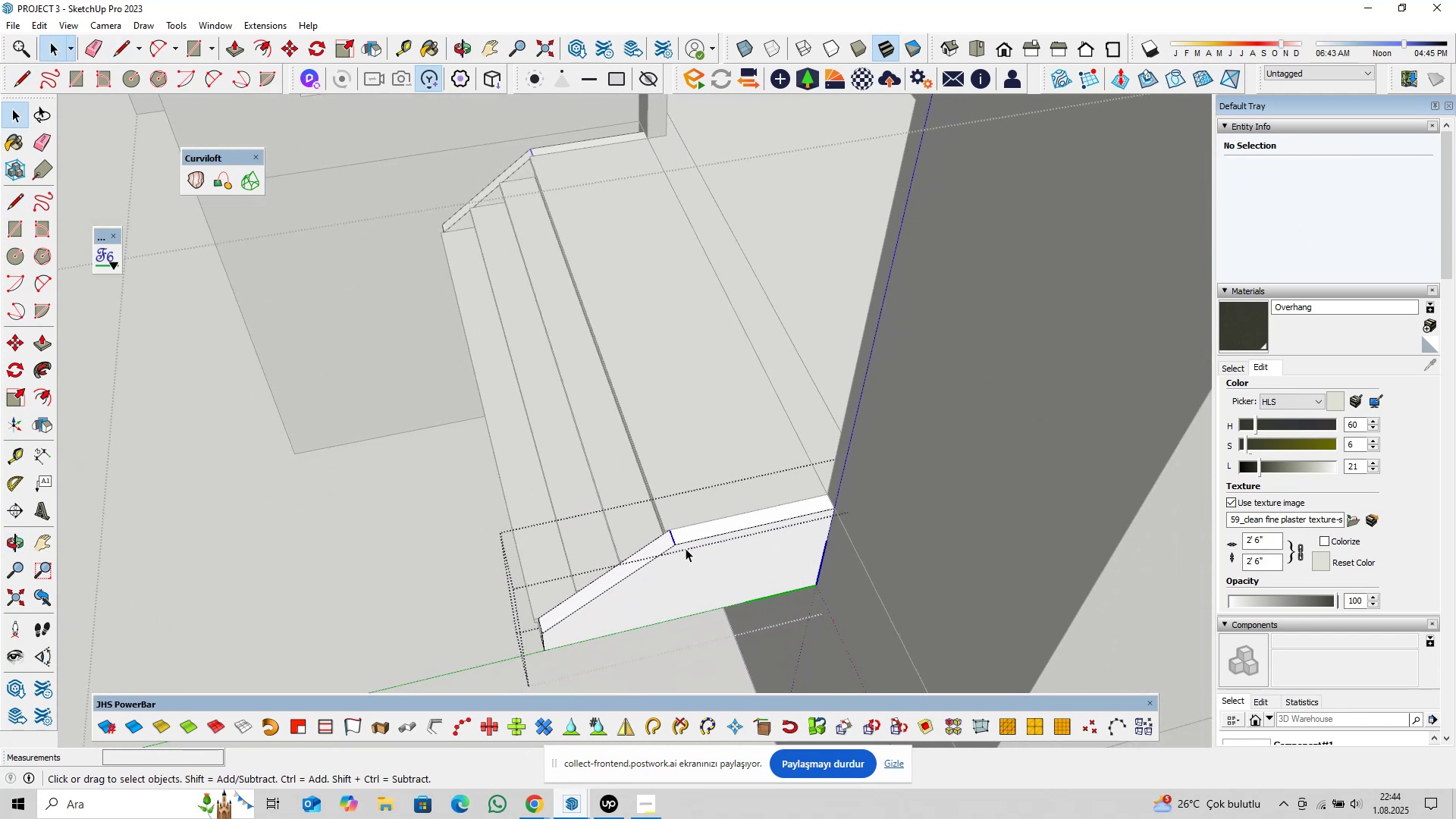 
scroll: coordinate [666, 545], scroll_direction: up, amount: 10.0
 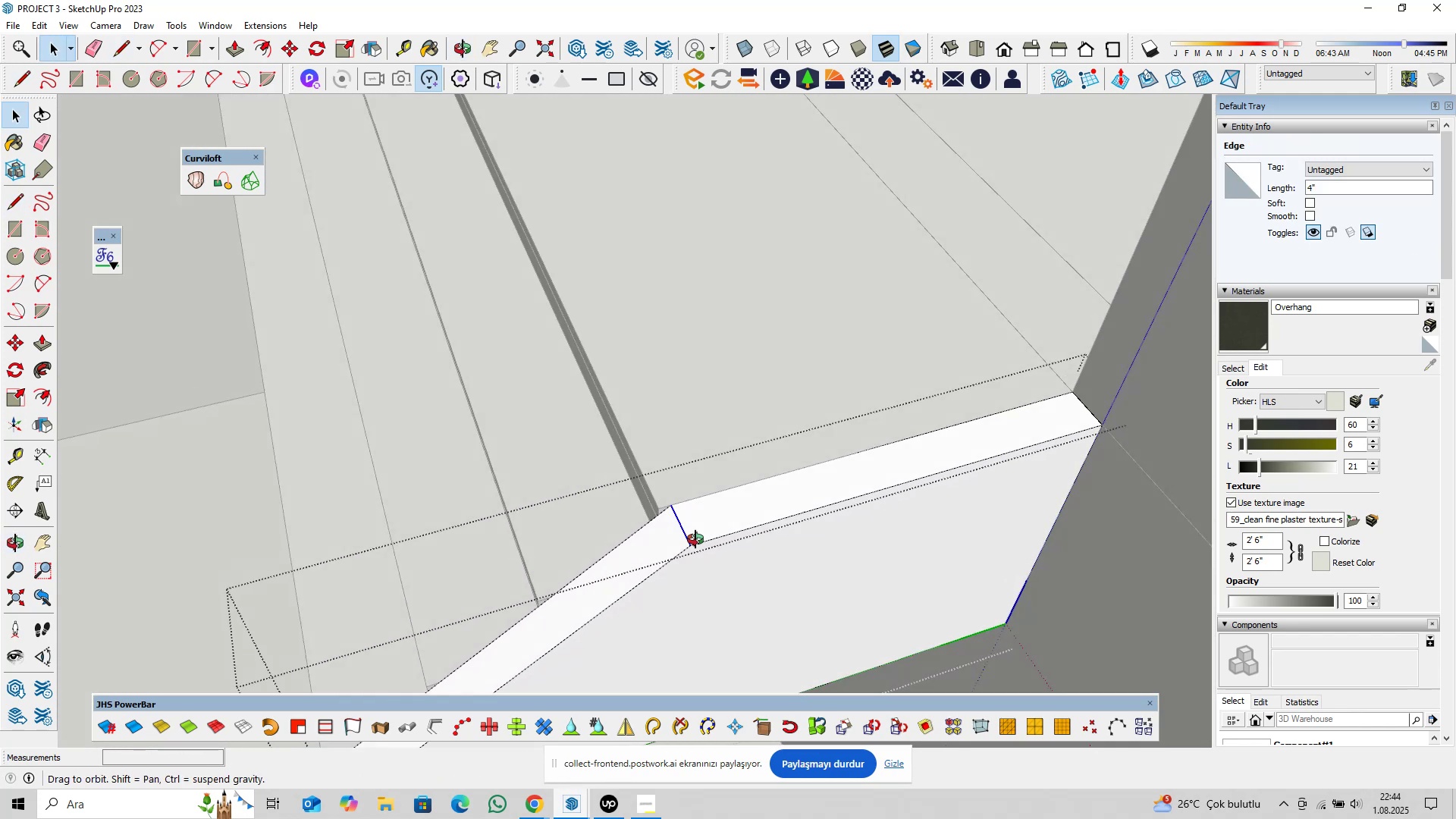 
key(M)
 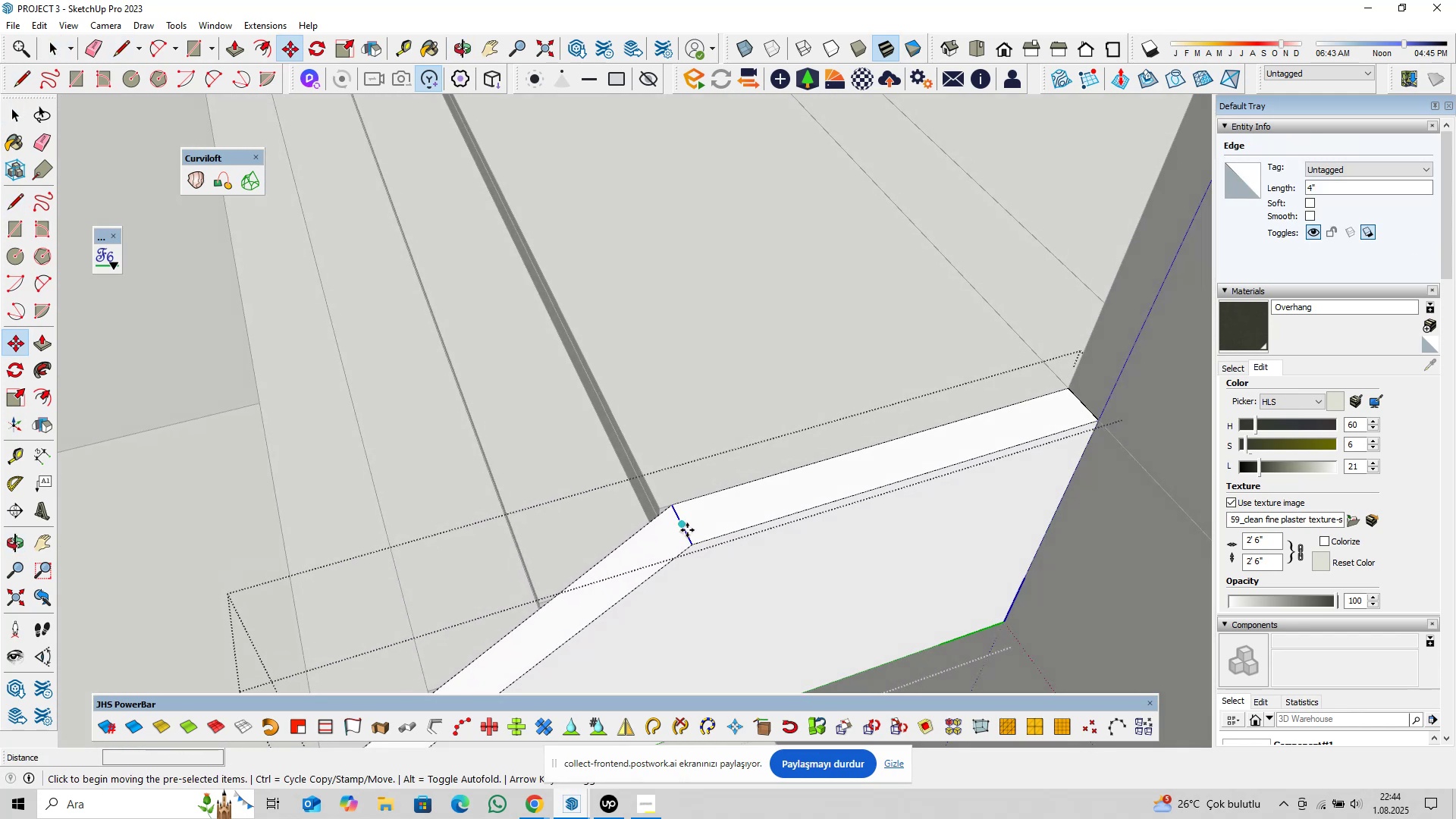 
left_click([687, 530])
 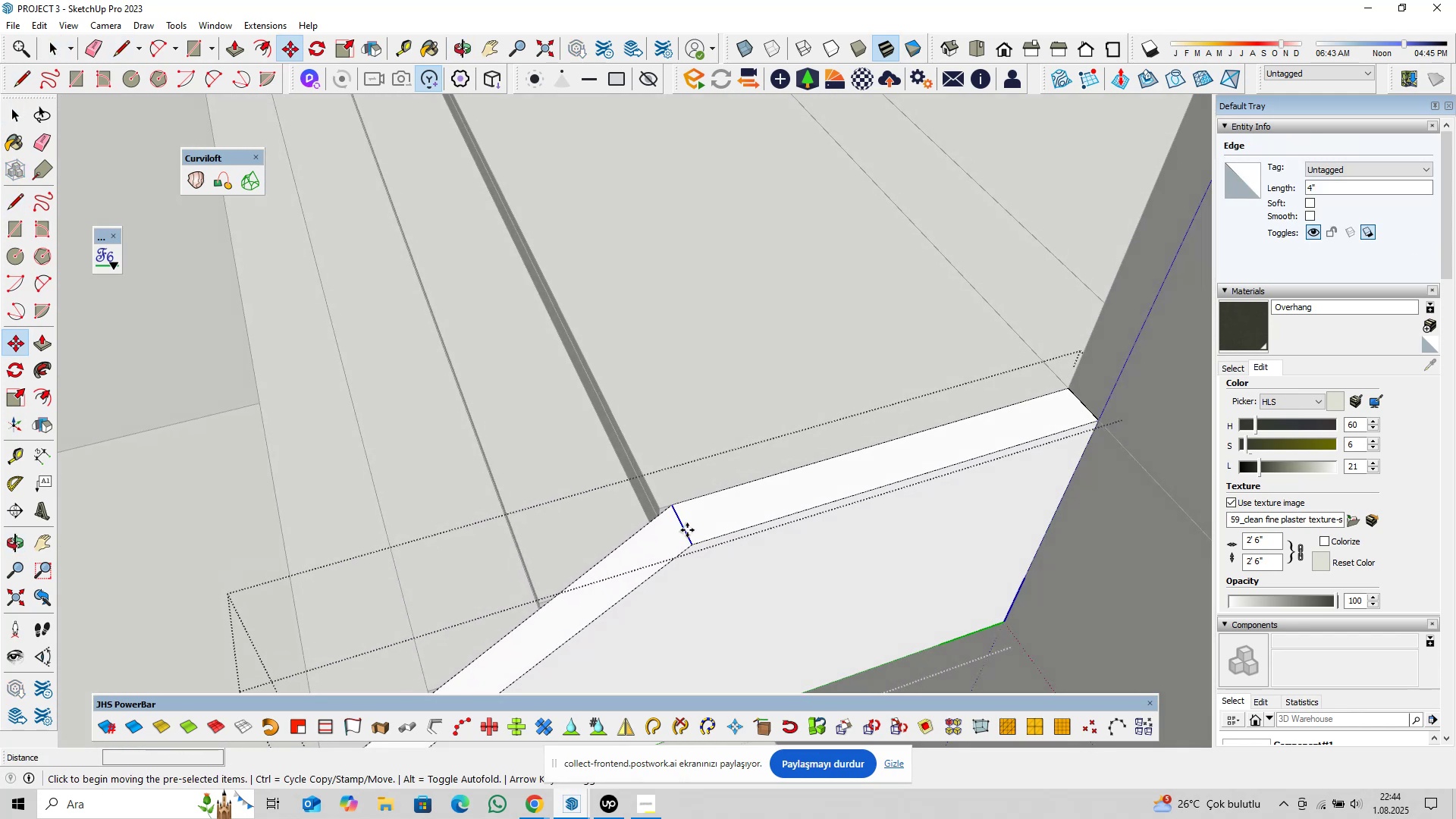 
key(ArrowLeft)
 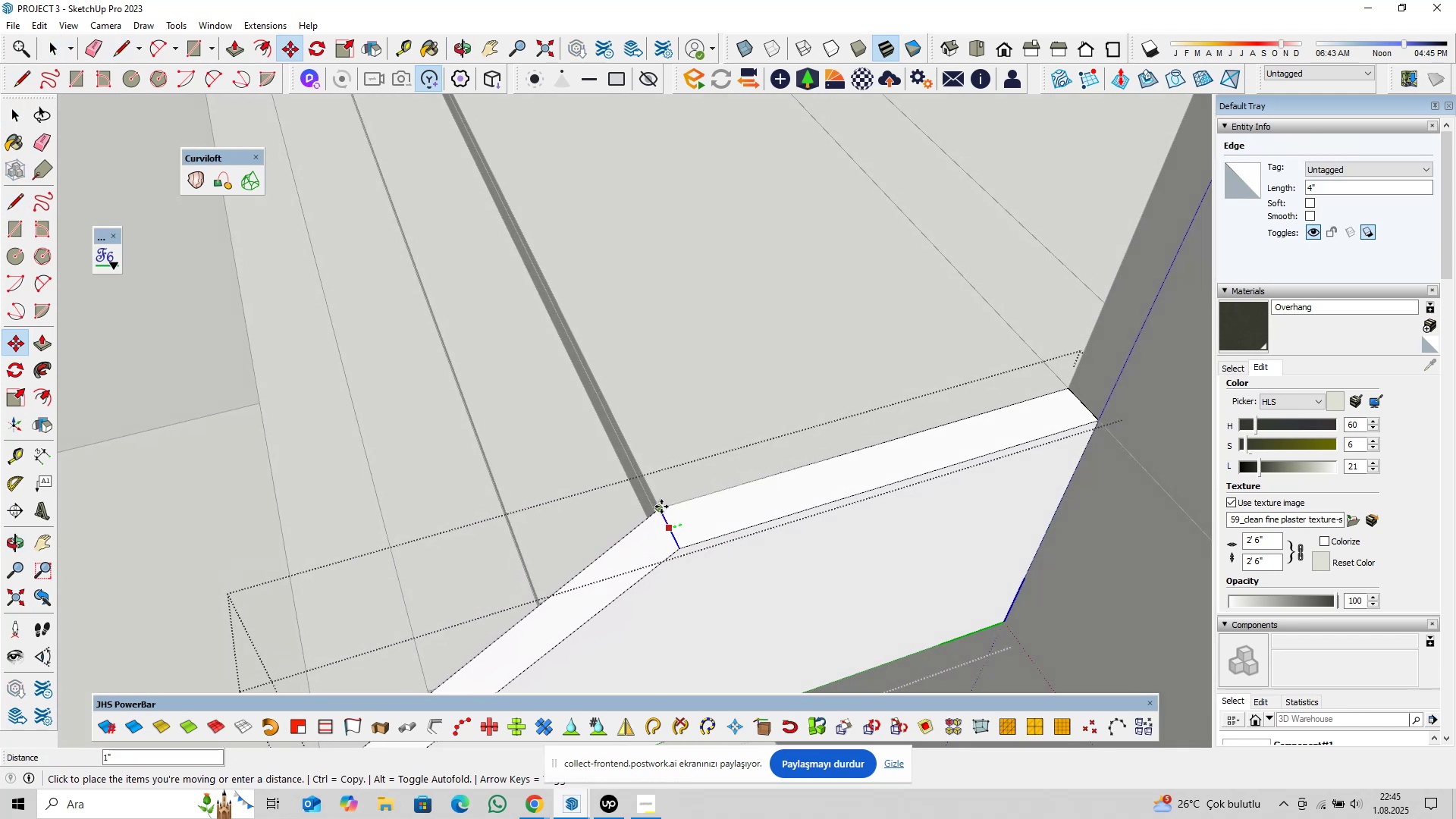 
left_click([661, 507])
 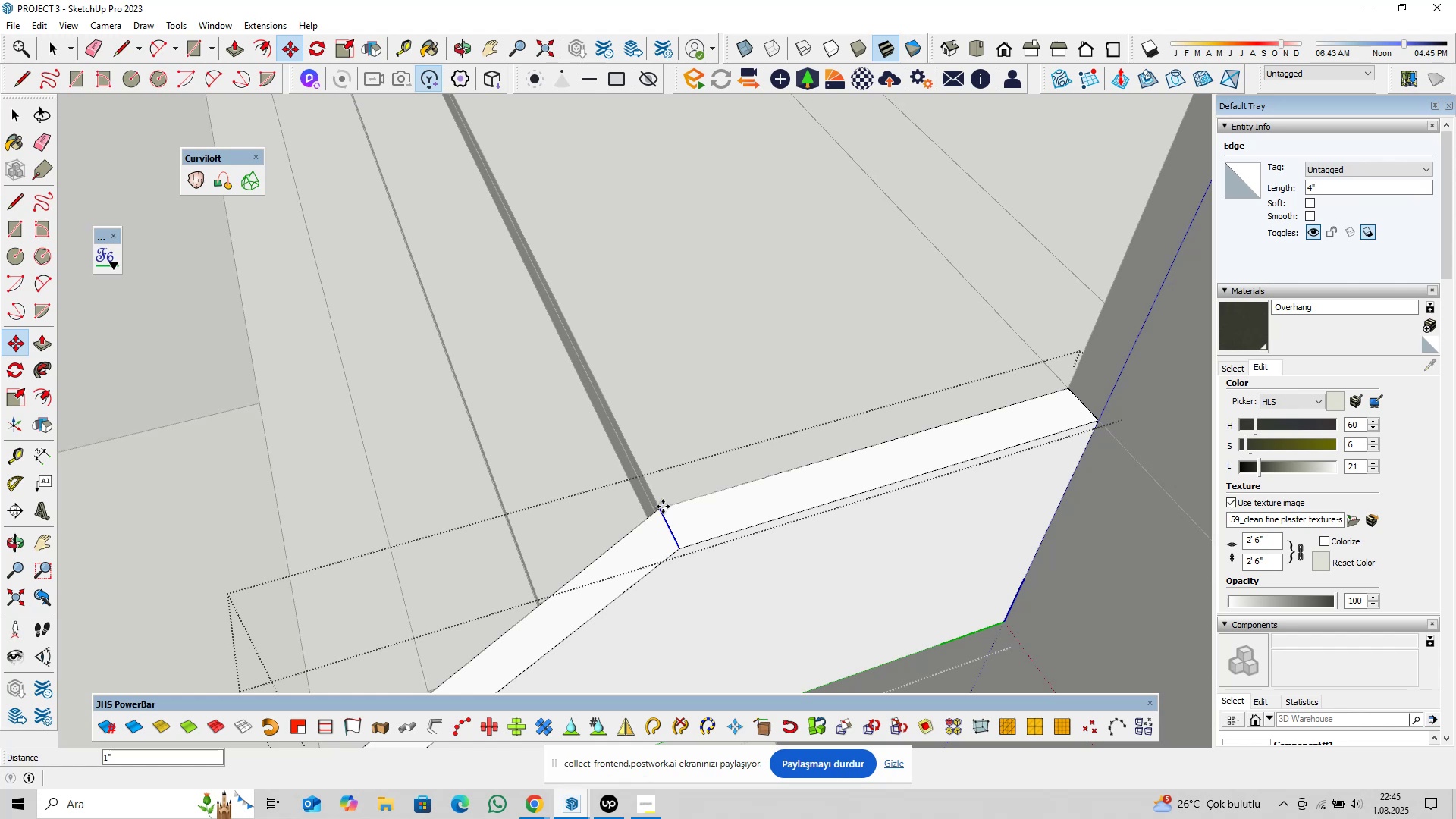 
scroll: coordinate [645, 538], scroll_direction: down, amount: 5.0
 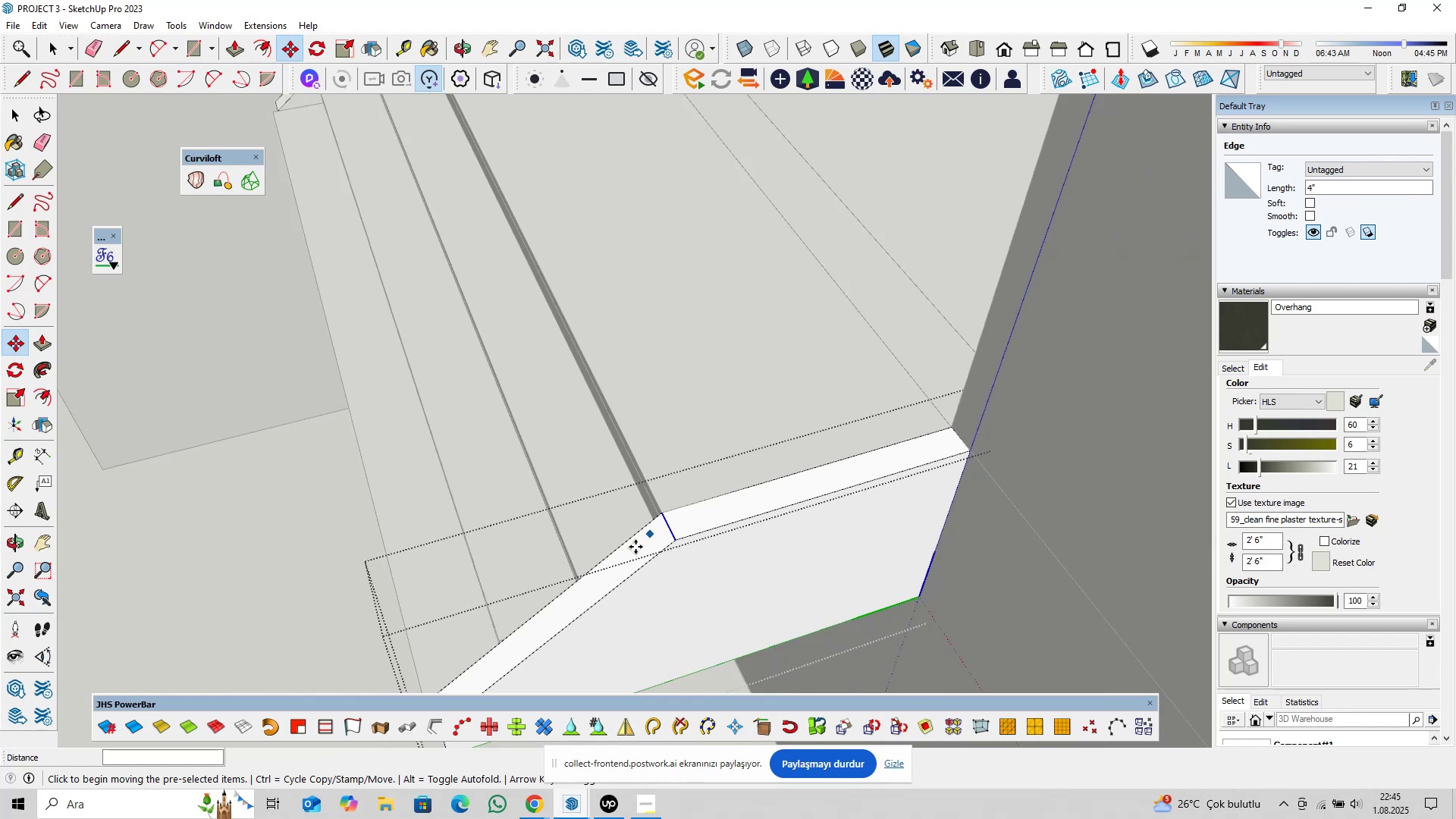 
key(Space)
 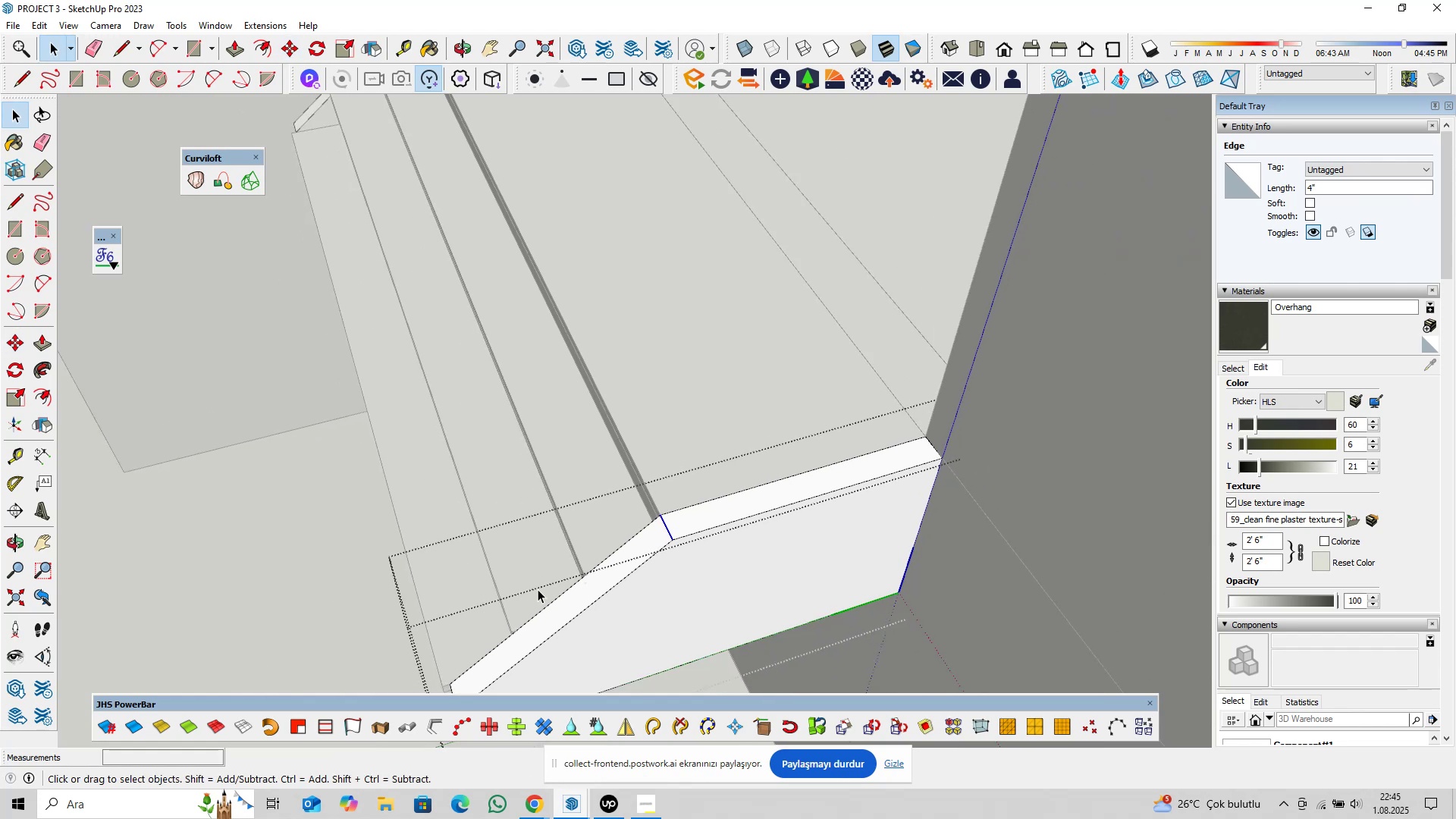 
key(Shift+ShiftLeft)
 